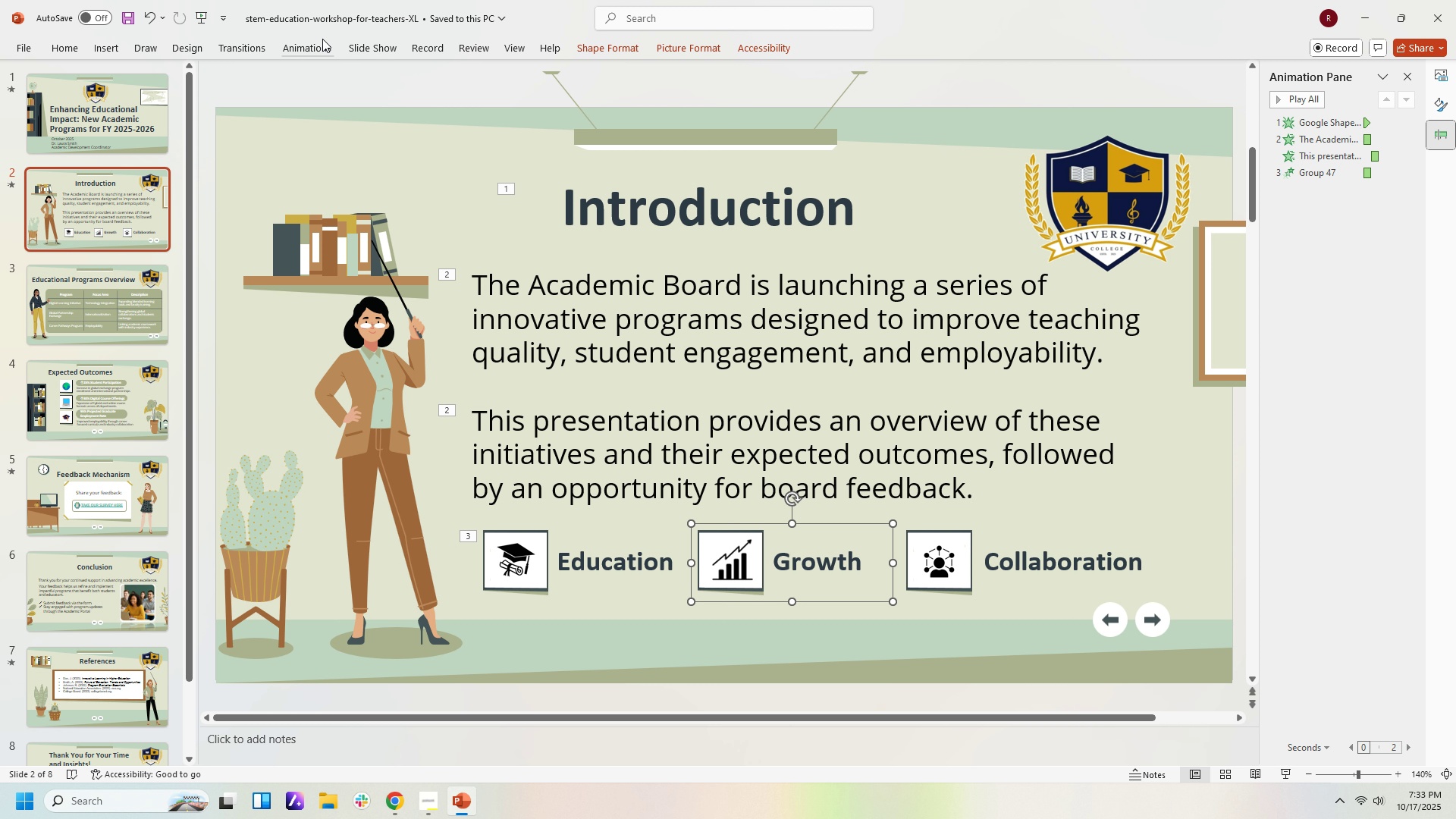 
left_click([322, 39])
 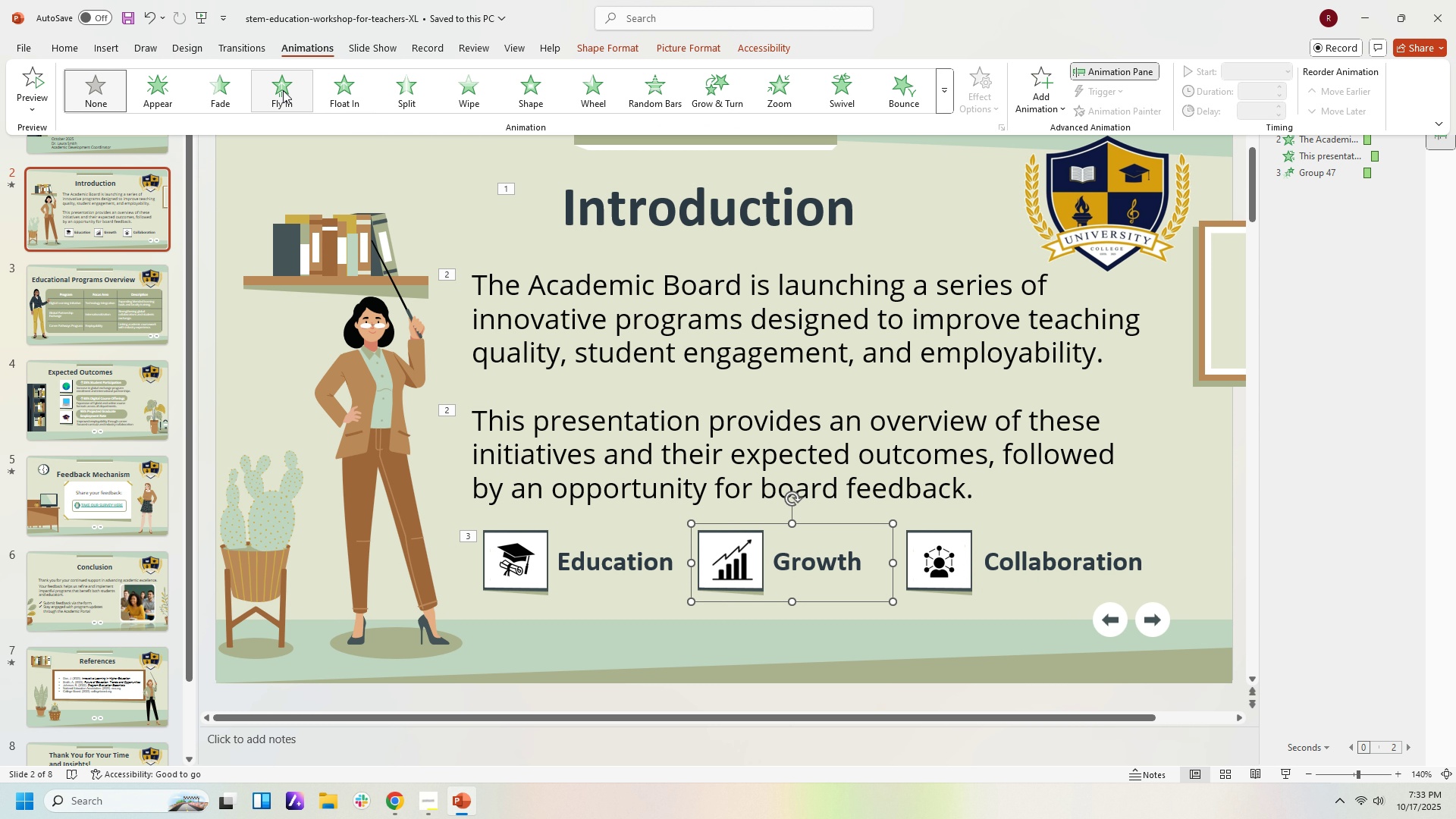 
left_click([283, 90])
 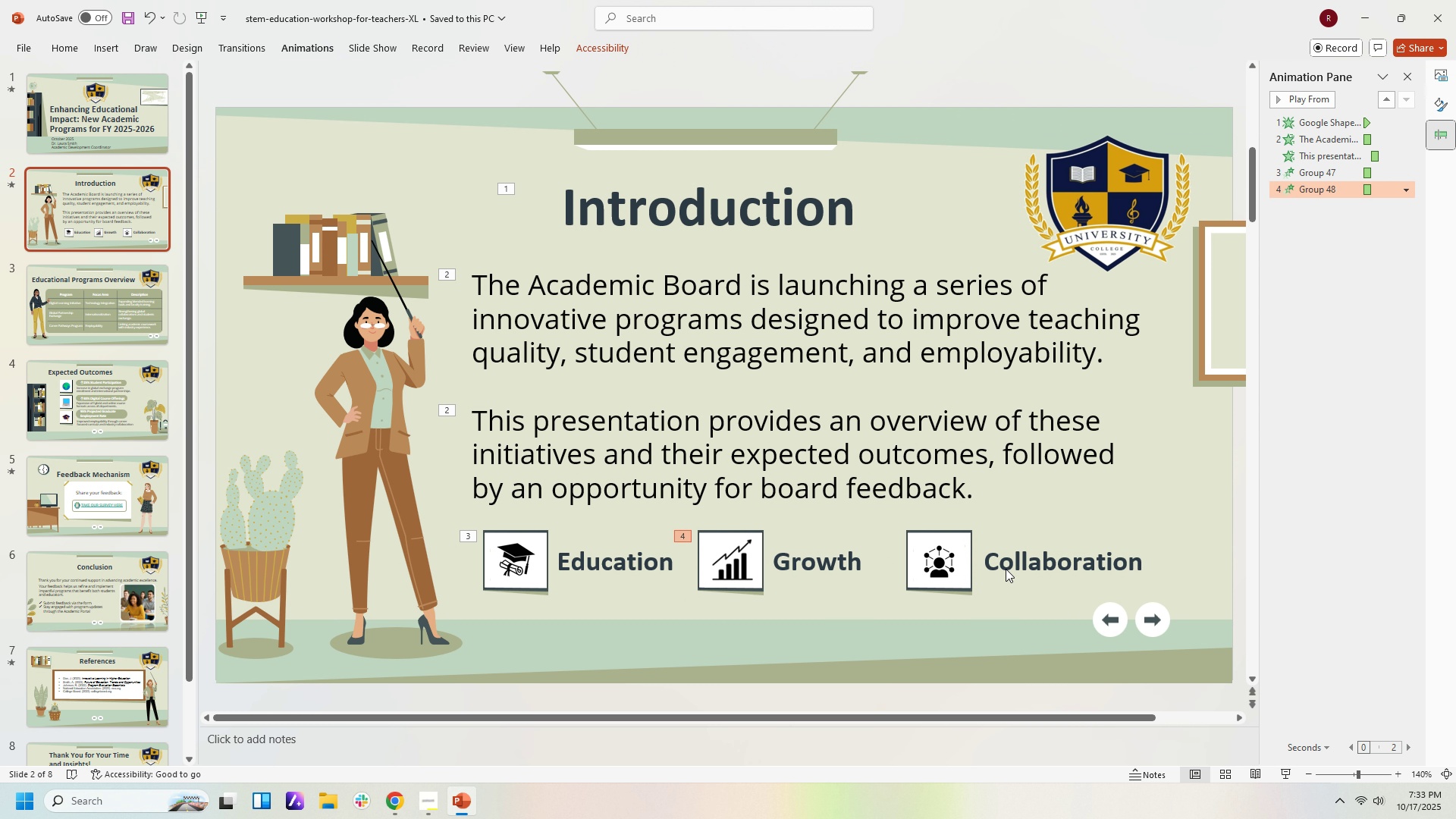 
double_click([1006, 569])
 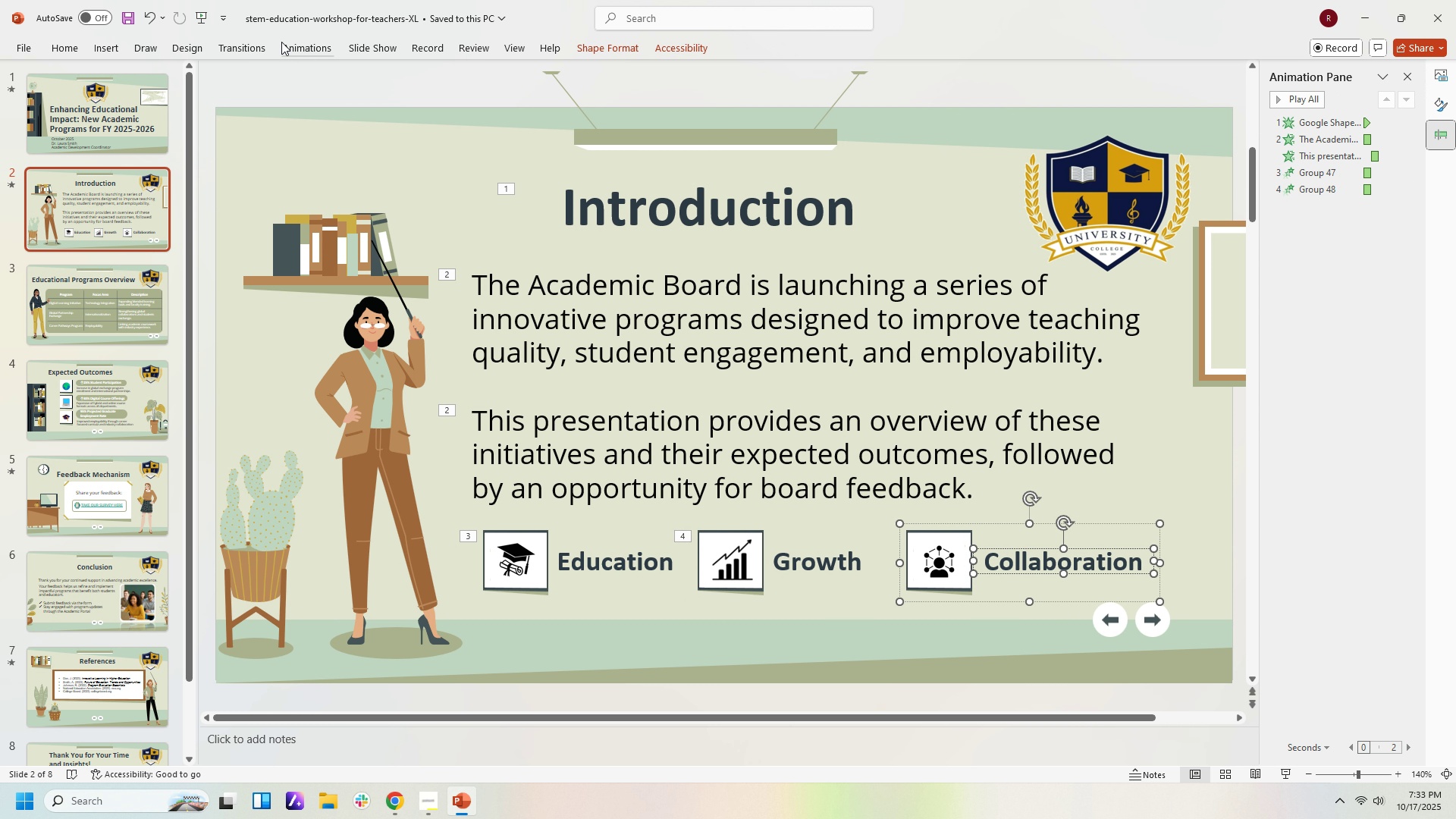 
left_click([282, 42])
 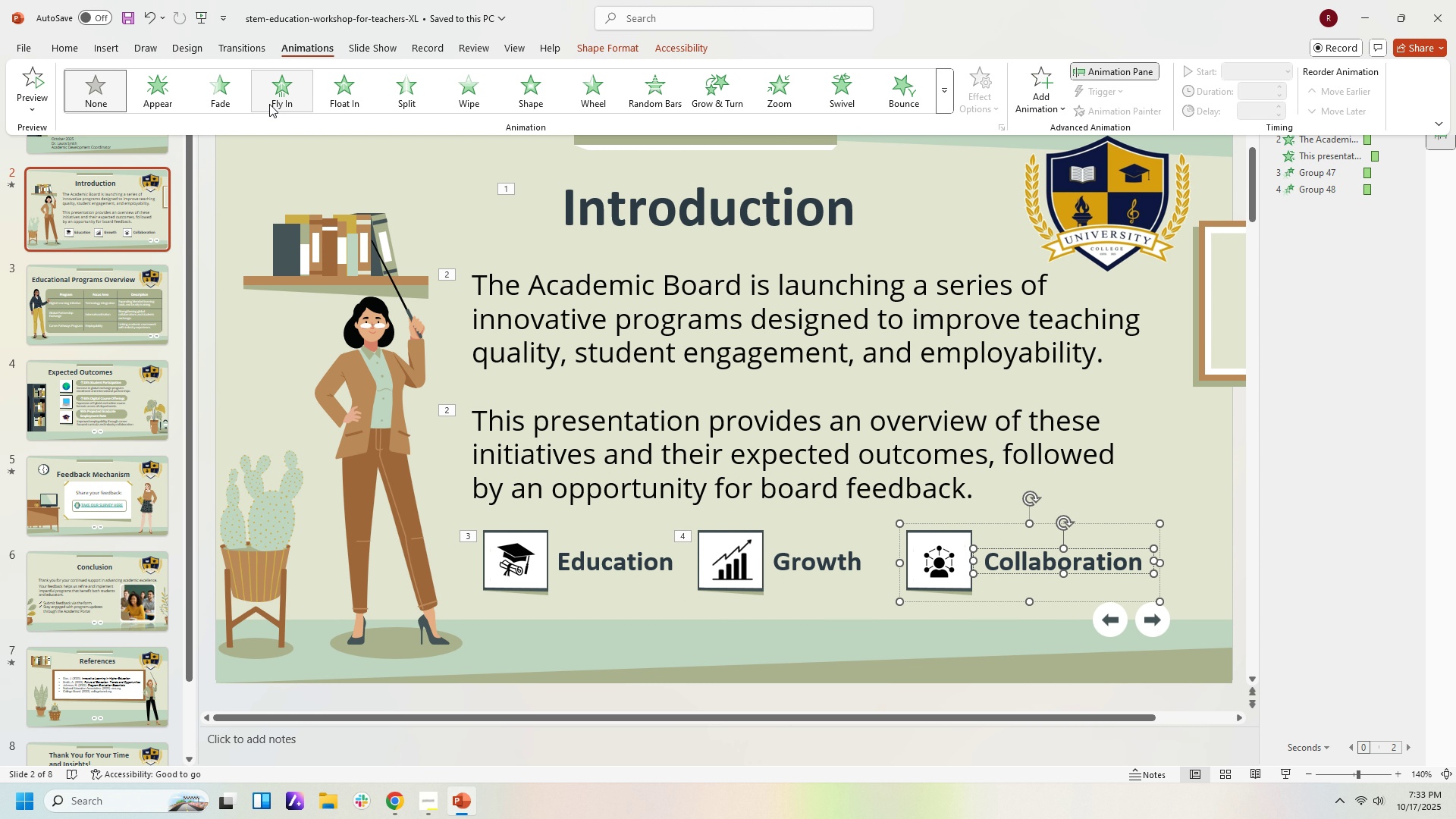 
left_click([276, 79])
 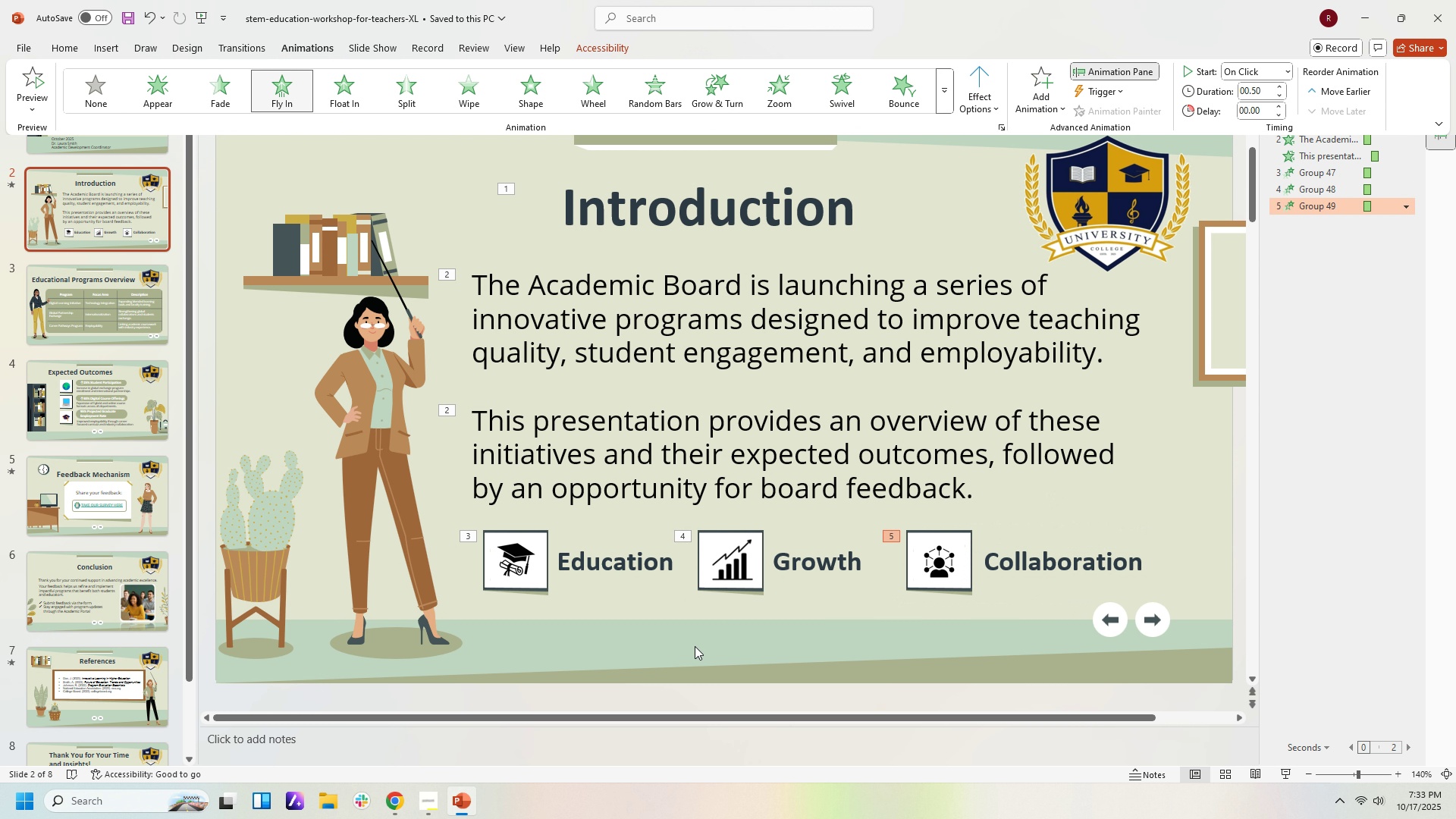 
left_click([695, 646])
 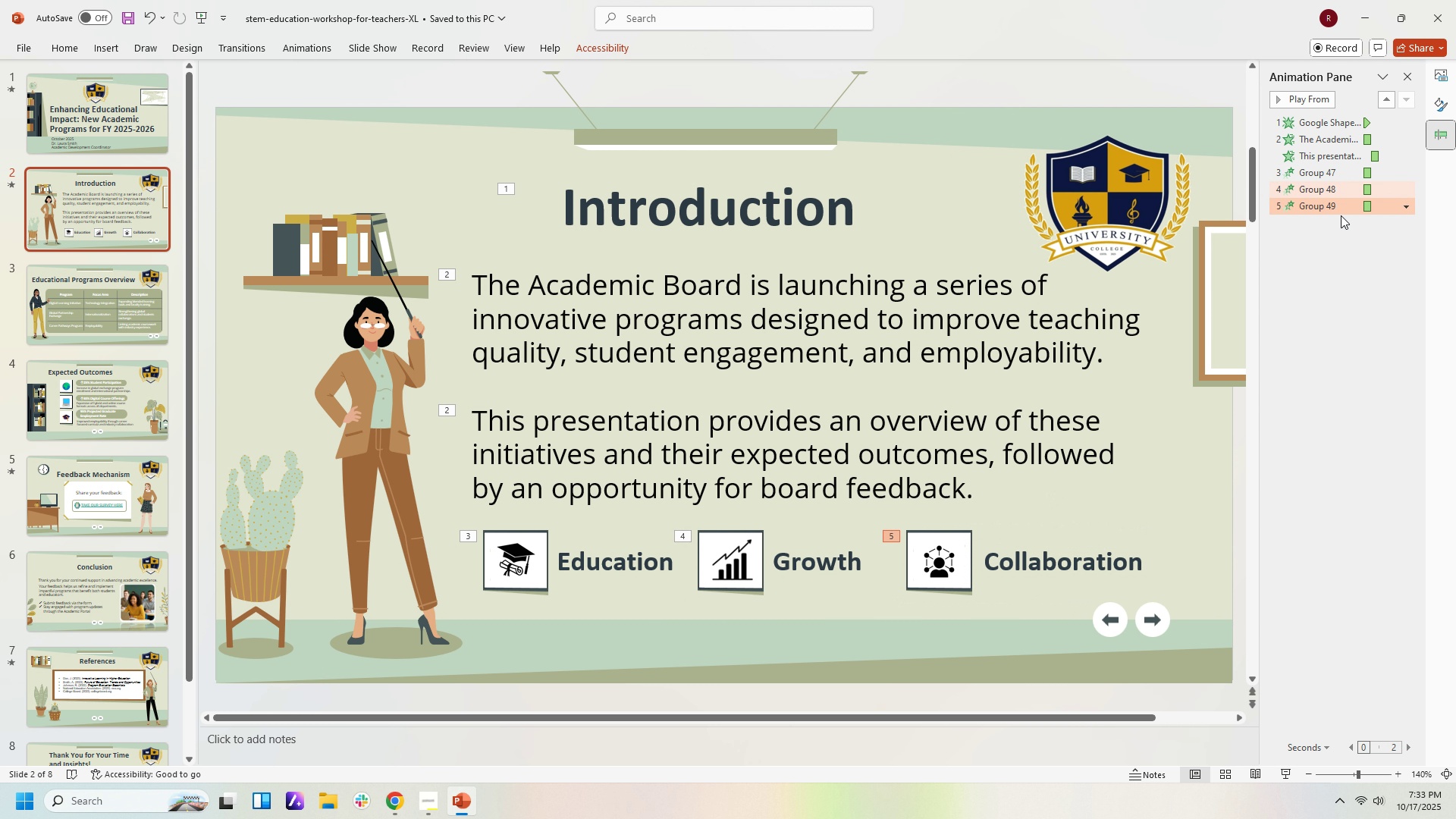 
left_click([1350, 266])
 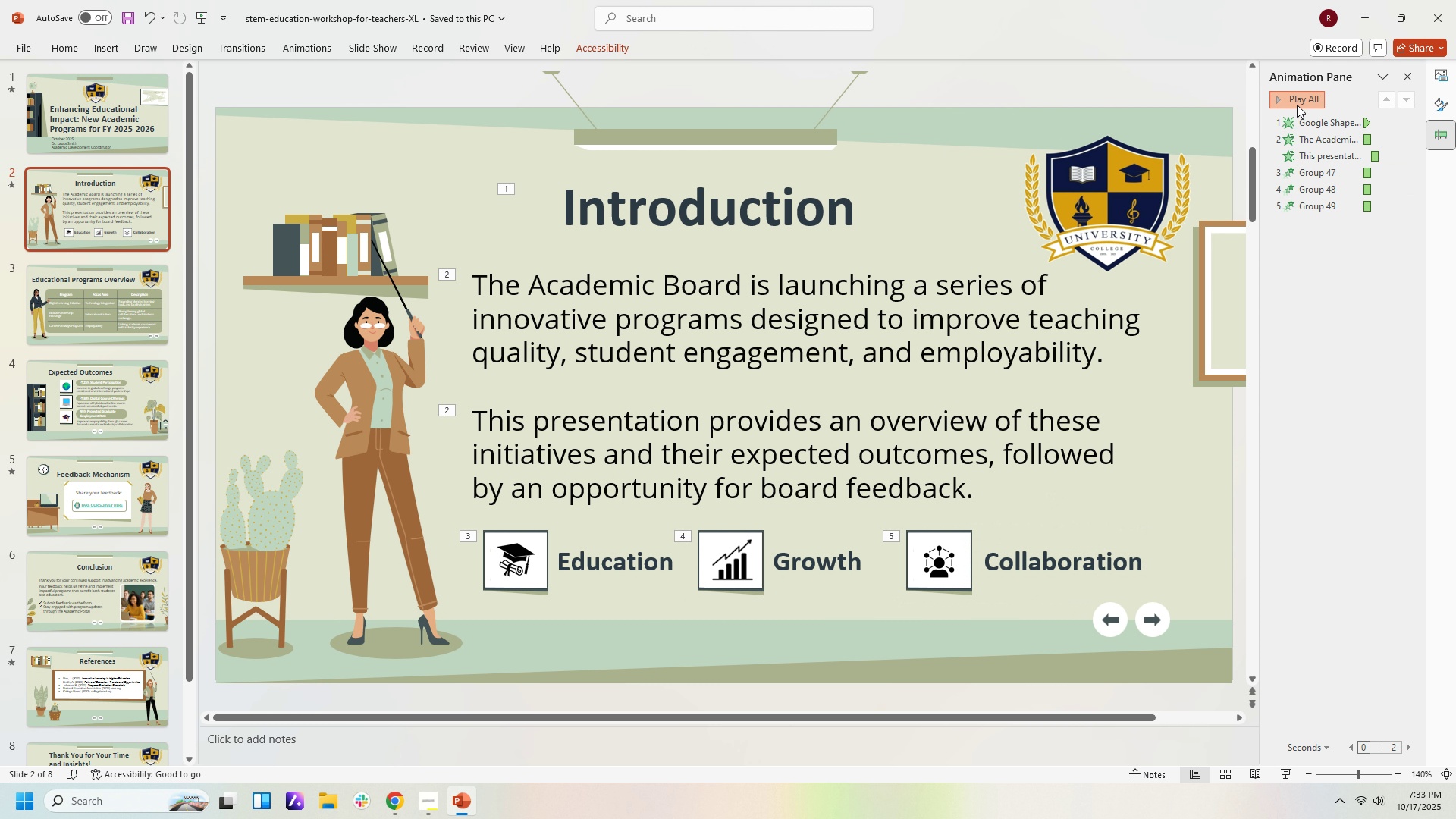 
left_click([1297, 105])
 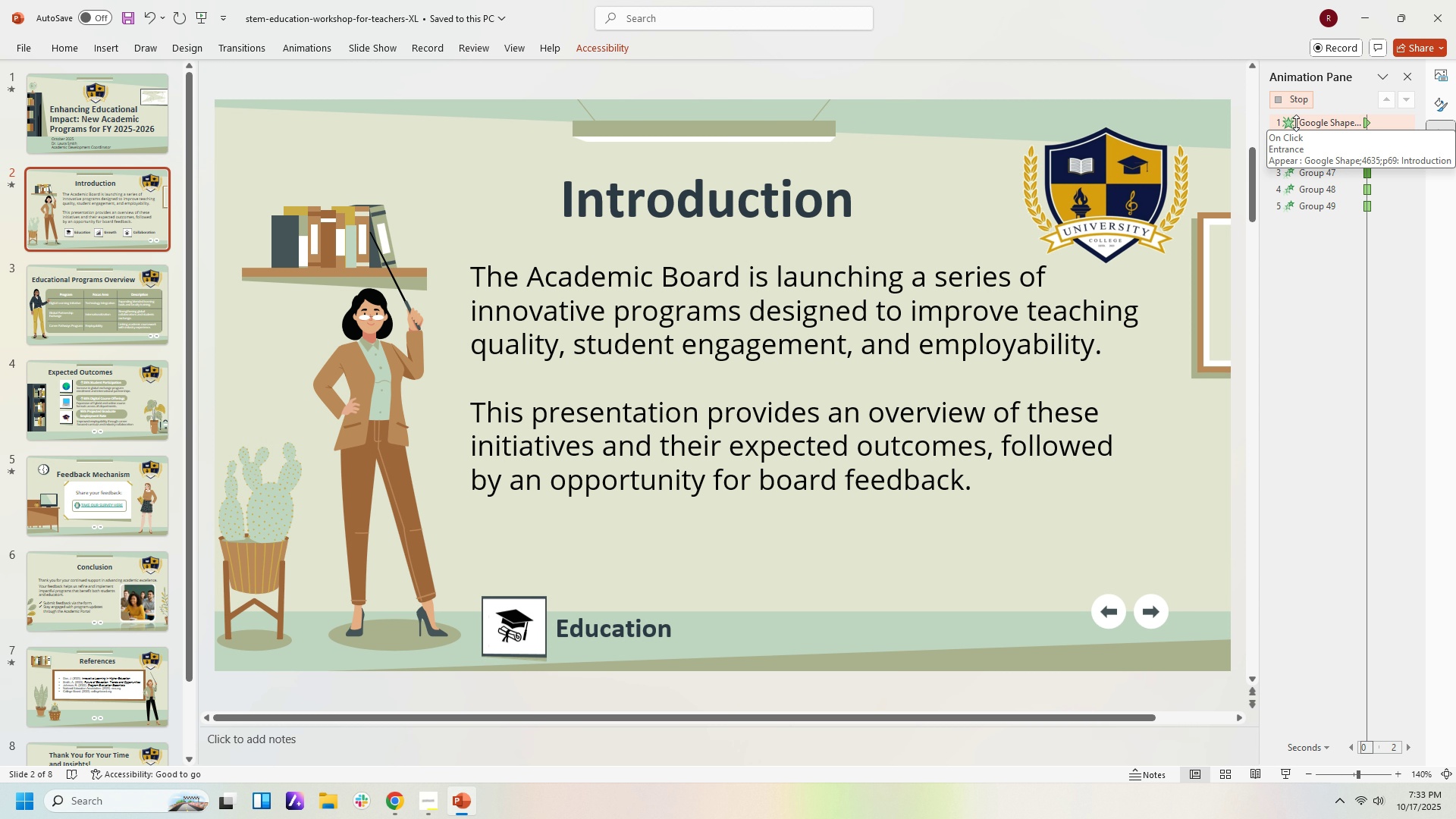 
mouse_move([1304, 143])
 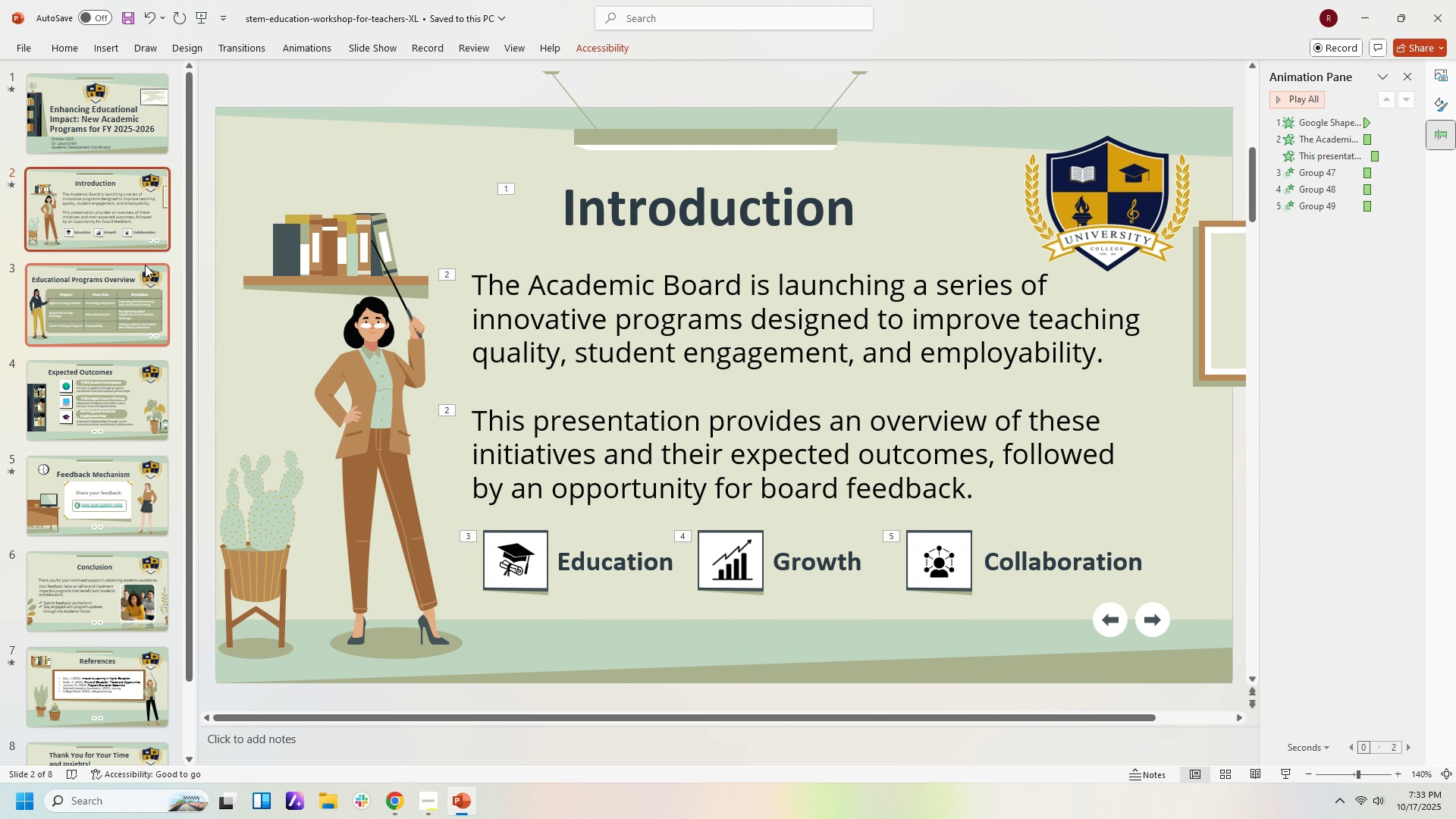 
wait(5.08)
 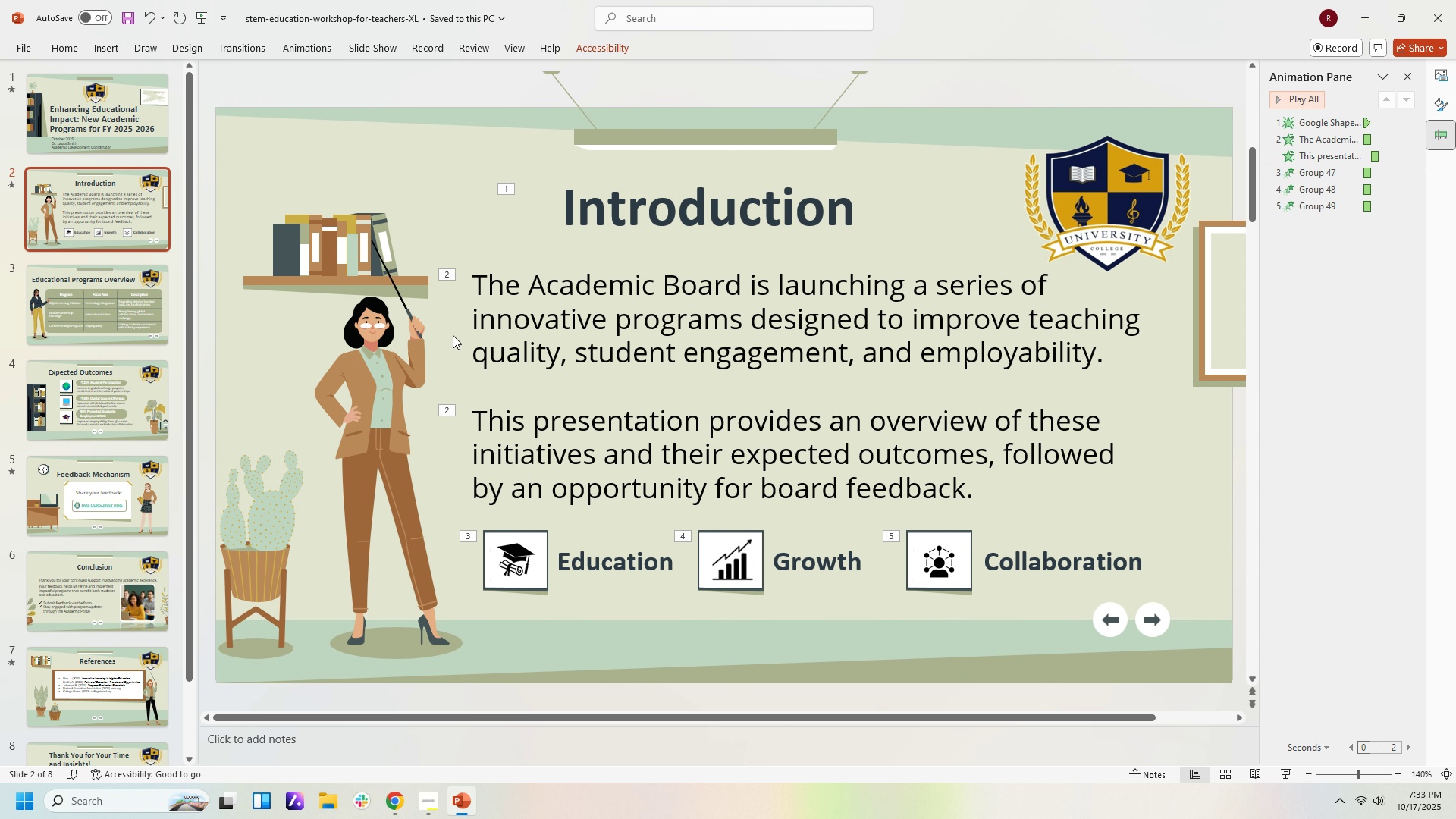 
left_click([104, 306])
 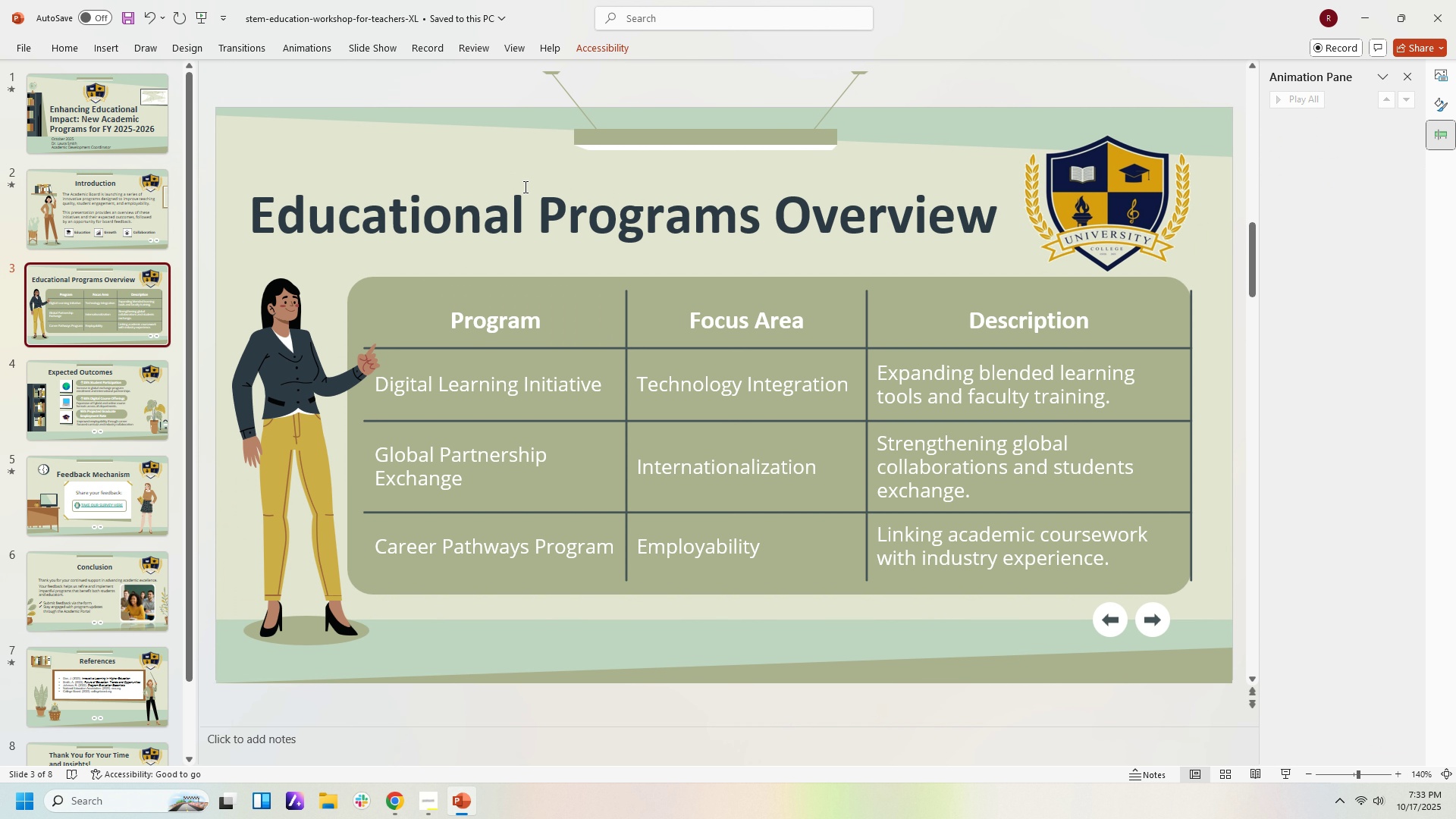 
left_click([543, 232])
 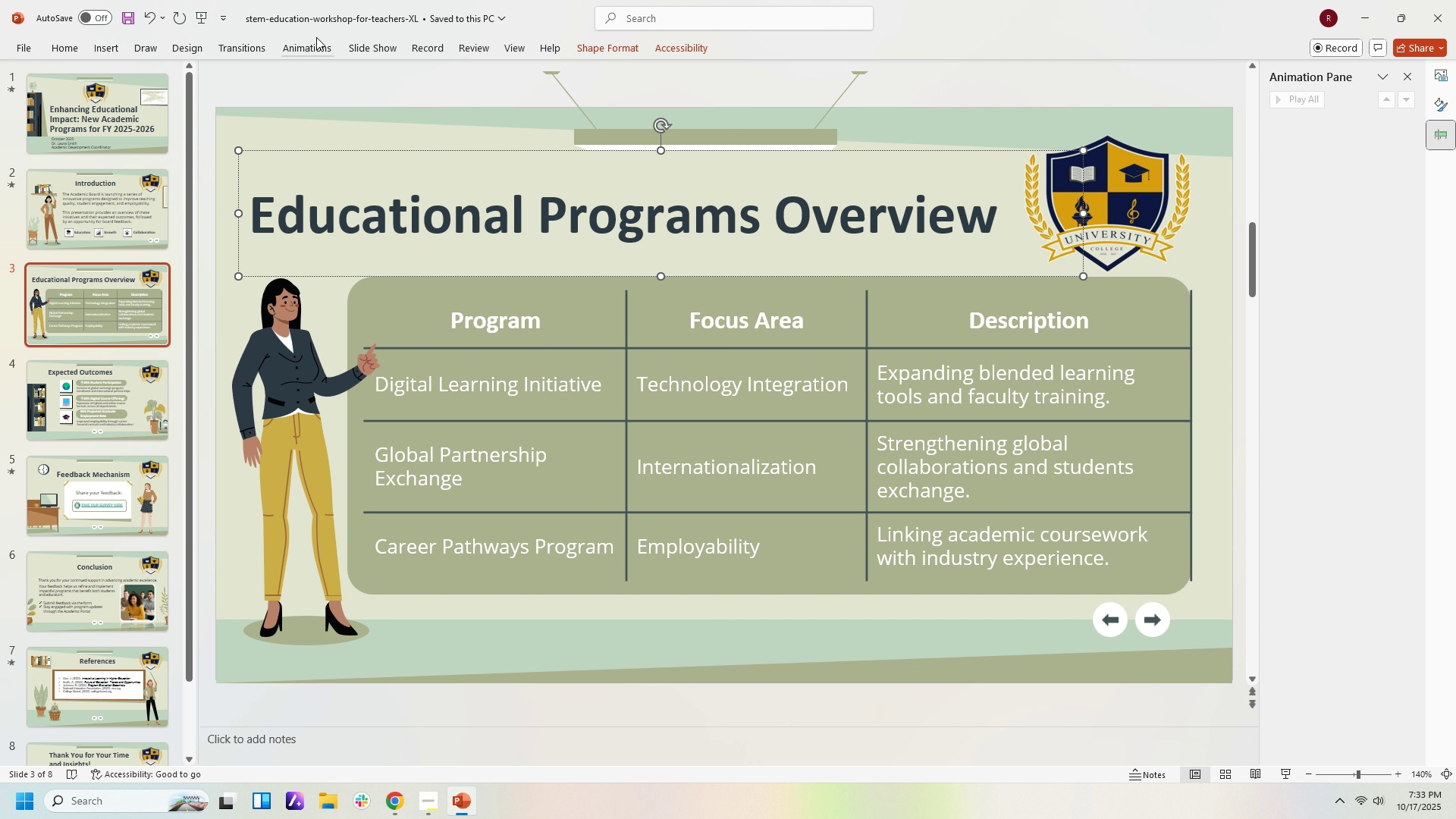 
left_click([316, 37])
 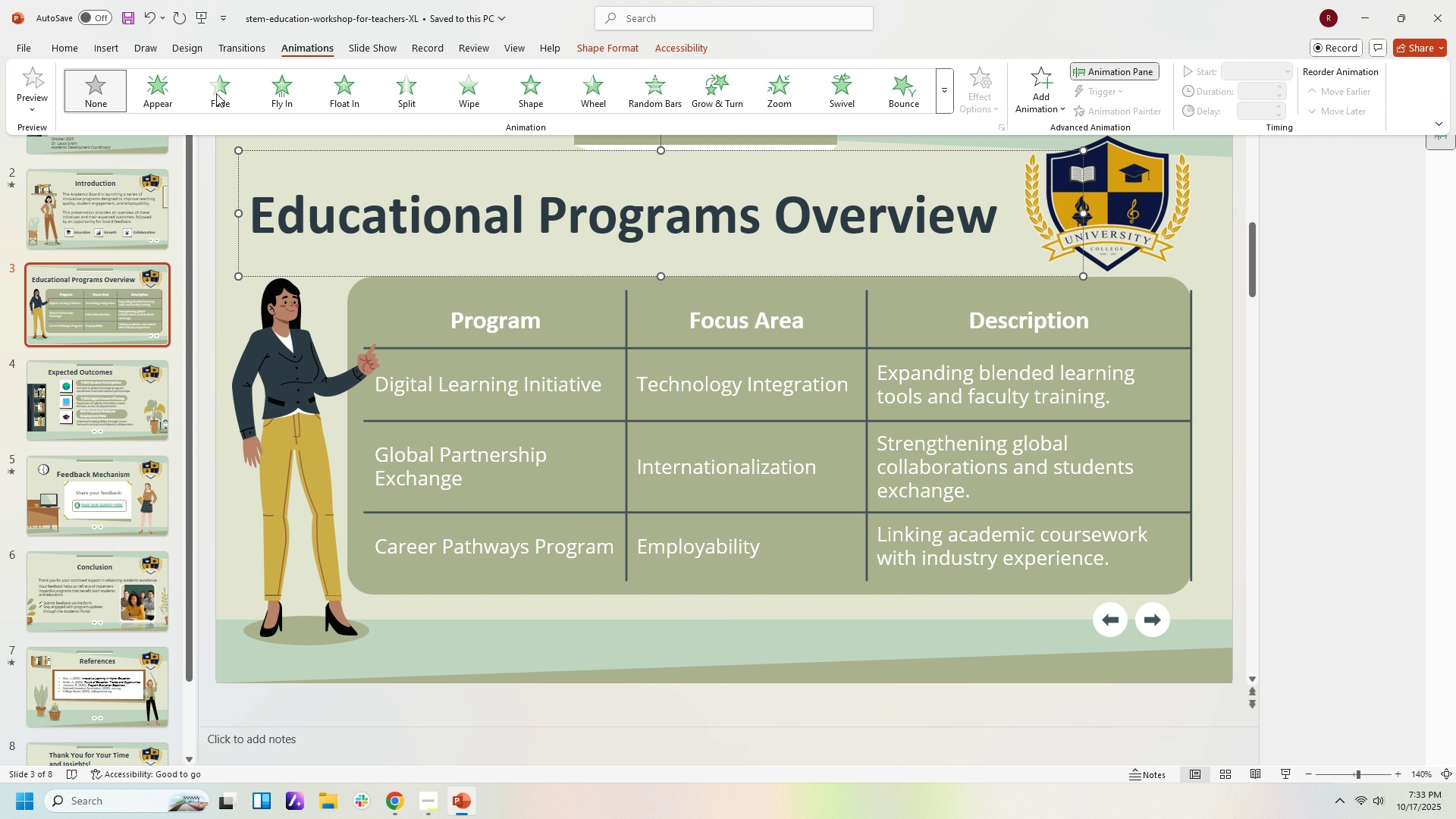 
left_click([166, 96])
 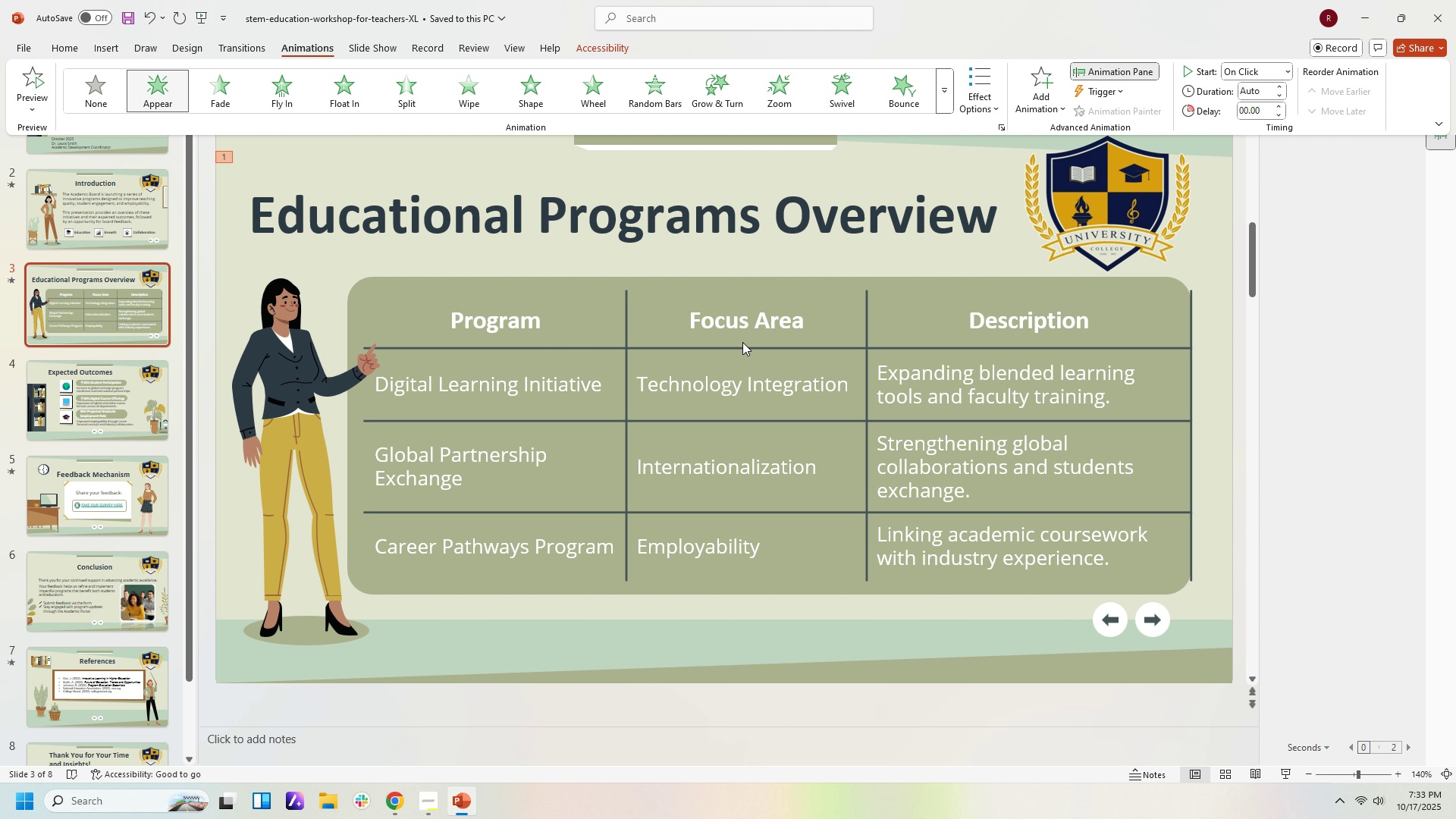 
left_click([745, 286])
 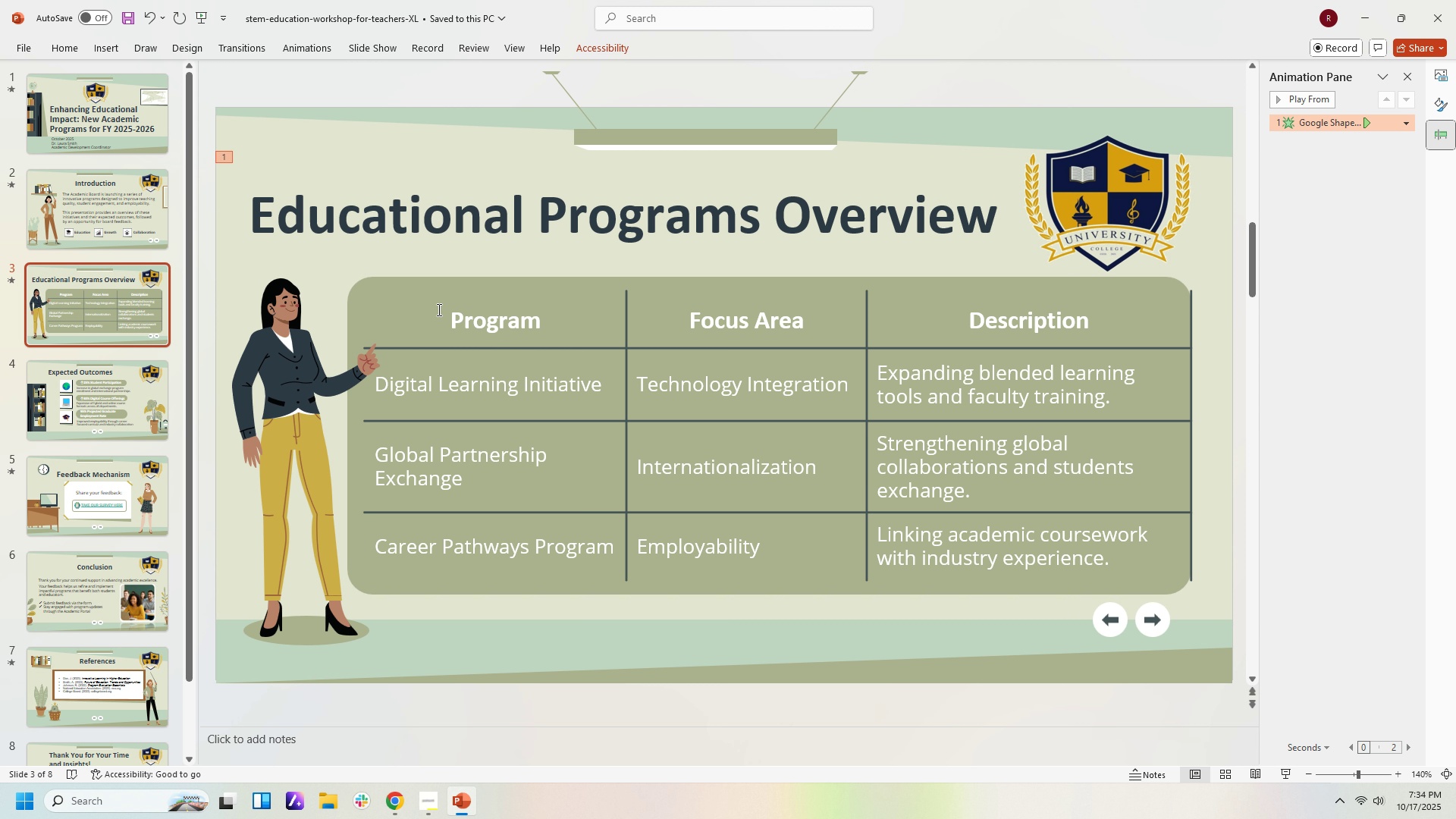 
wait(6.8)
 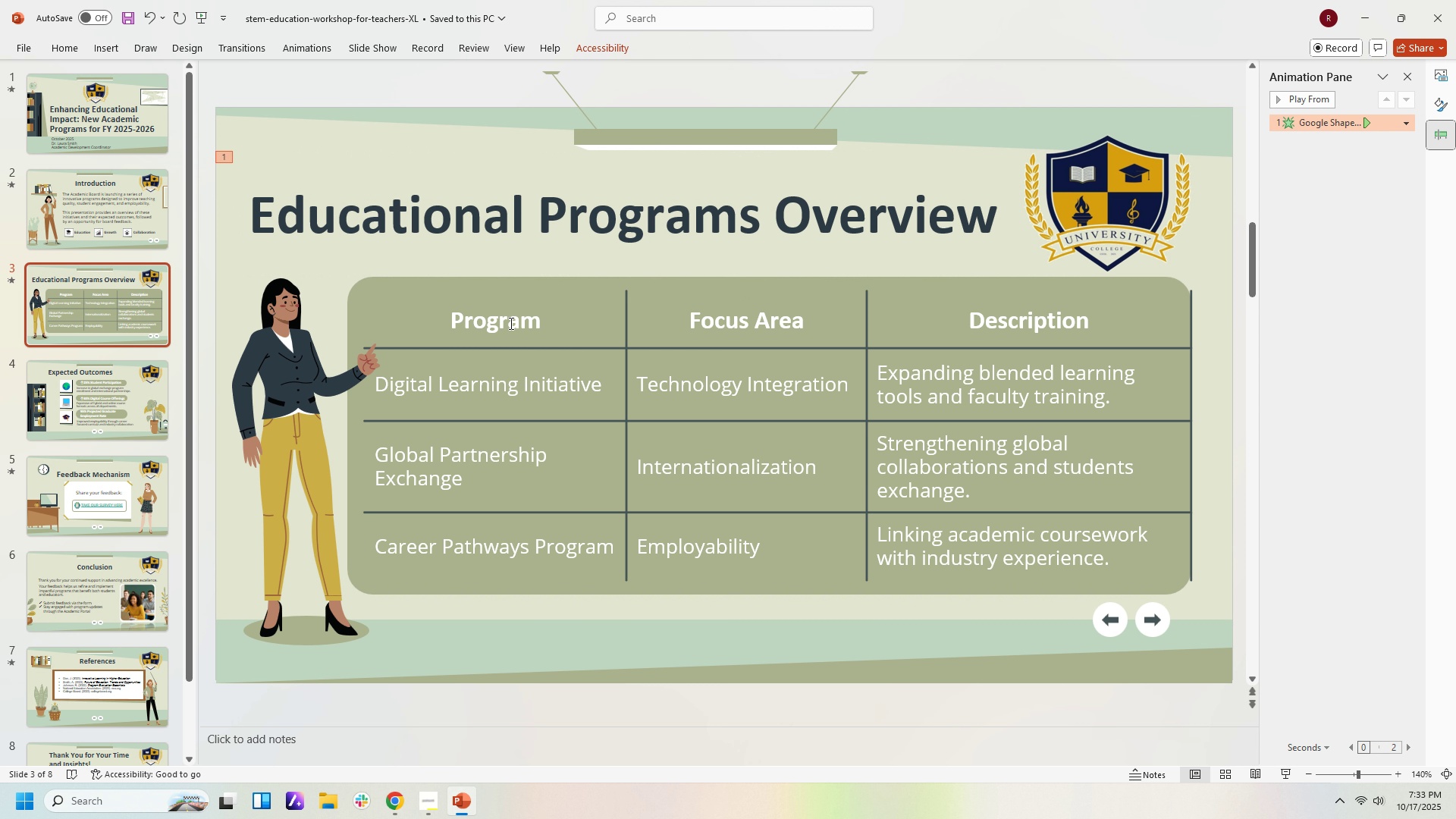 
left_click([435, 307])
 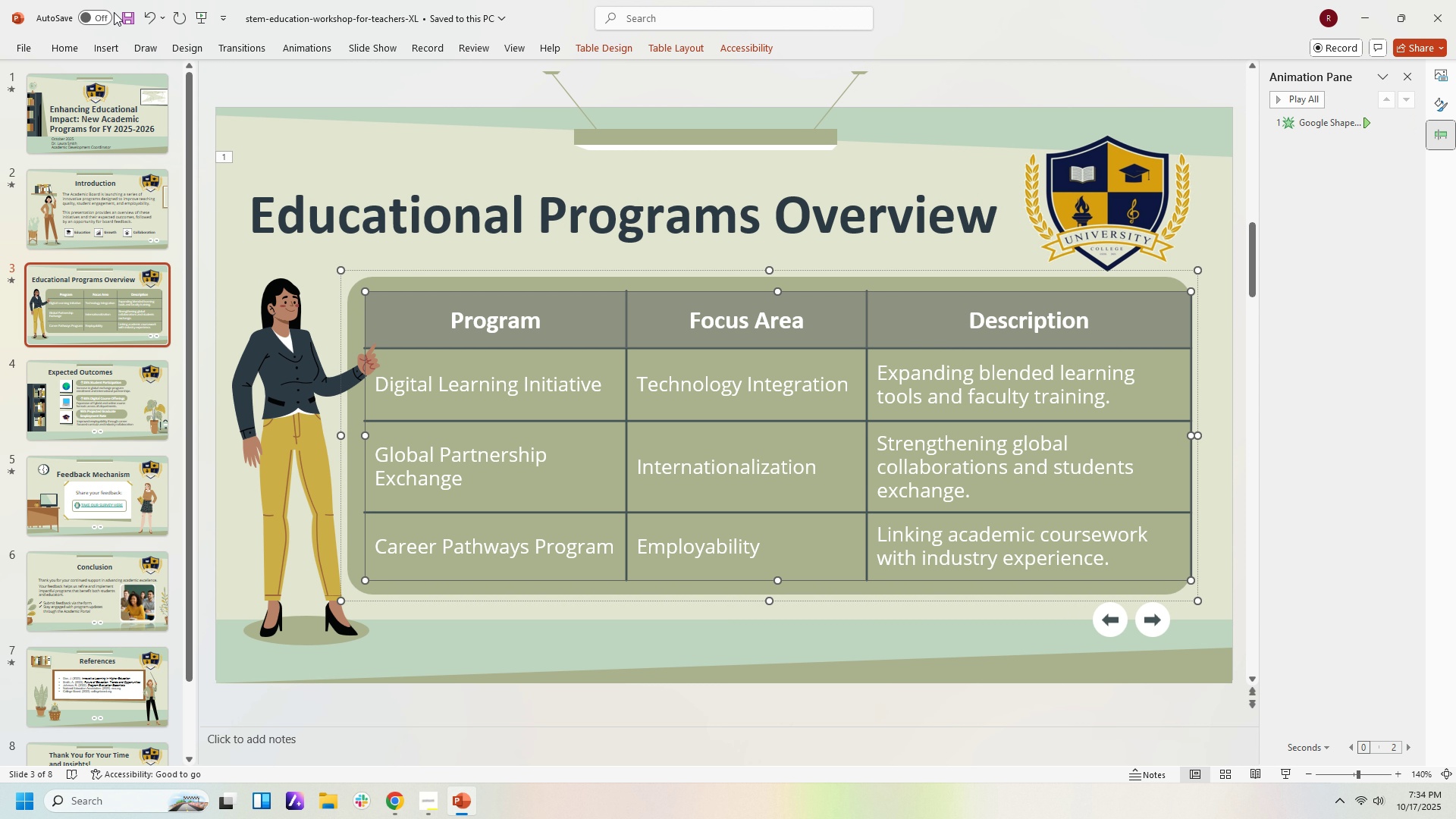 
left_click([321, 47])
 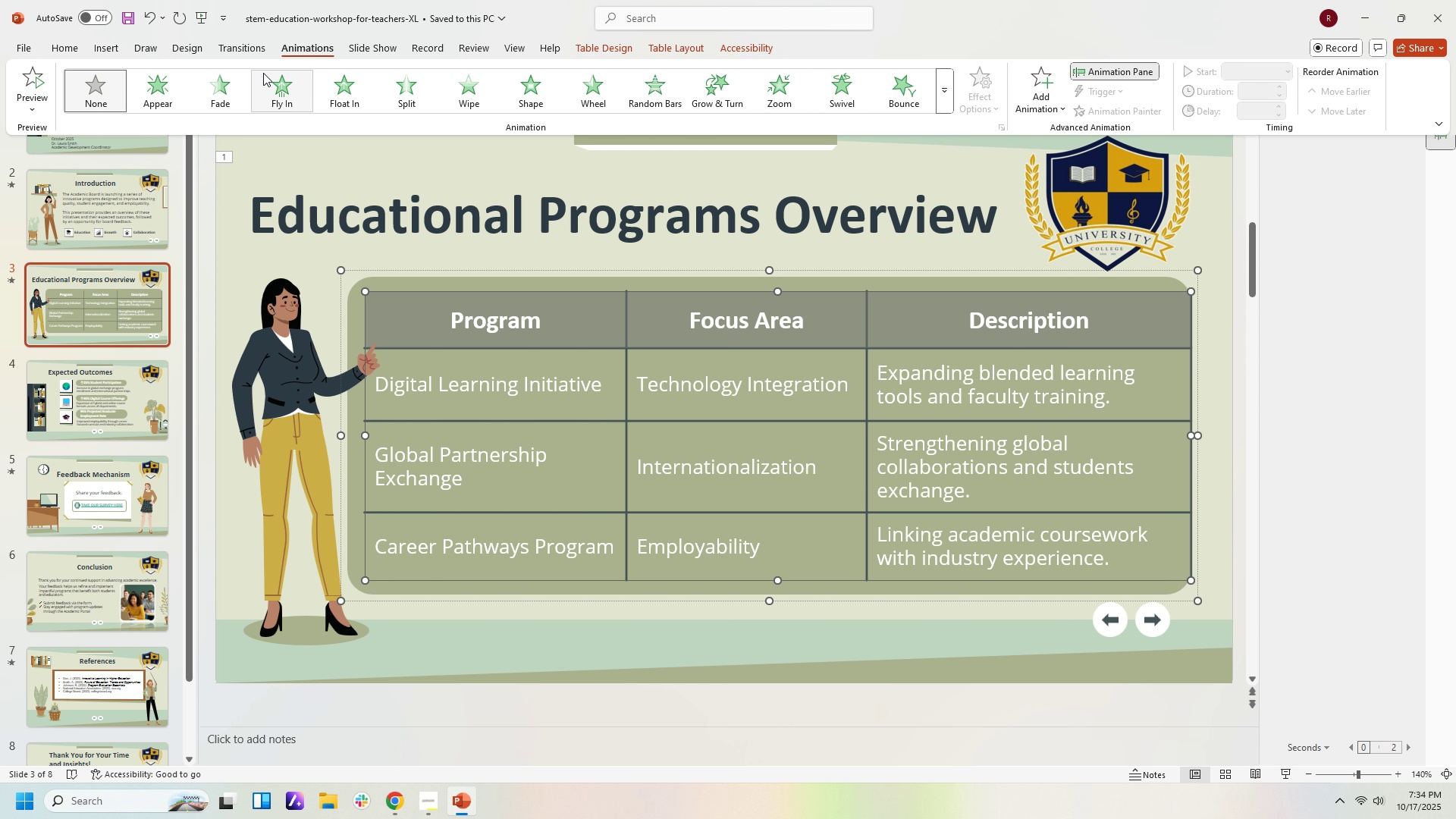 
wait(5.1)
 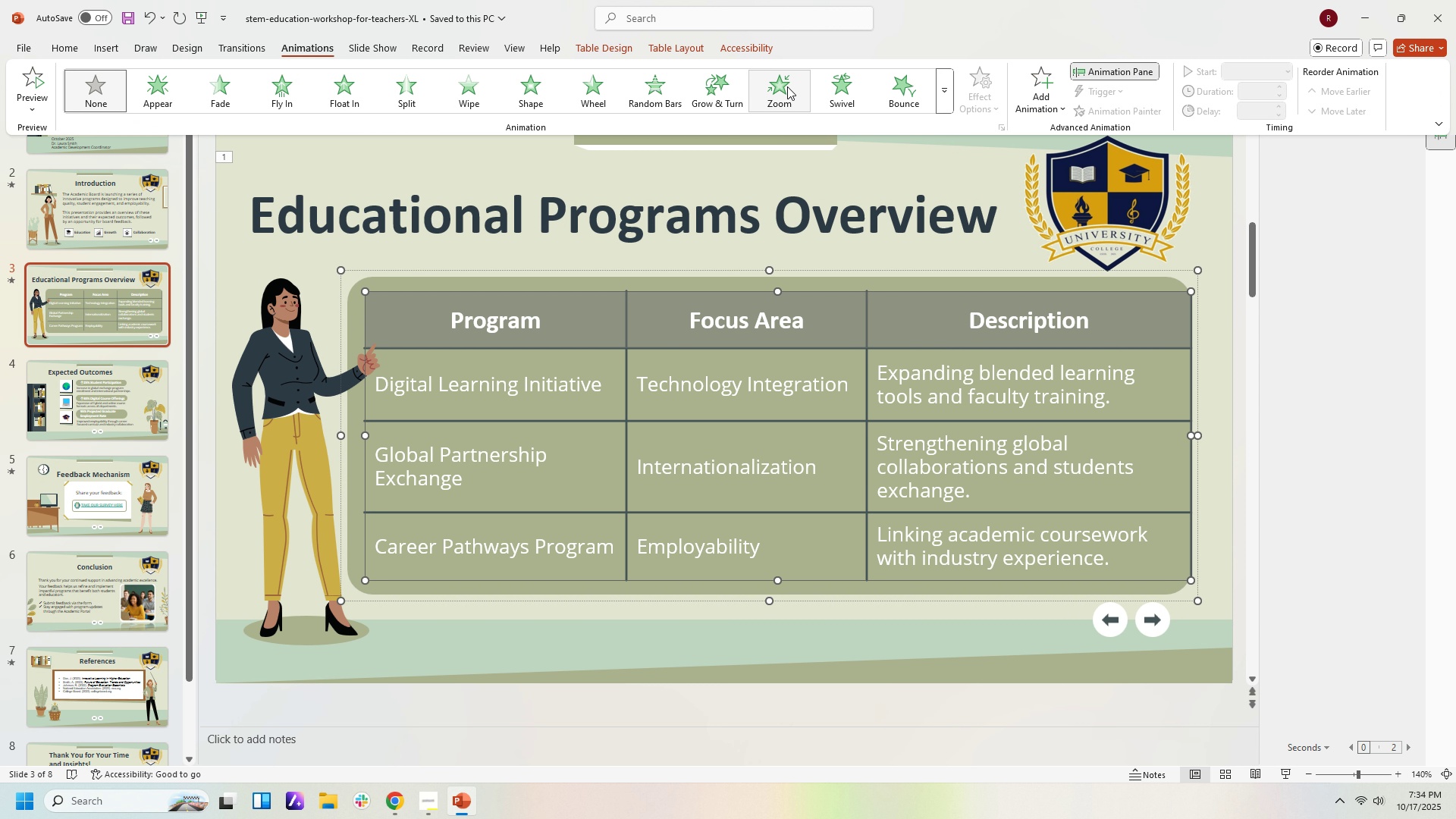 
left_click([240, 94])
 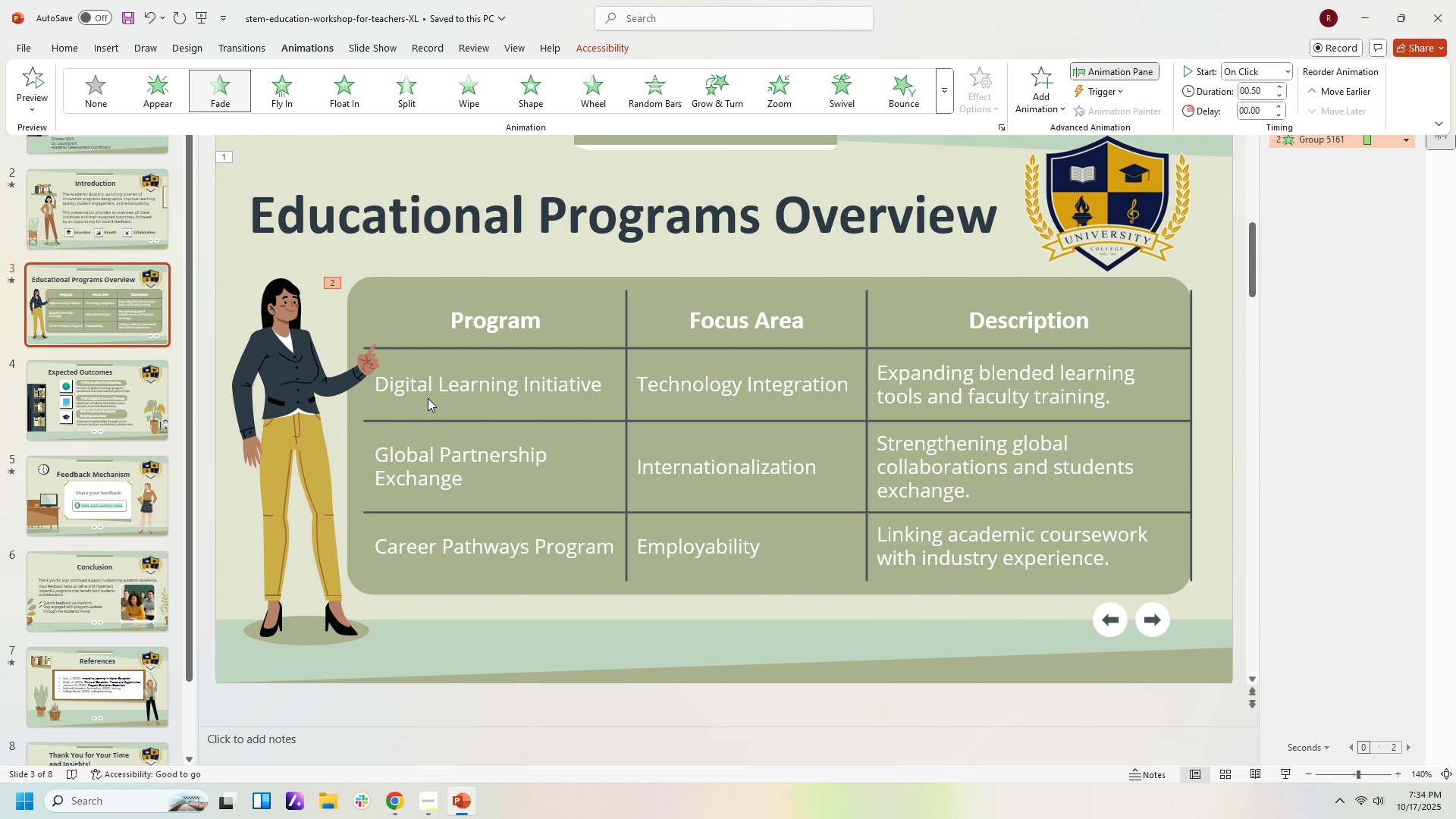 
left_click([428, 398])
 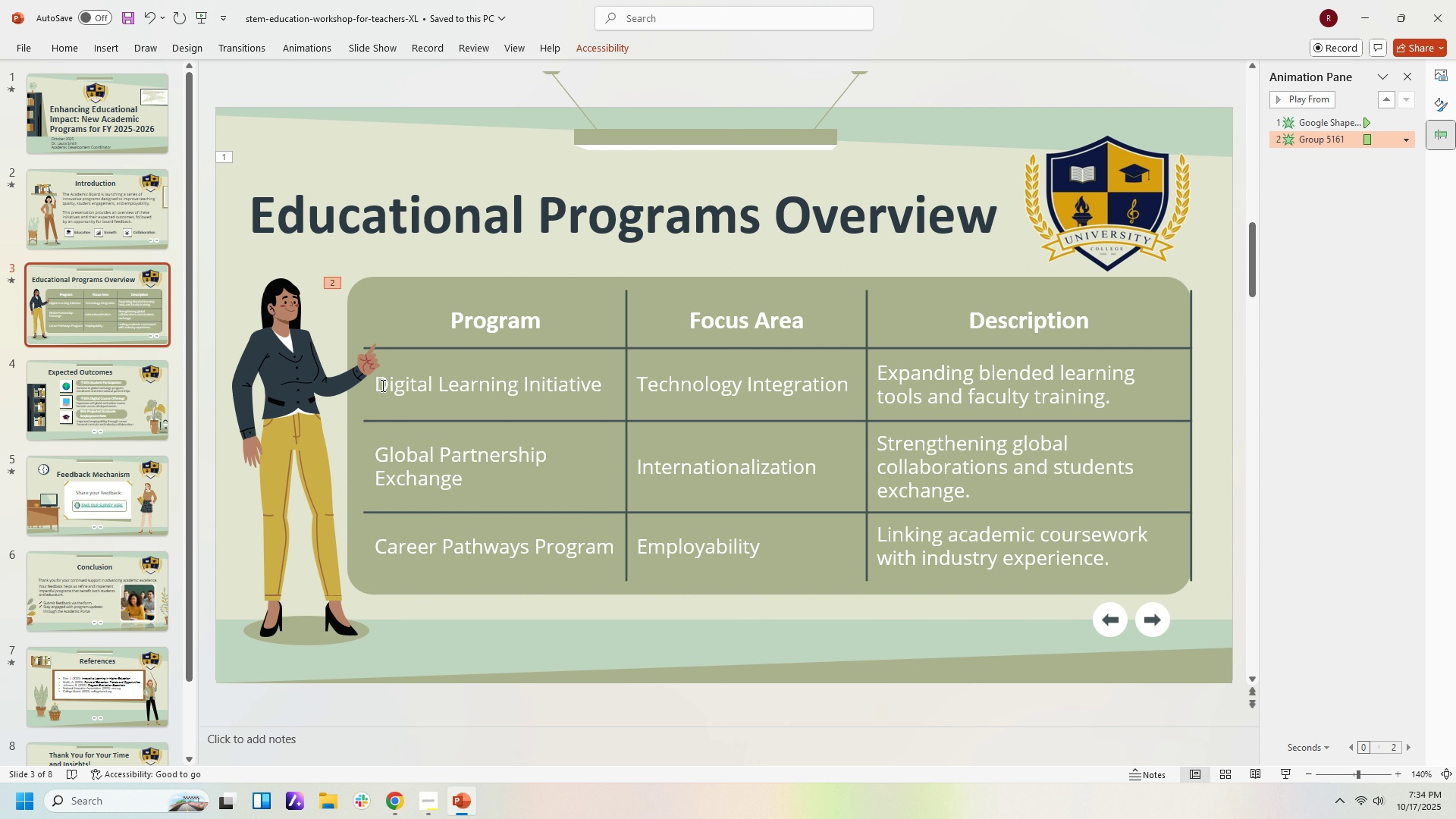 
left_click([381, 385])
 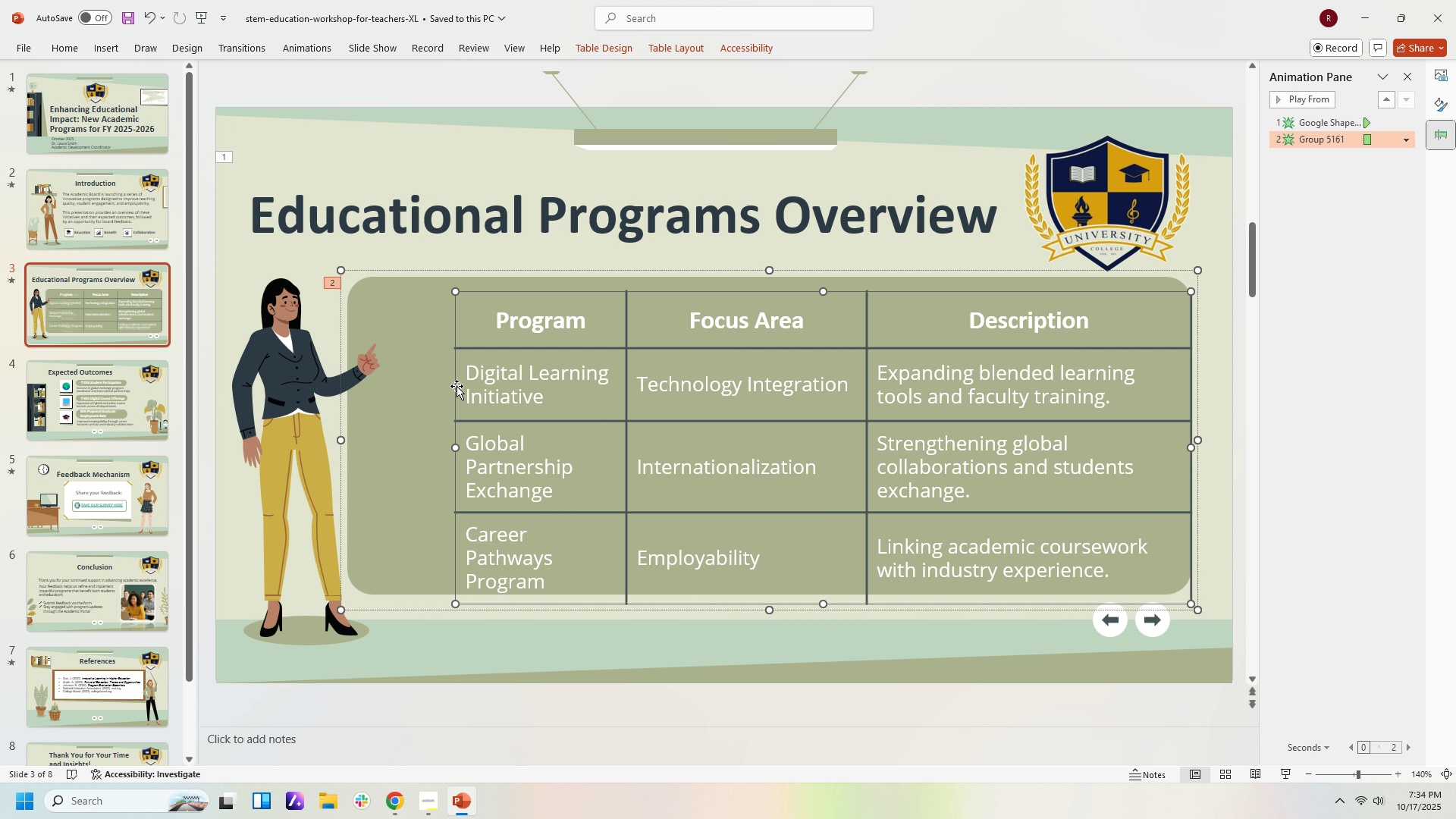 
key(Control+Z)
 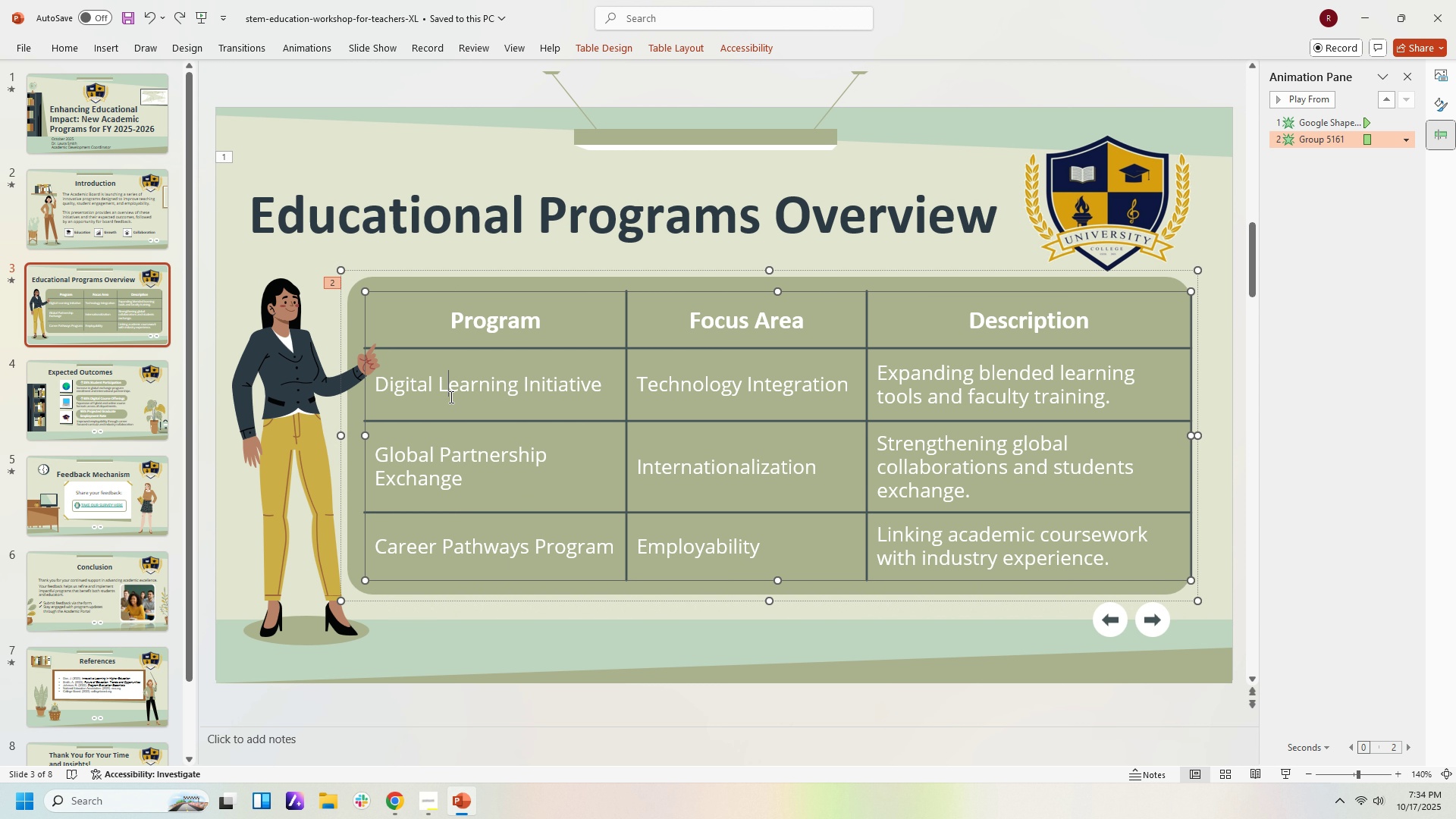 
left_click([450, 397])
 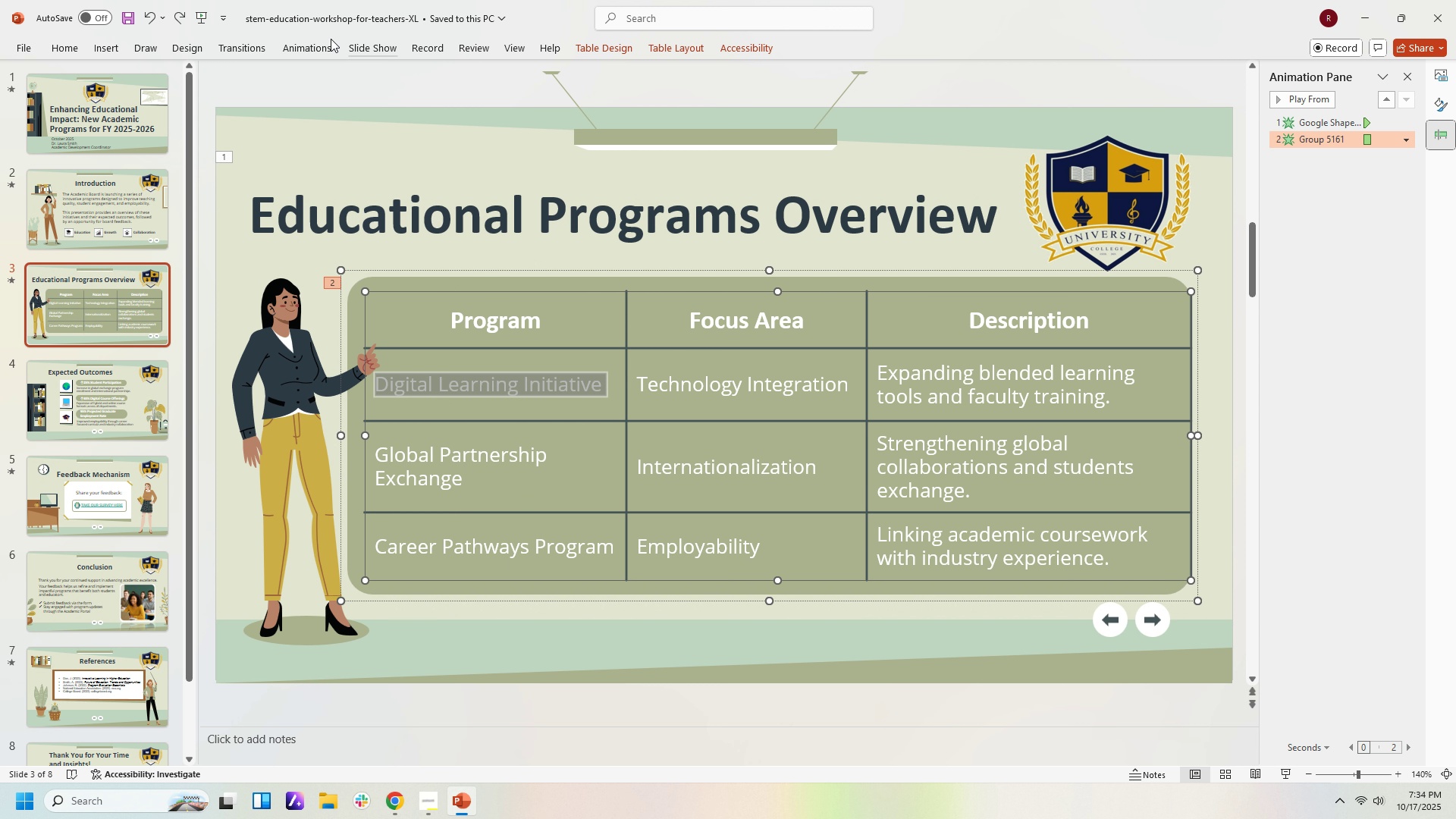 
left_click([287, 49])
 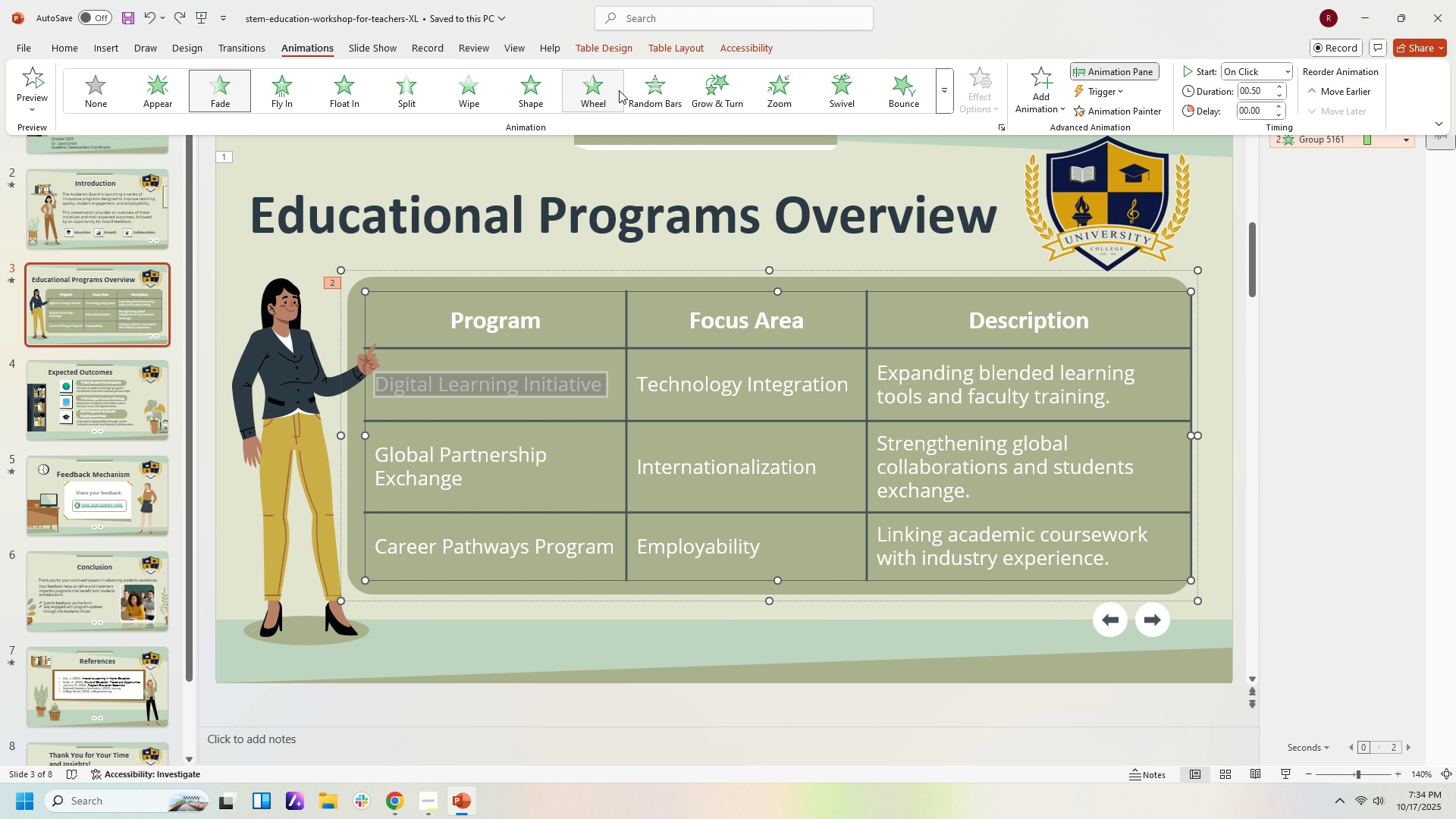 
wait(6.34)
 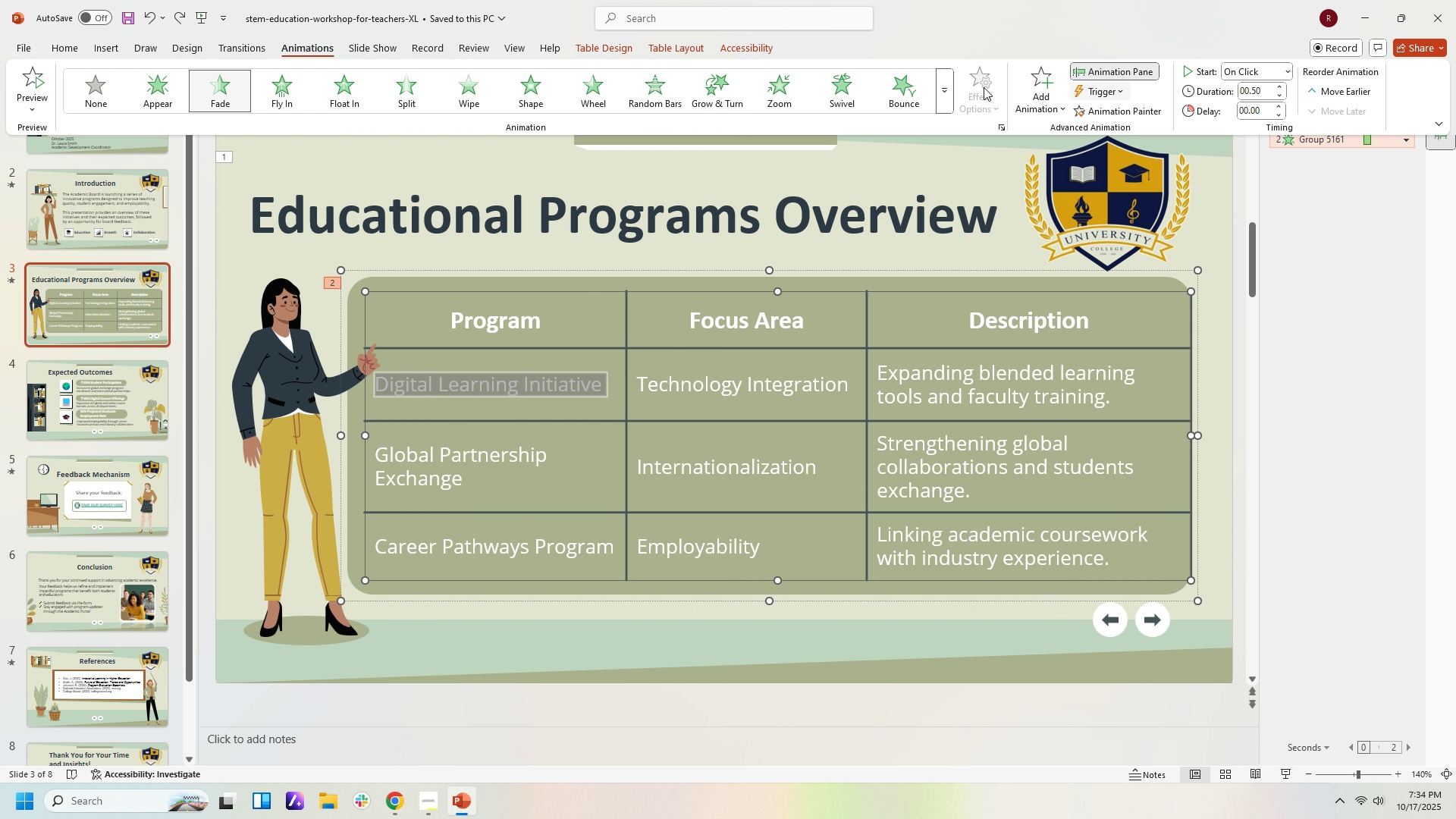 
left_click([661, 80])
 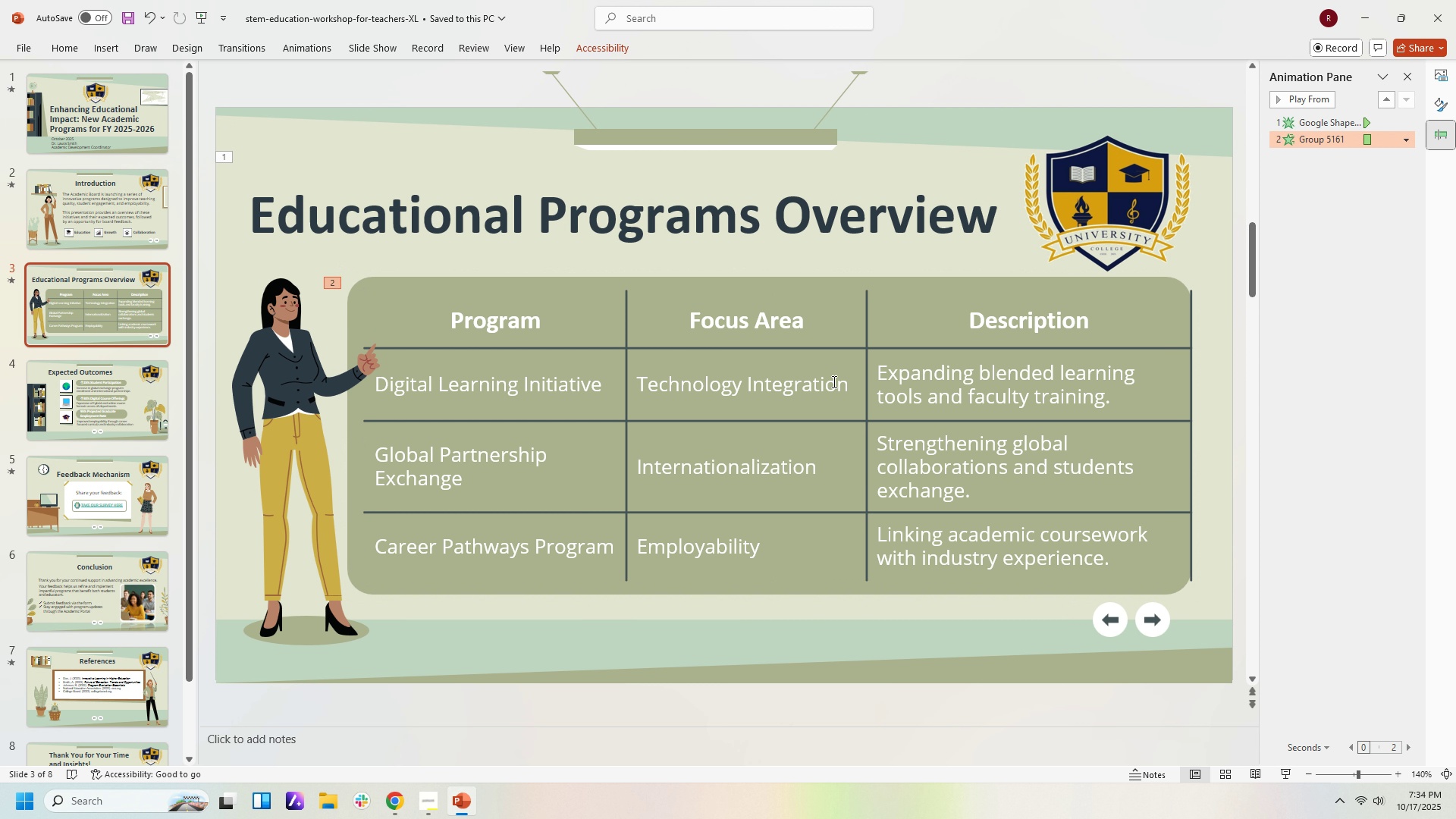 
left_click([833, 381])
 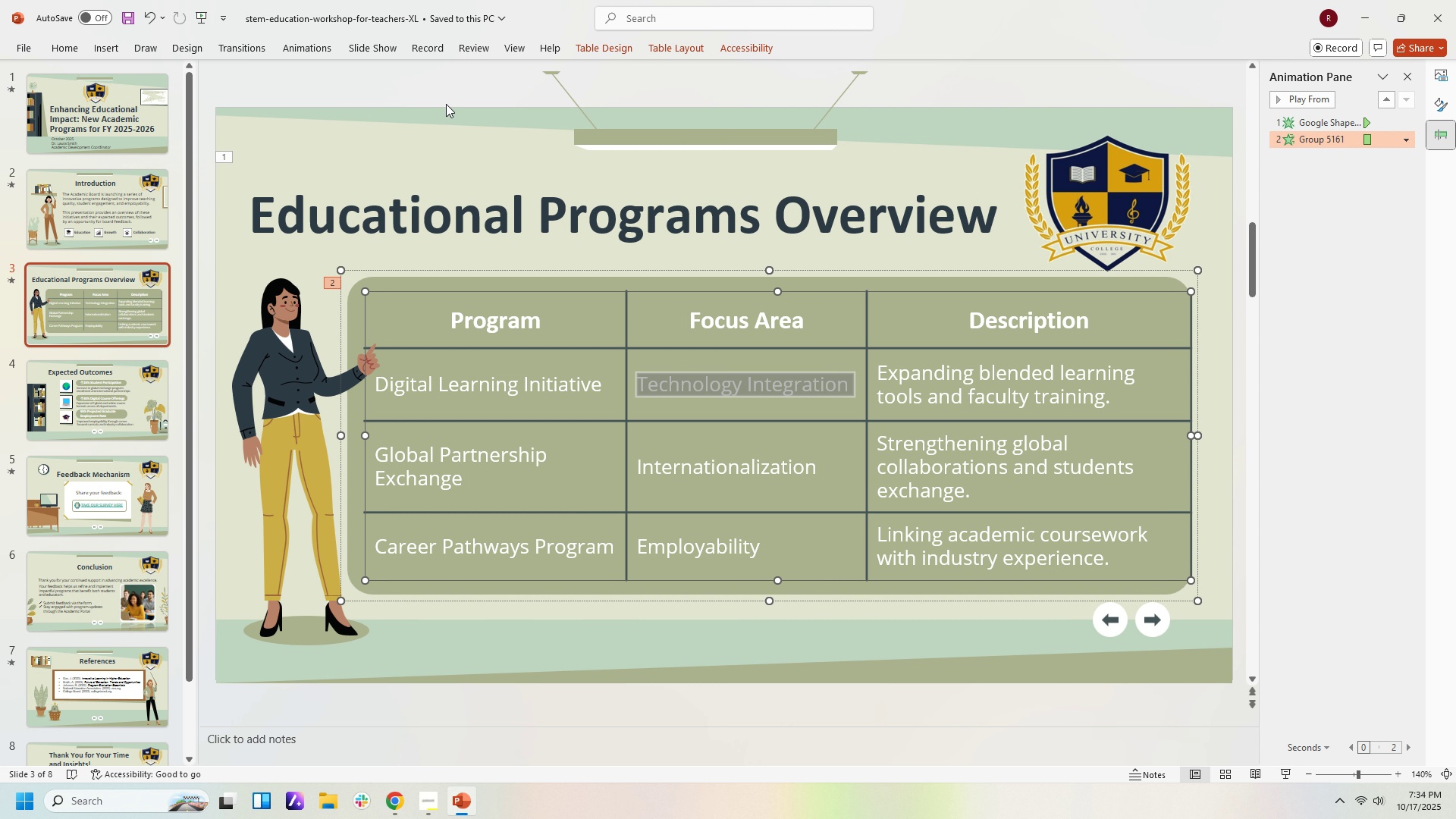 
left_click([312, 47])
 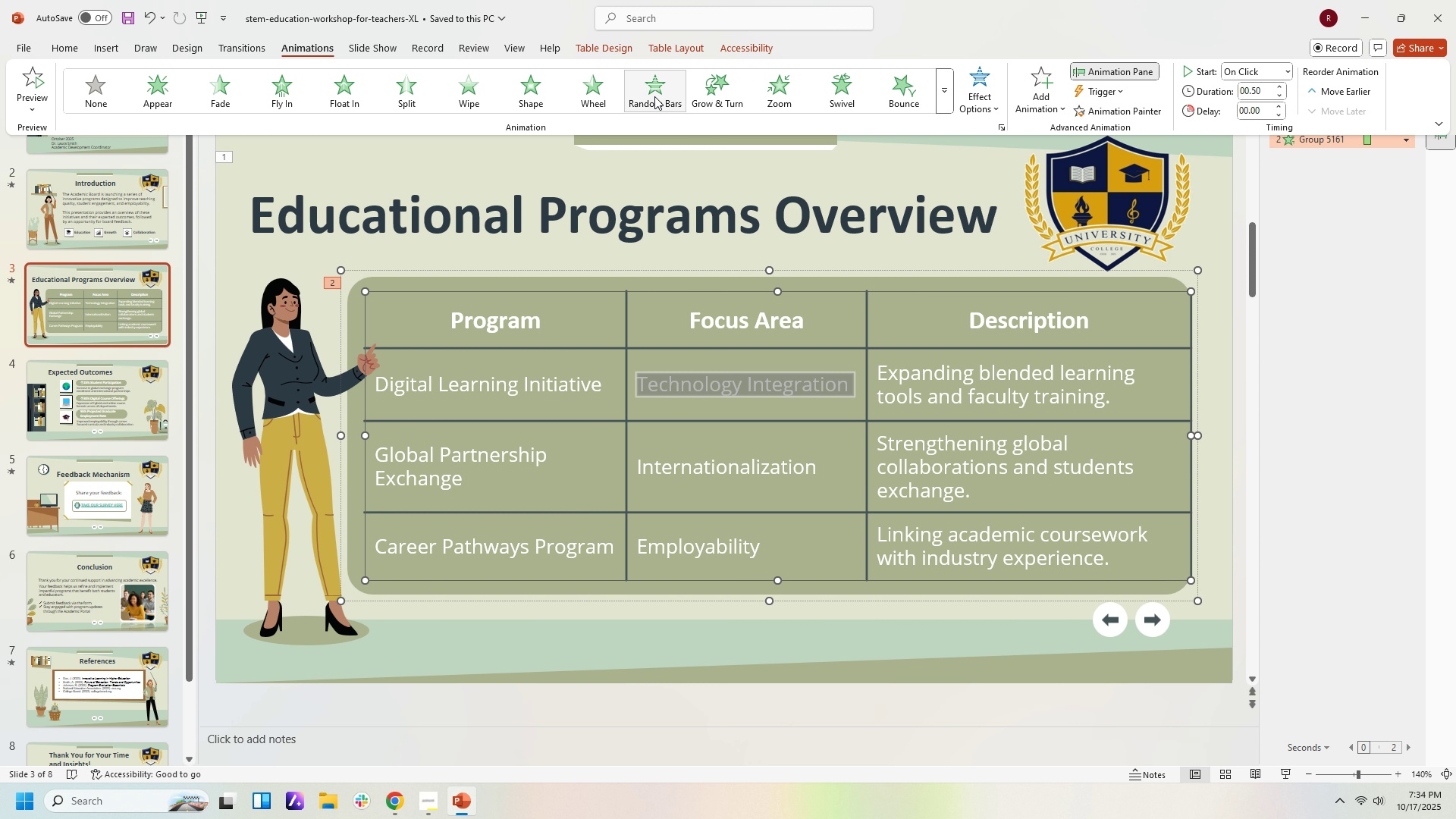 
left_click([654, 96])
 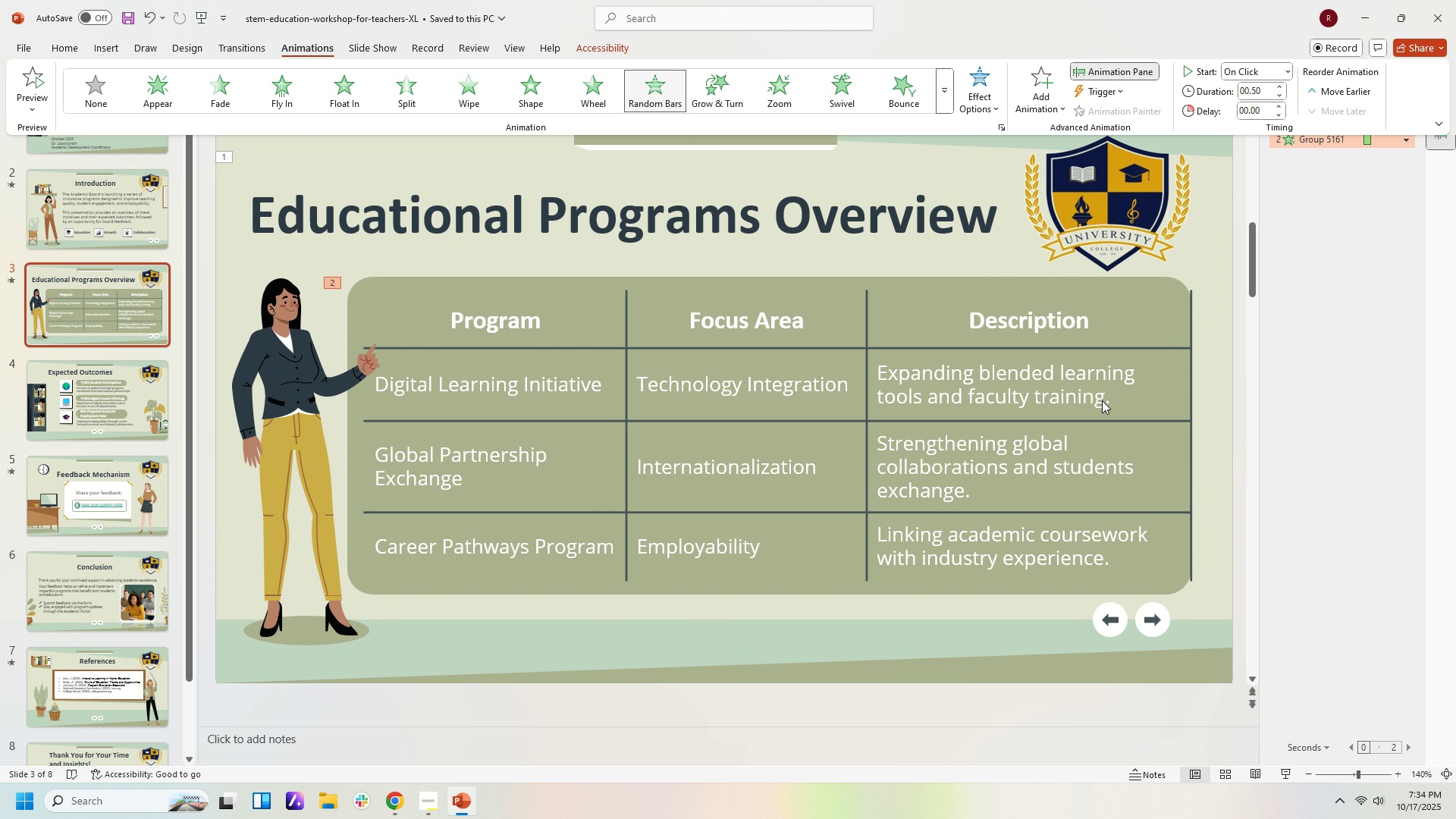 
left_click([1103, 392])
 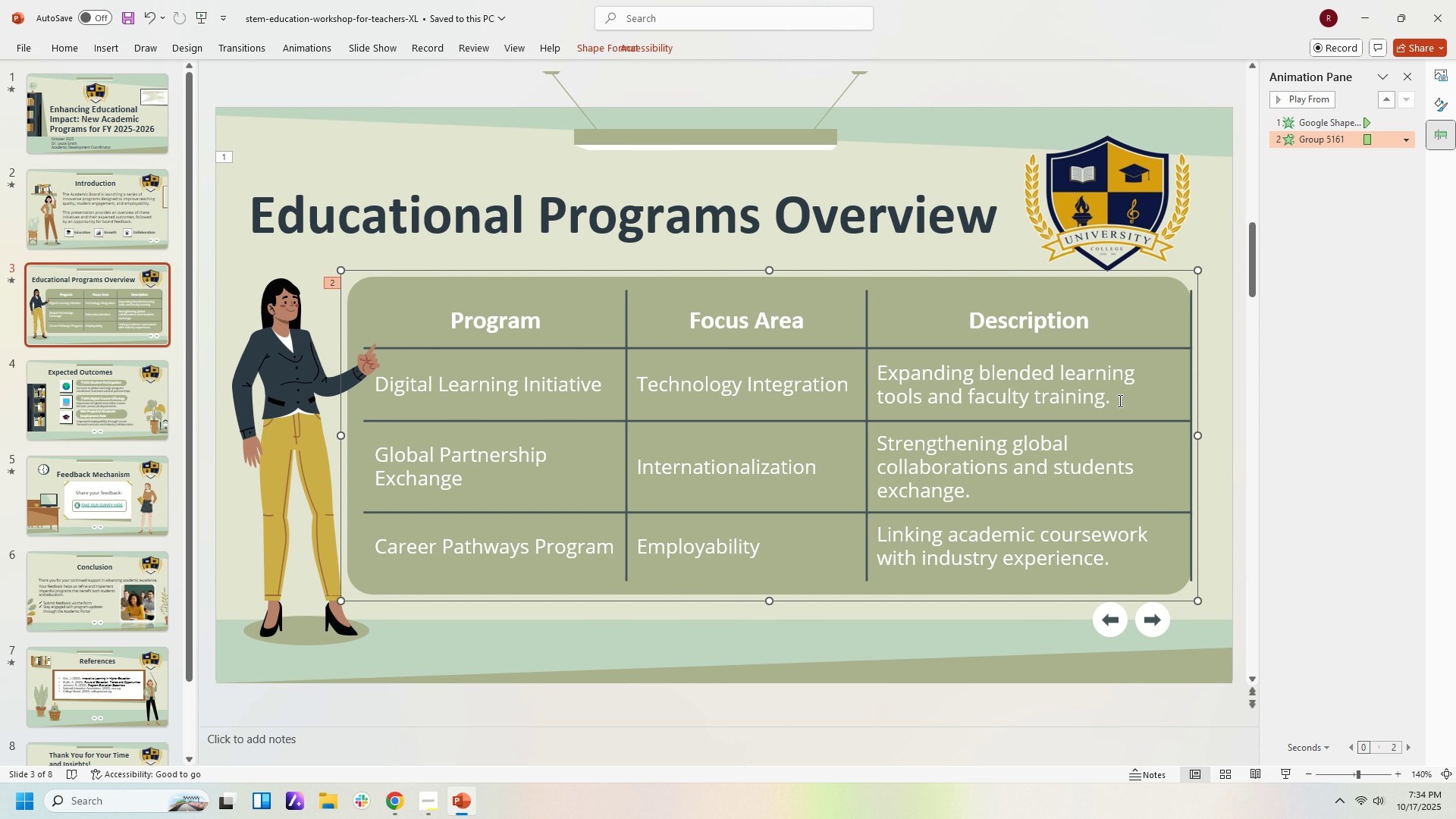 
left_click([1119, 400])
 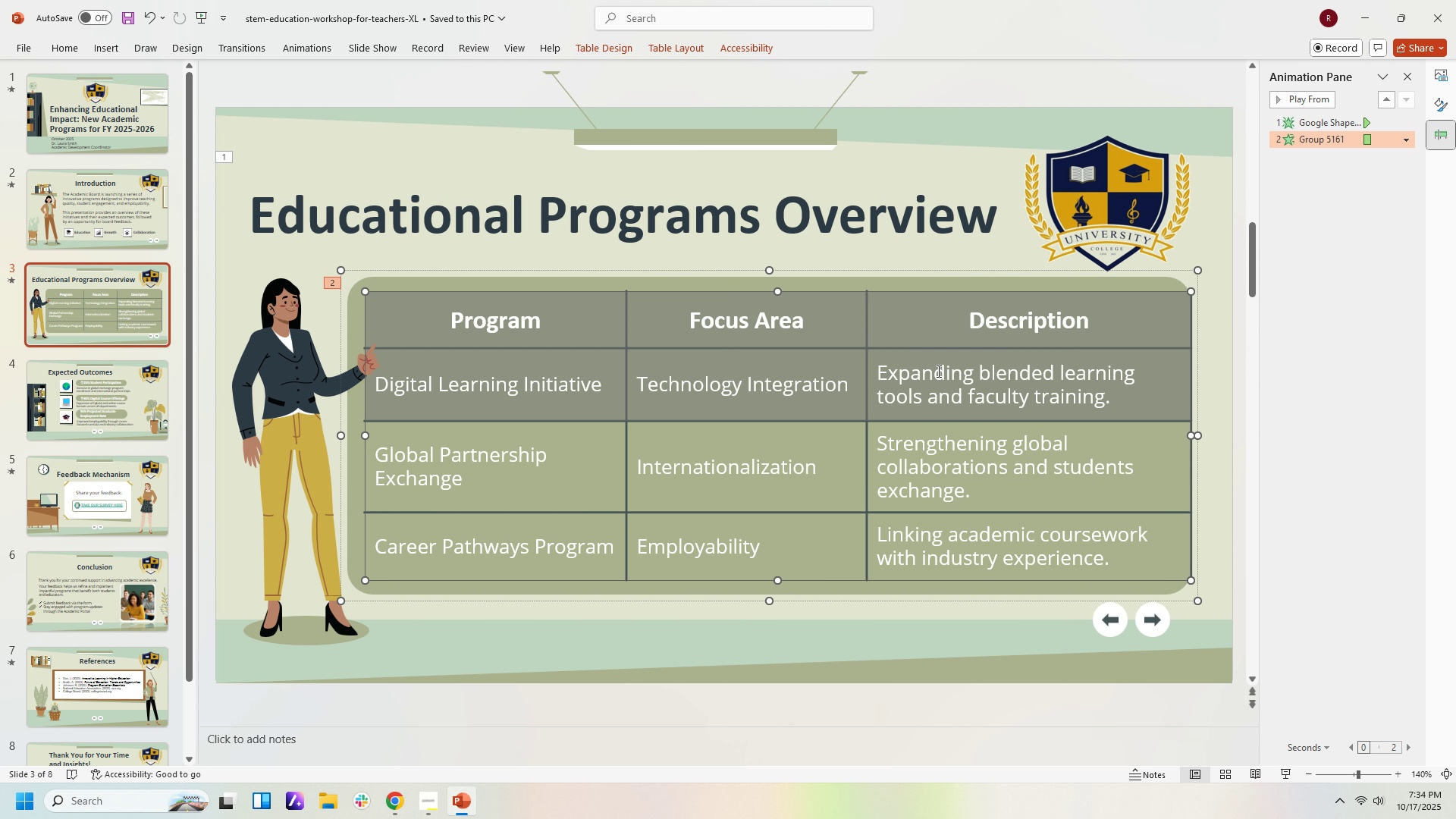 
left_click([937, 371])
 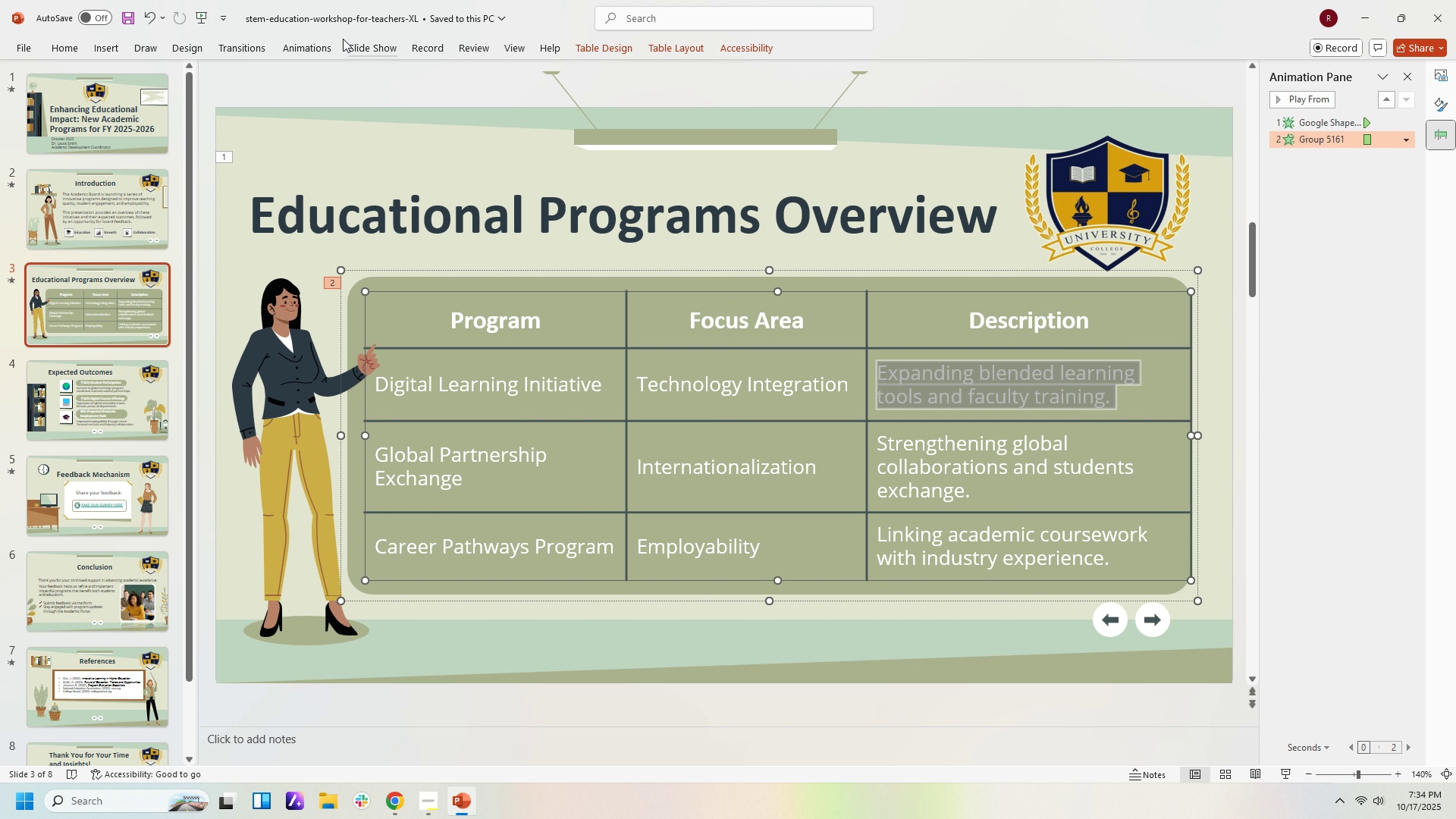 
left_click([278, 55])
 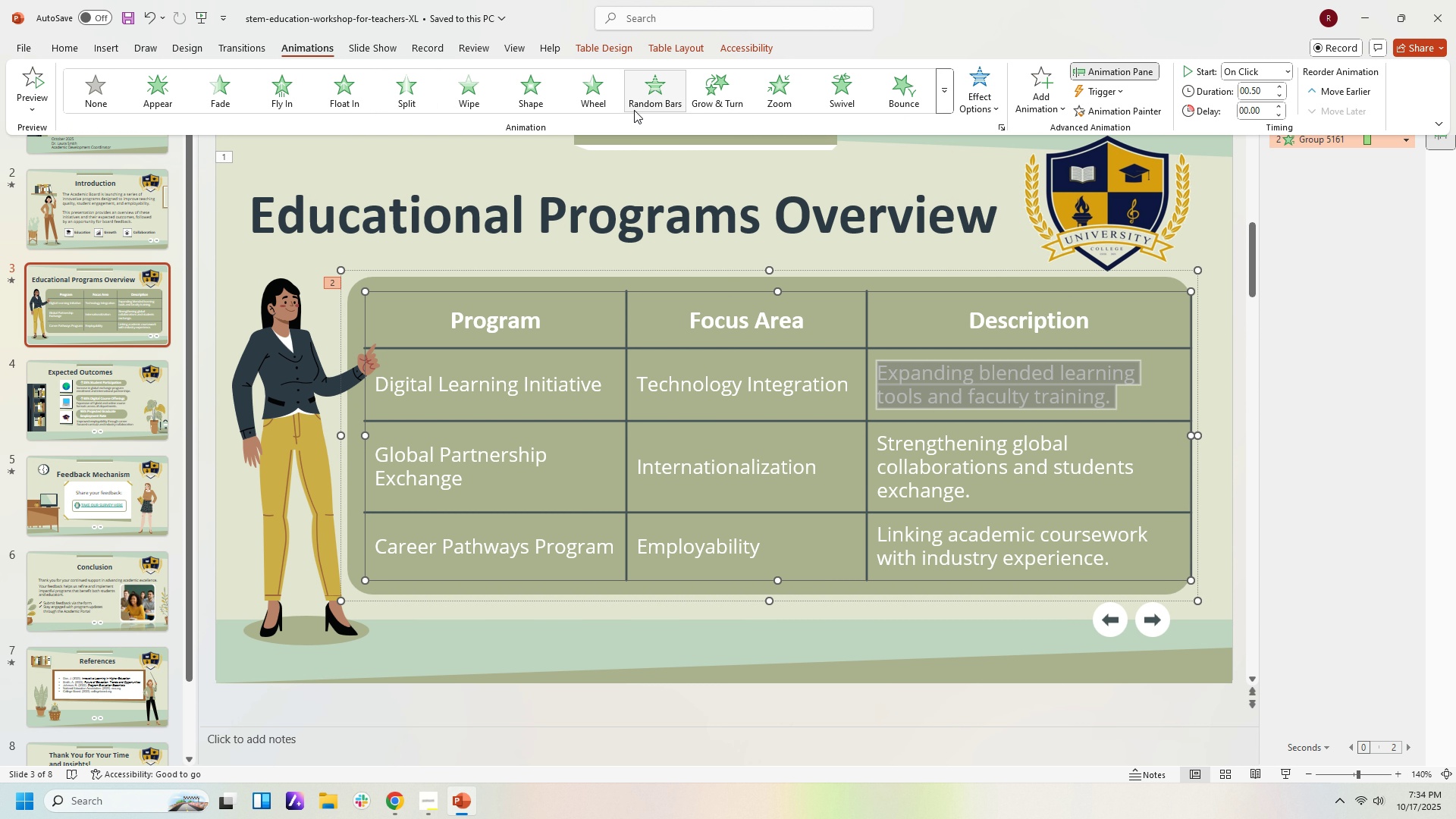 
left_click([654, 100])
 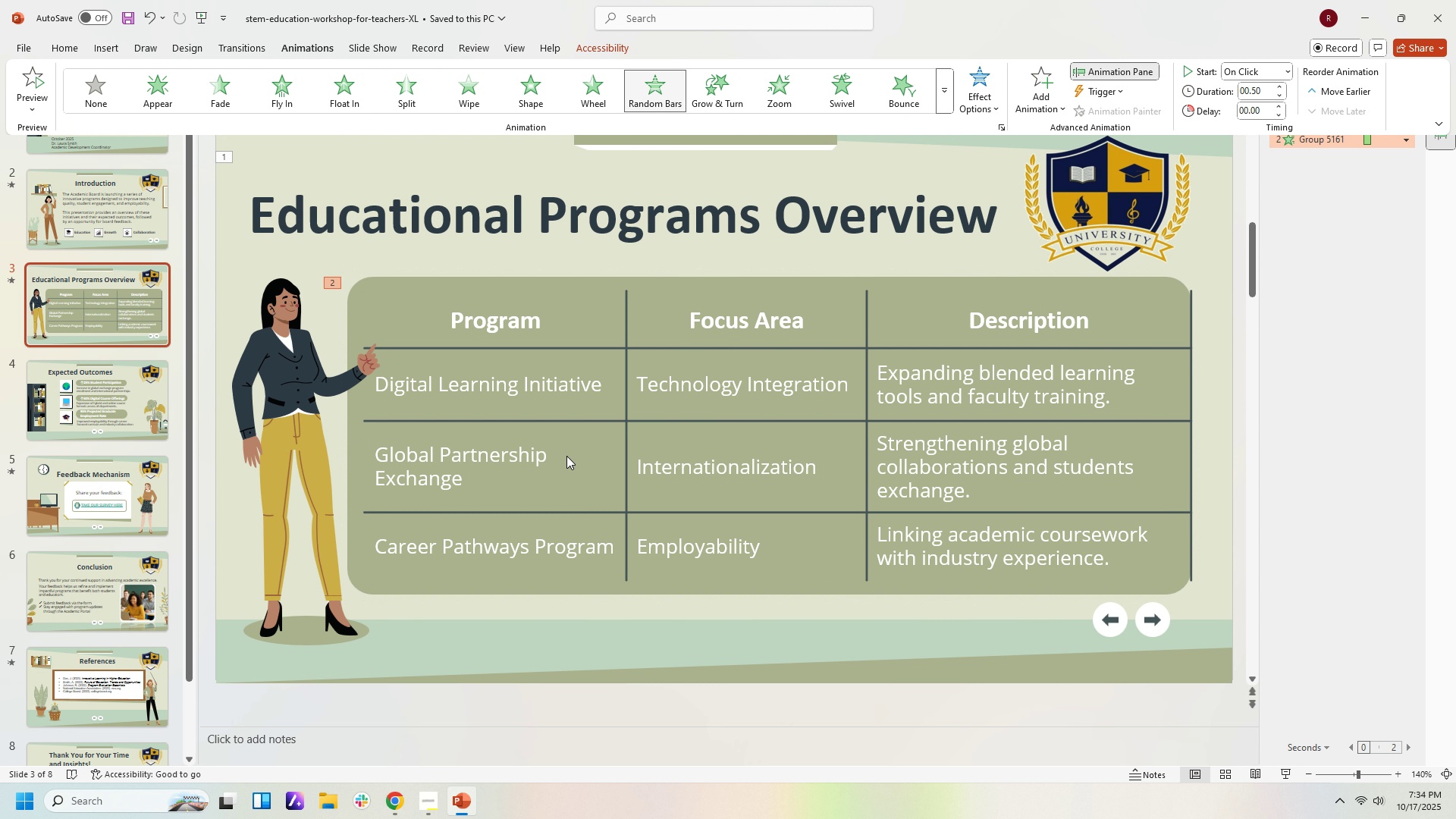 
left_click([566, 456])
 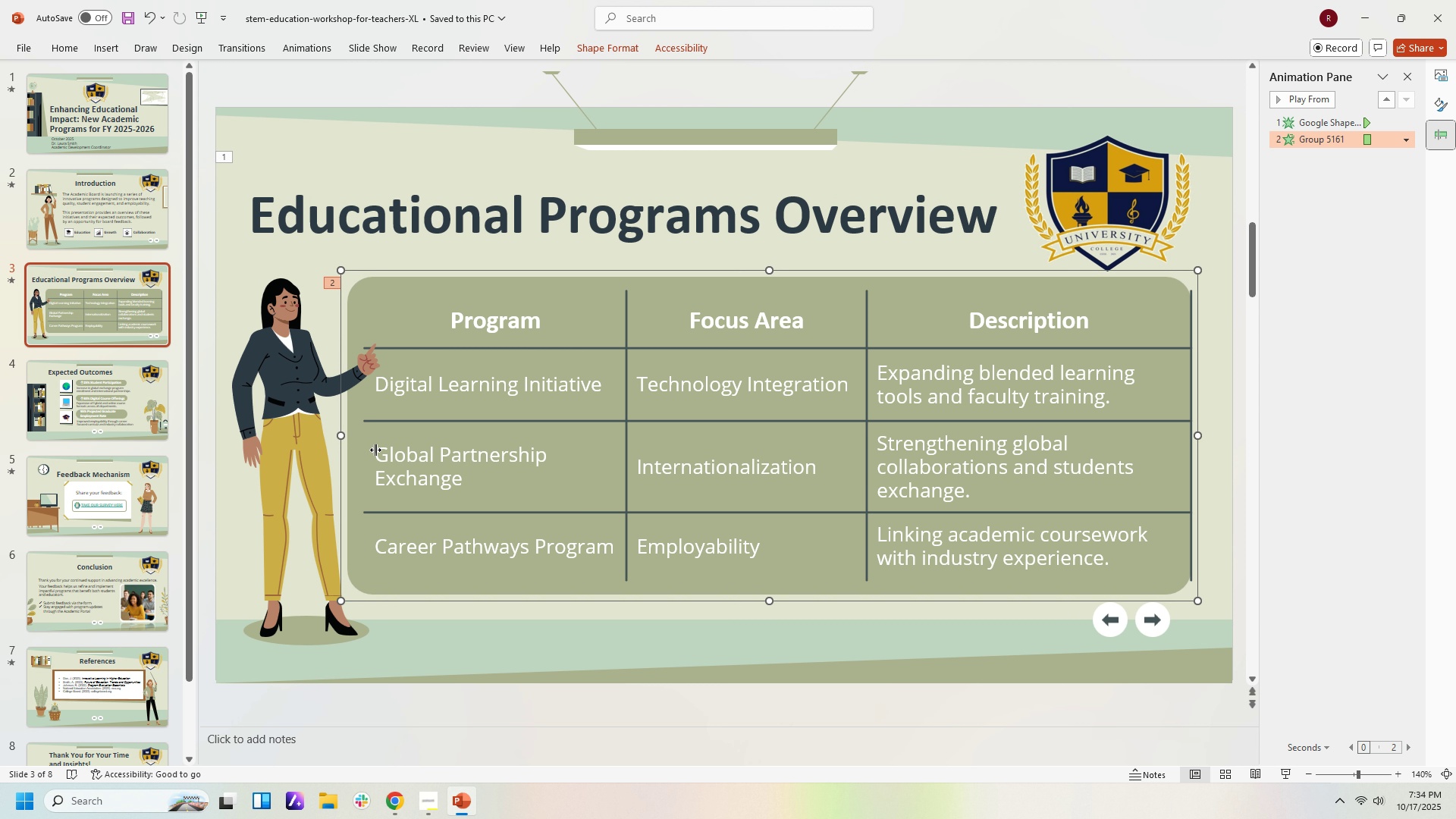 
left_click([462, 483])
 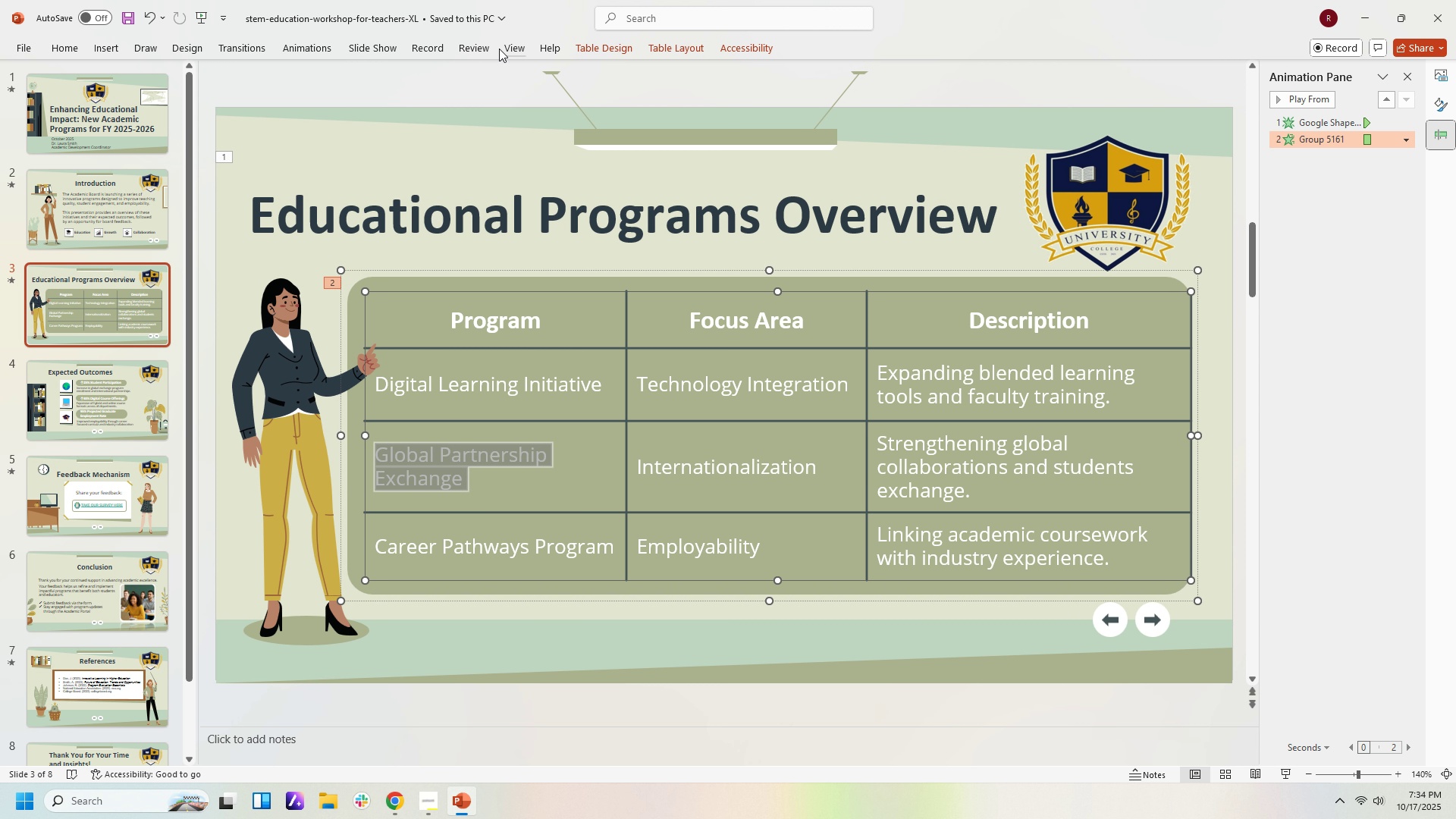 
left_click([311, 50])
 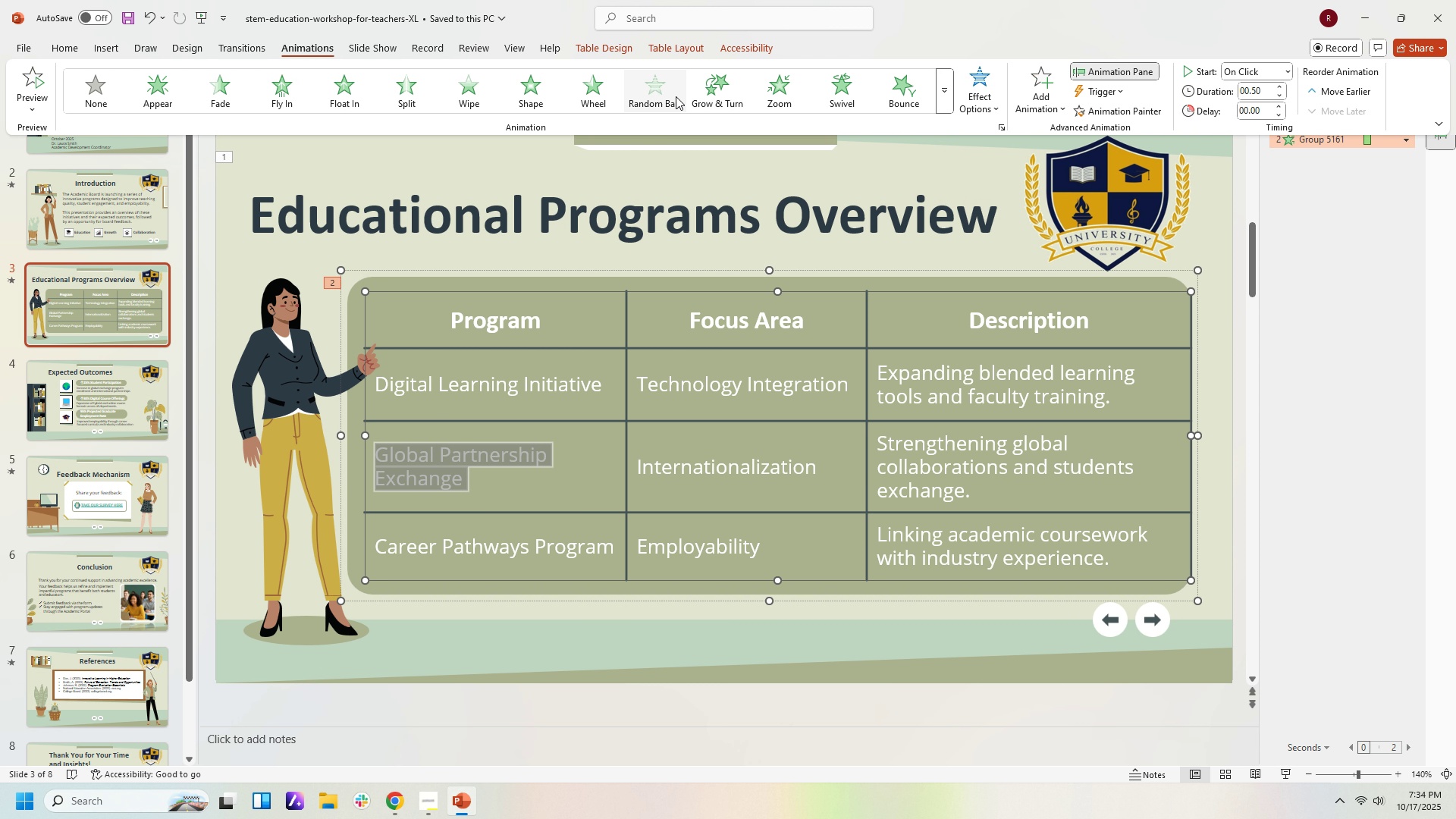 
left_click([676, 96])
 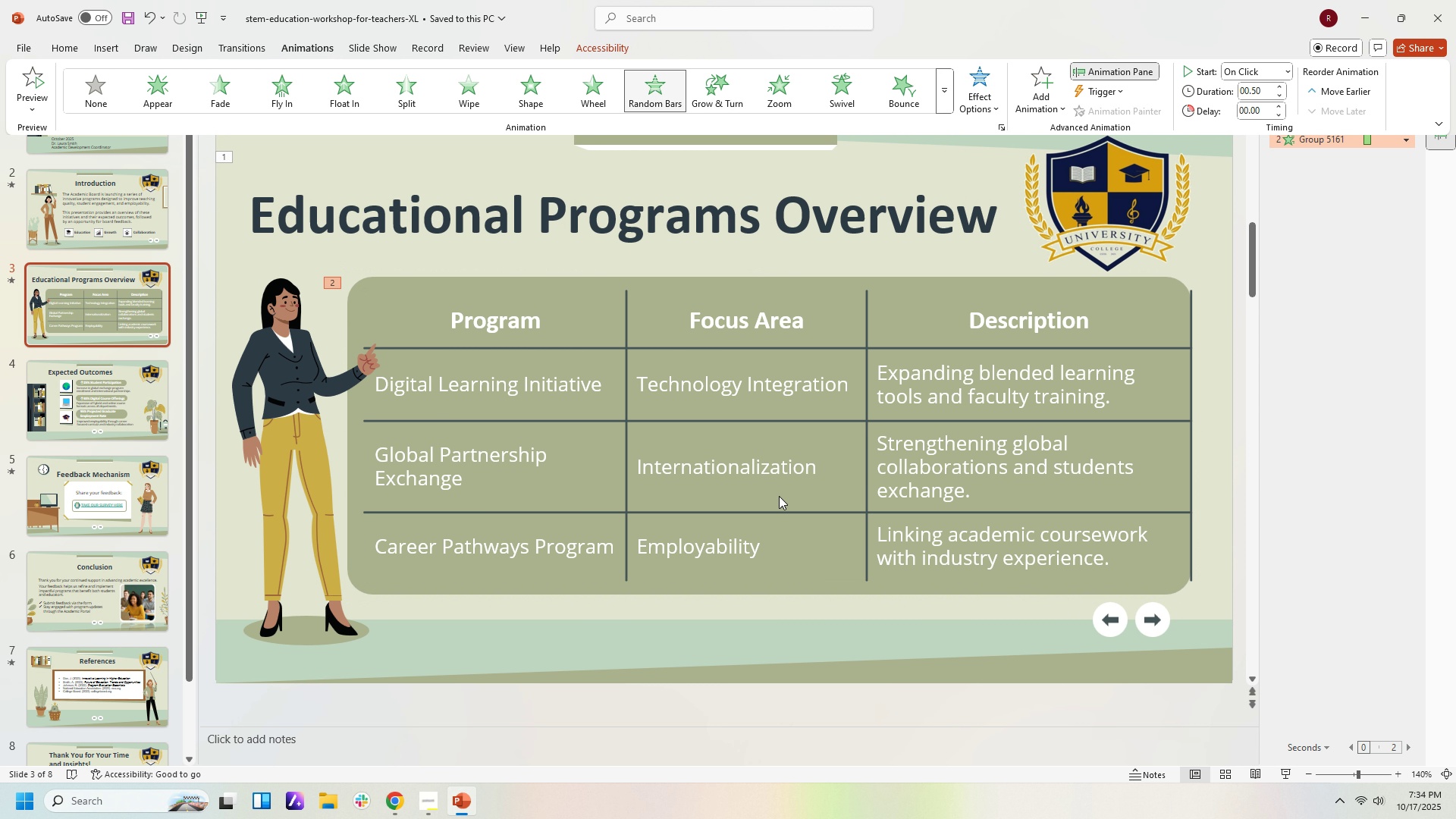 
left_click([779, 496])
 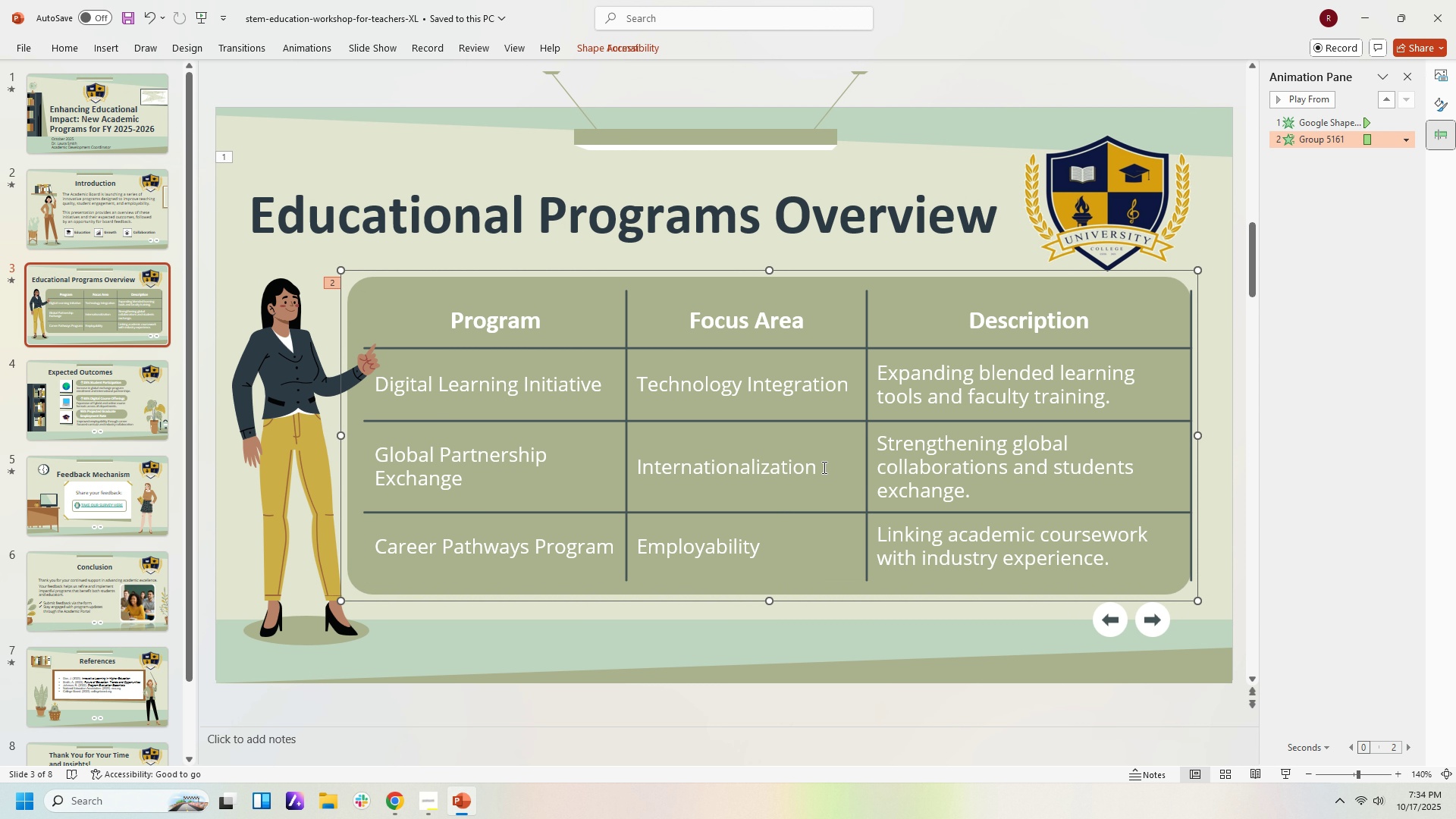 
left_click([823, 467])
 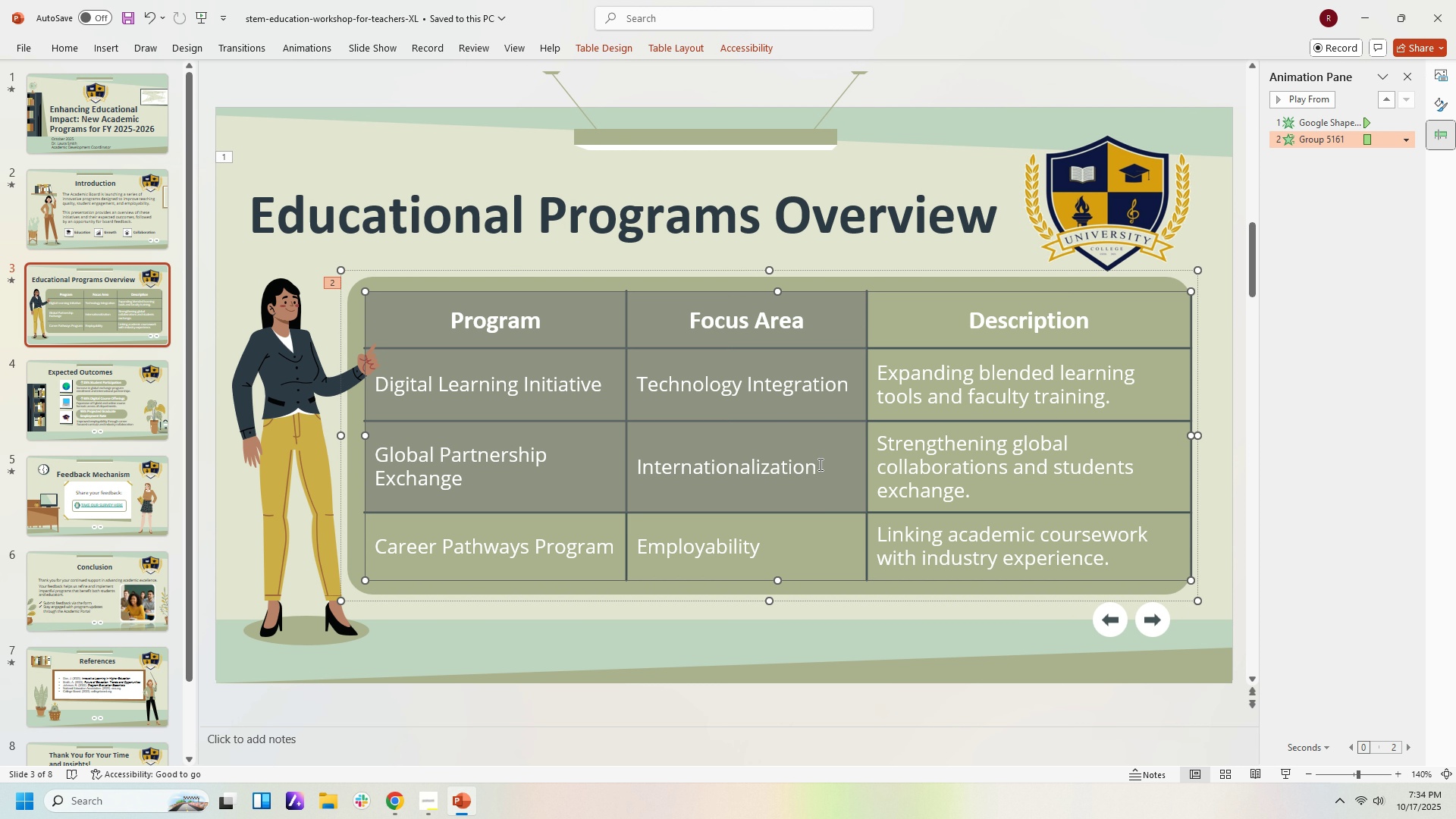 
left_click([822, 464])
 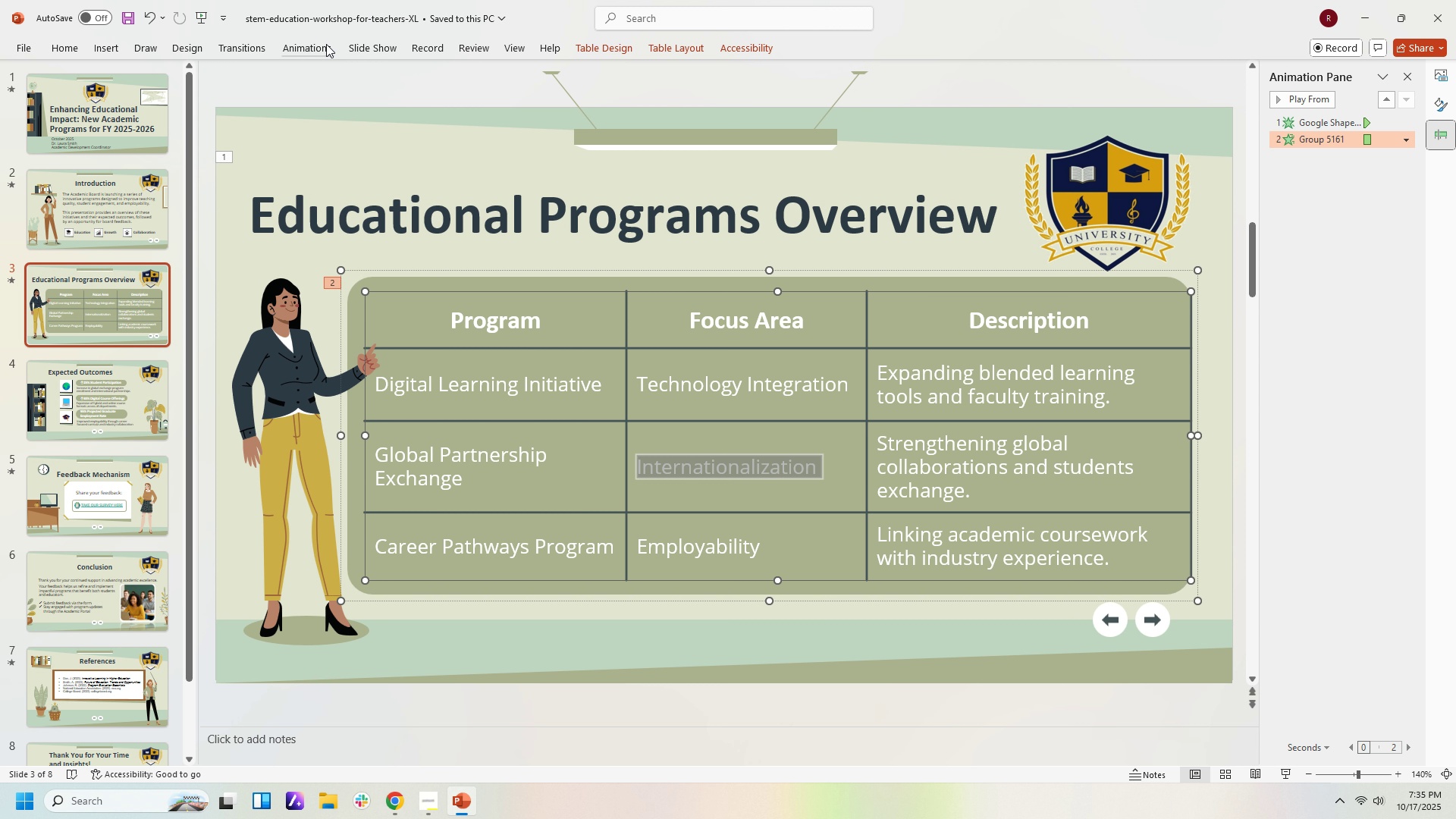 
left_click([318, 49])
 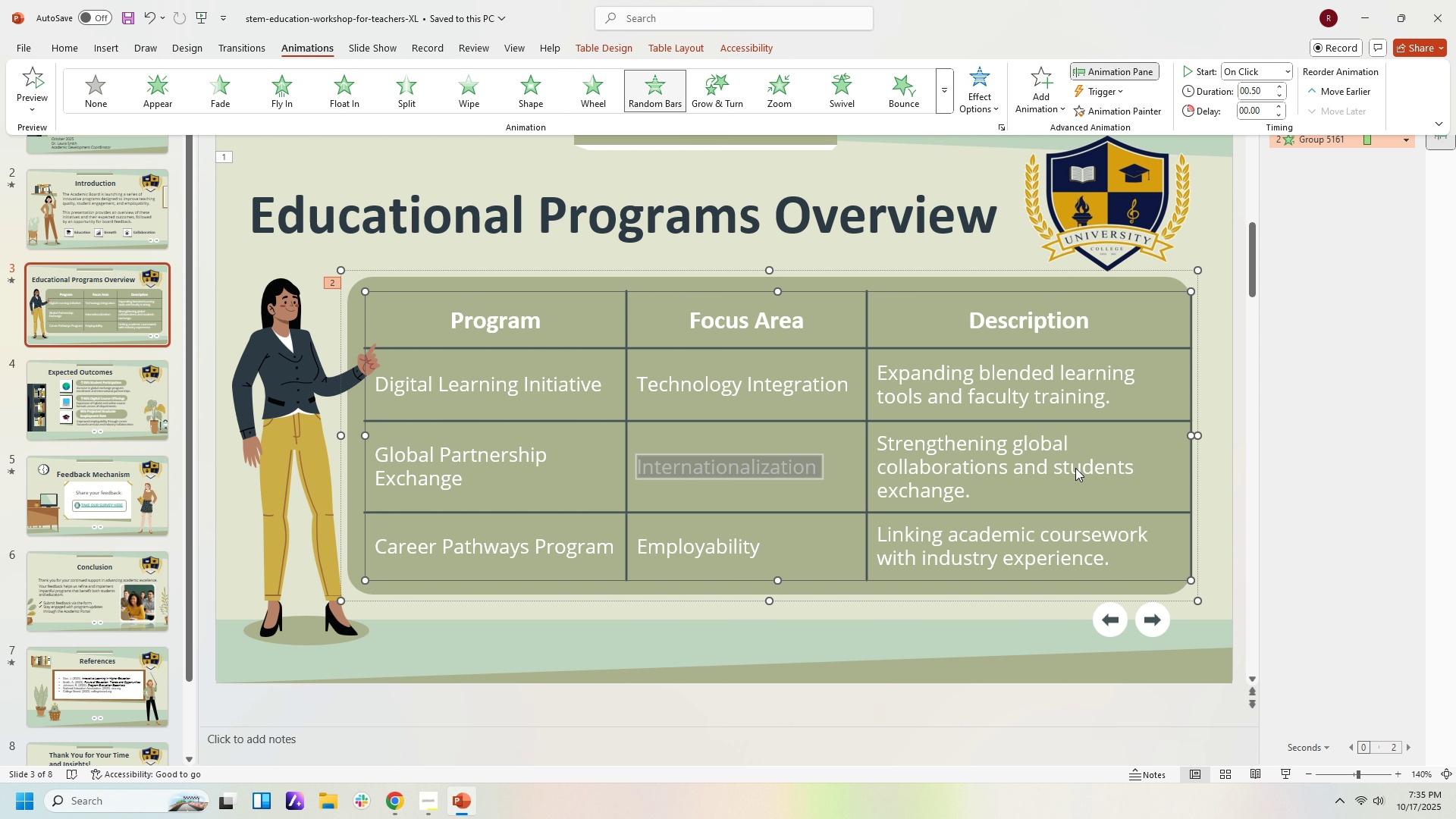 
left_click([1079, 484])
 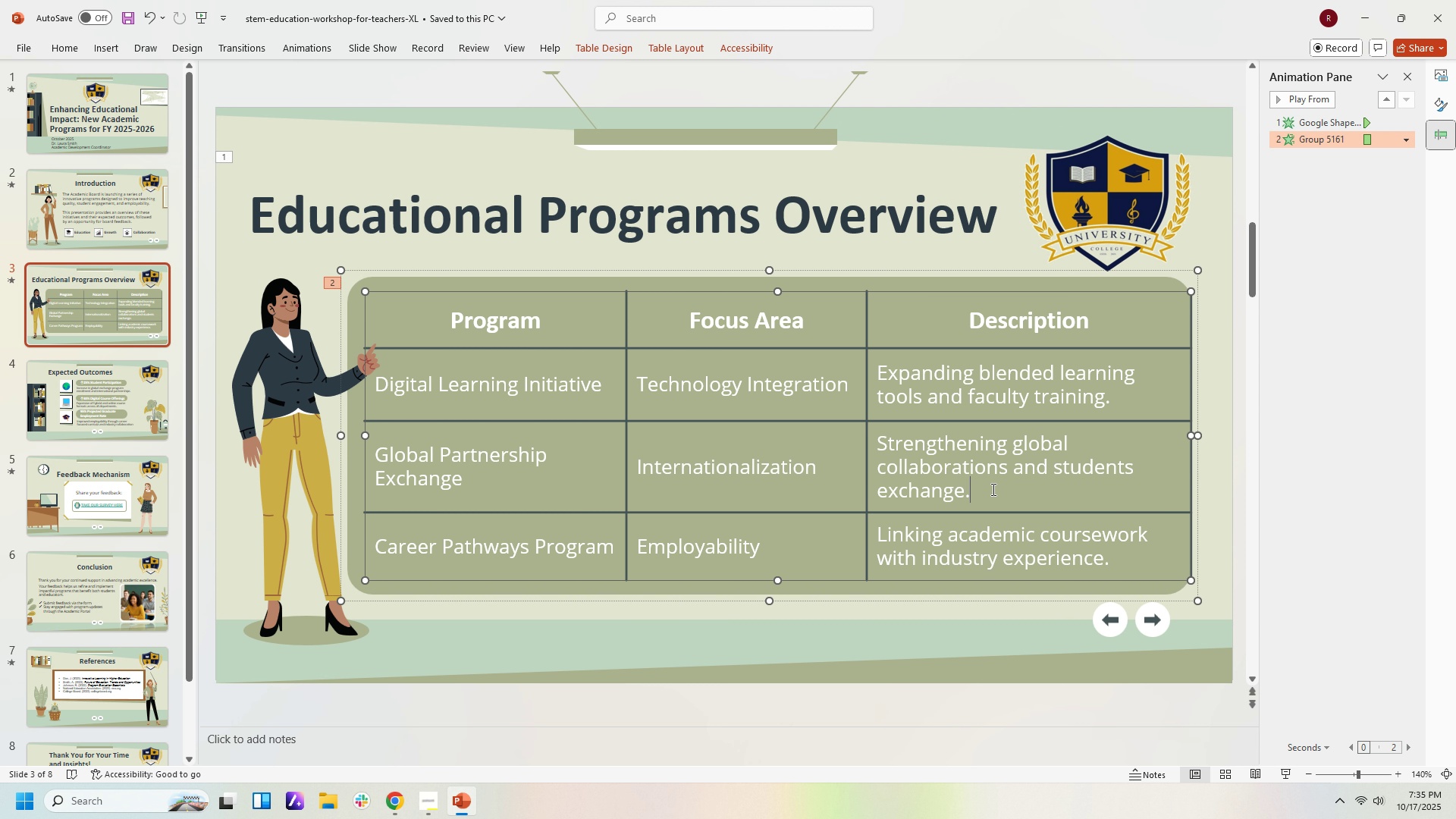 
left_click([992, 489])
 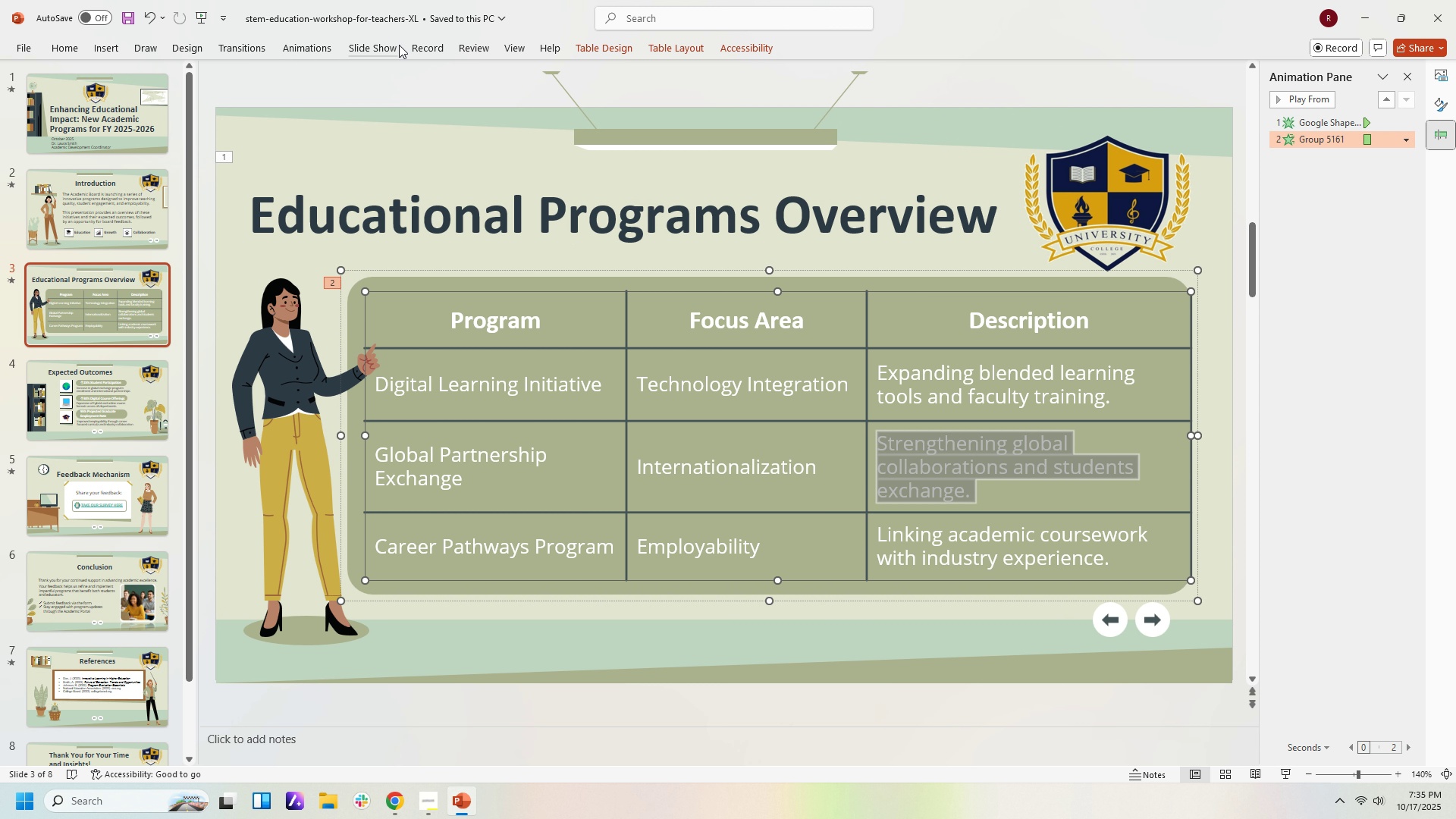 
left_click([378, 42])
 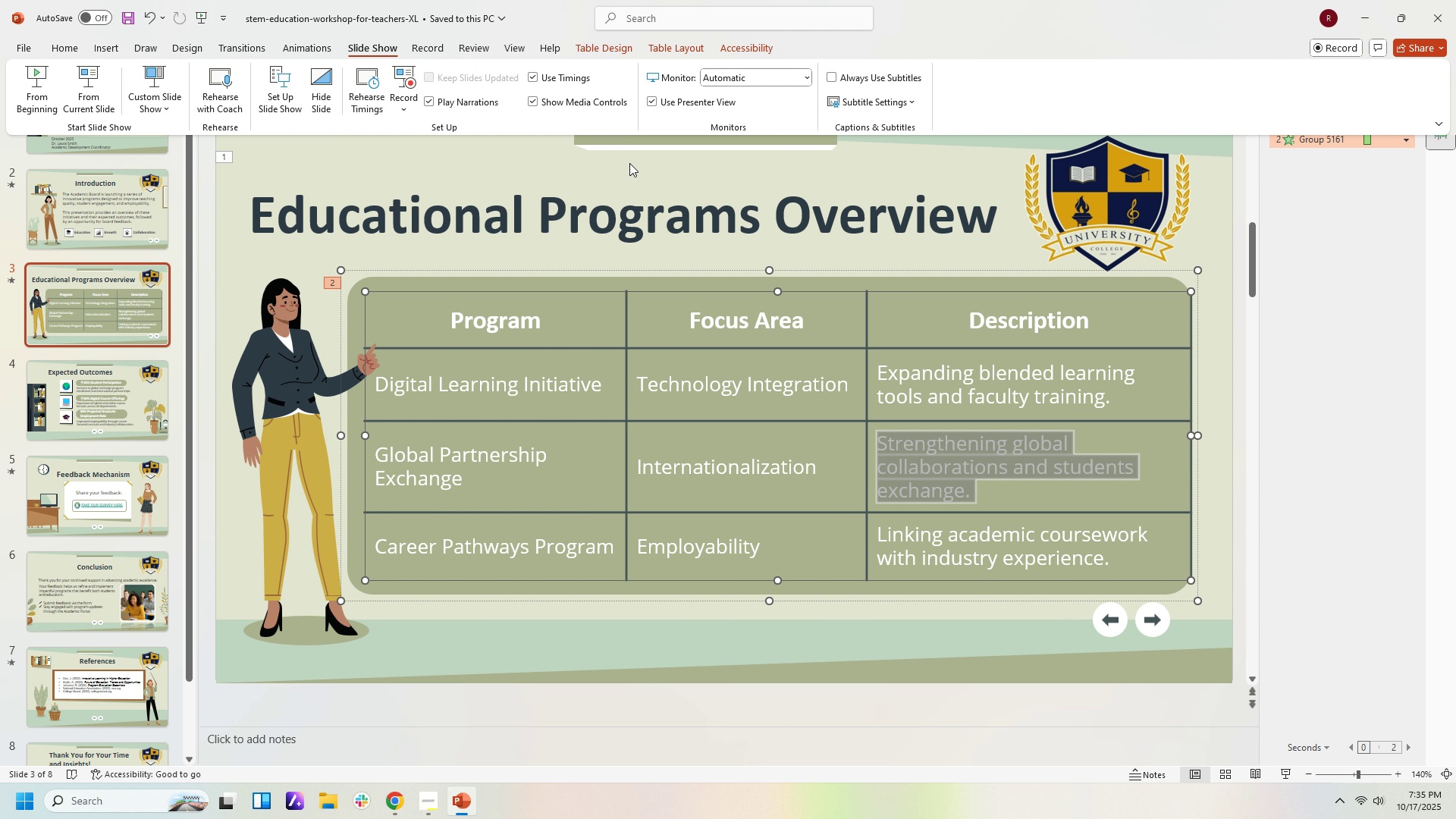 
left_click([629, 163])
 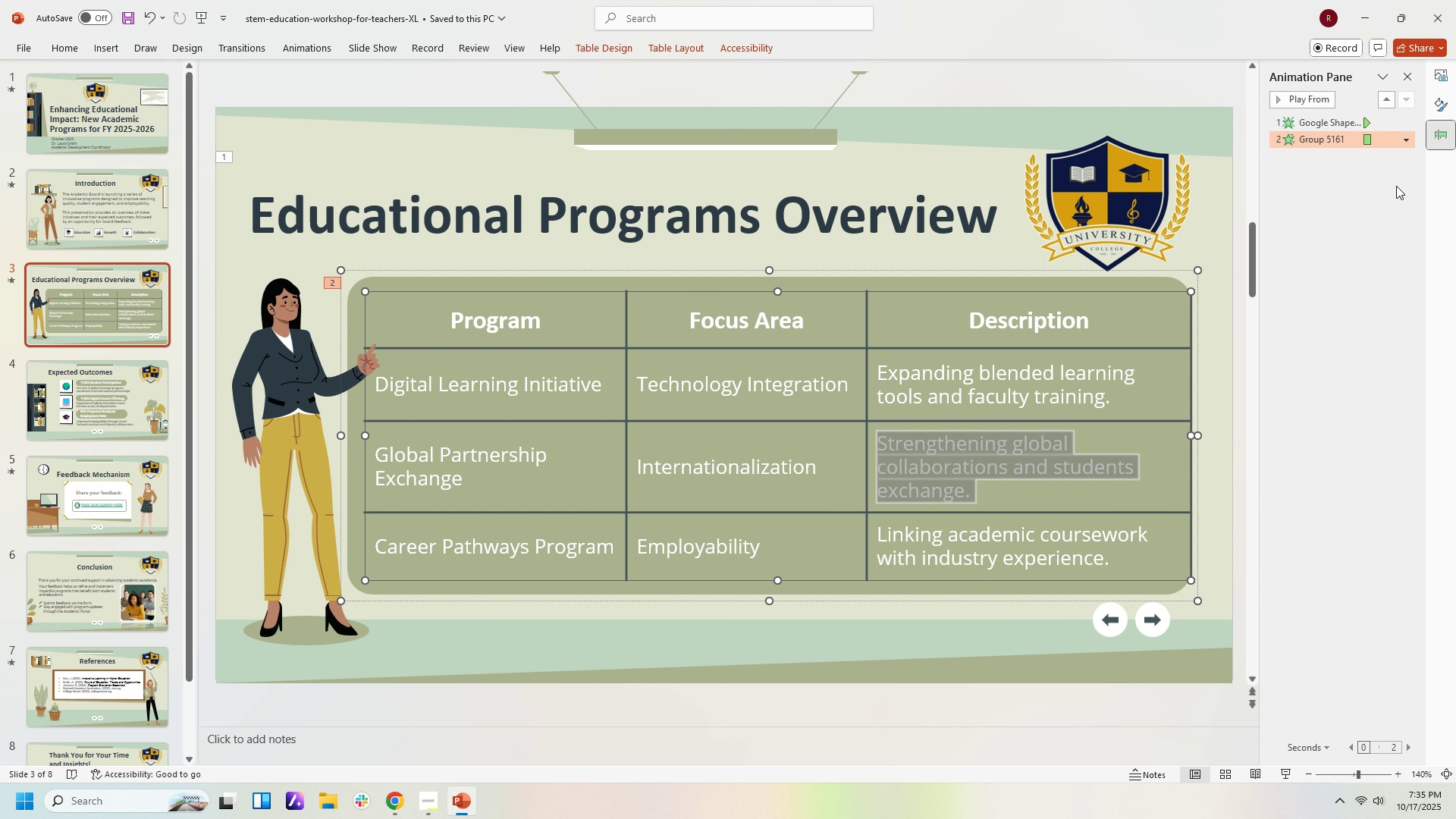 
left_click([1396, 186])
 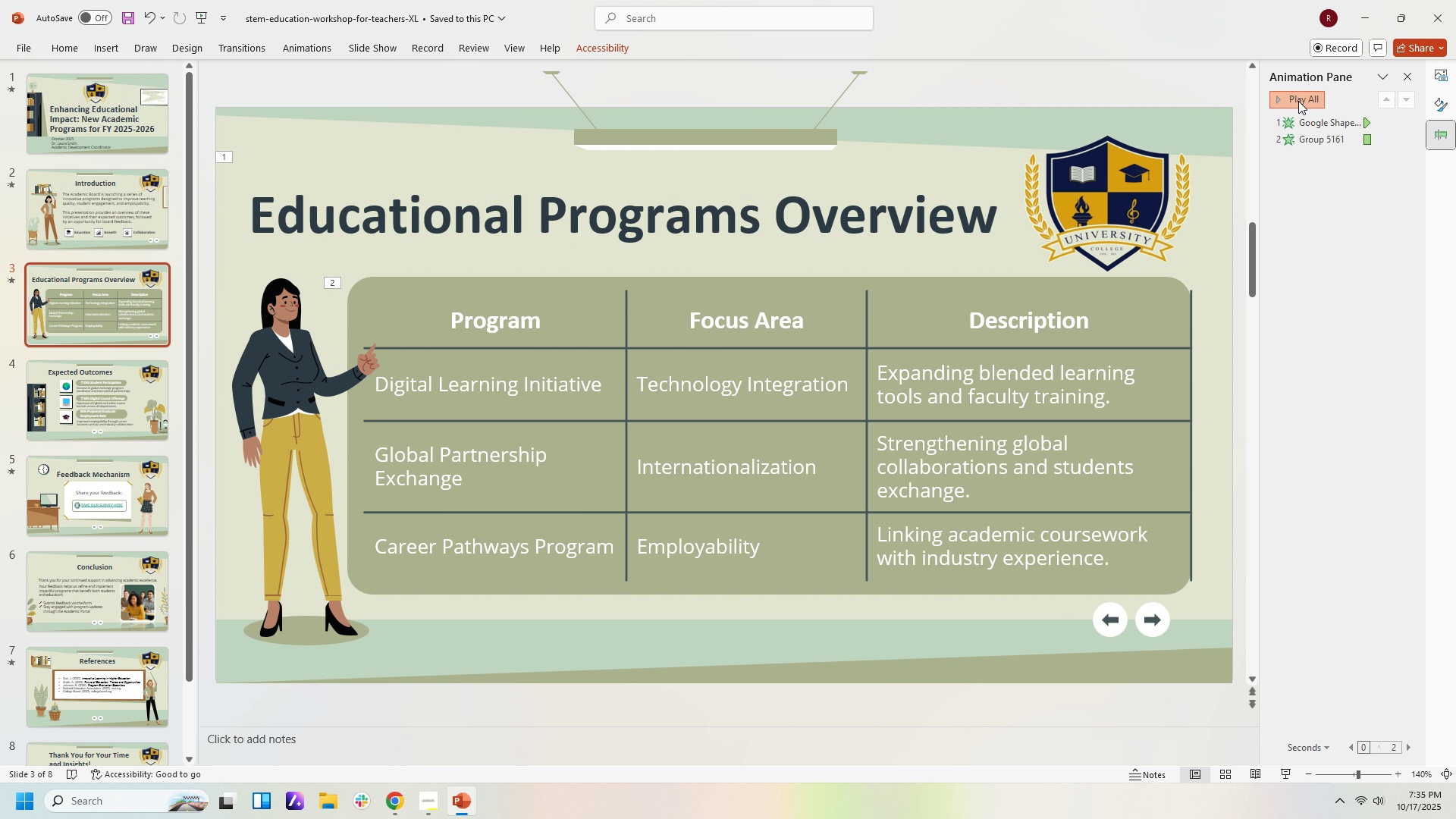 
left_click([1298, 101])
 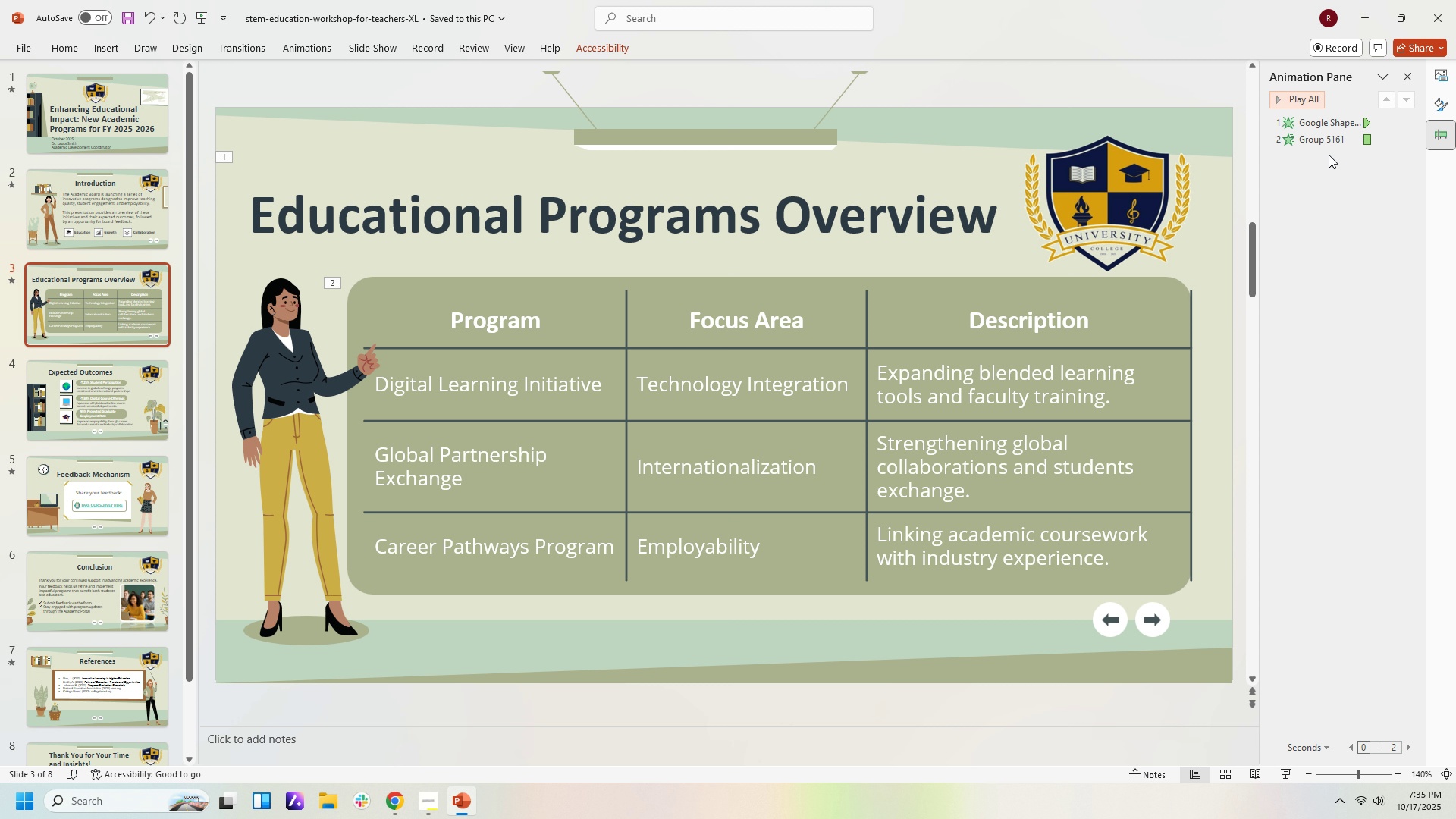 
left_click([1304, 95])
 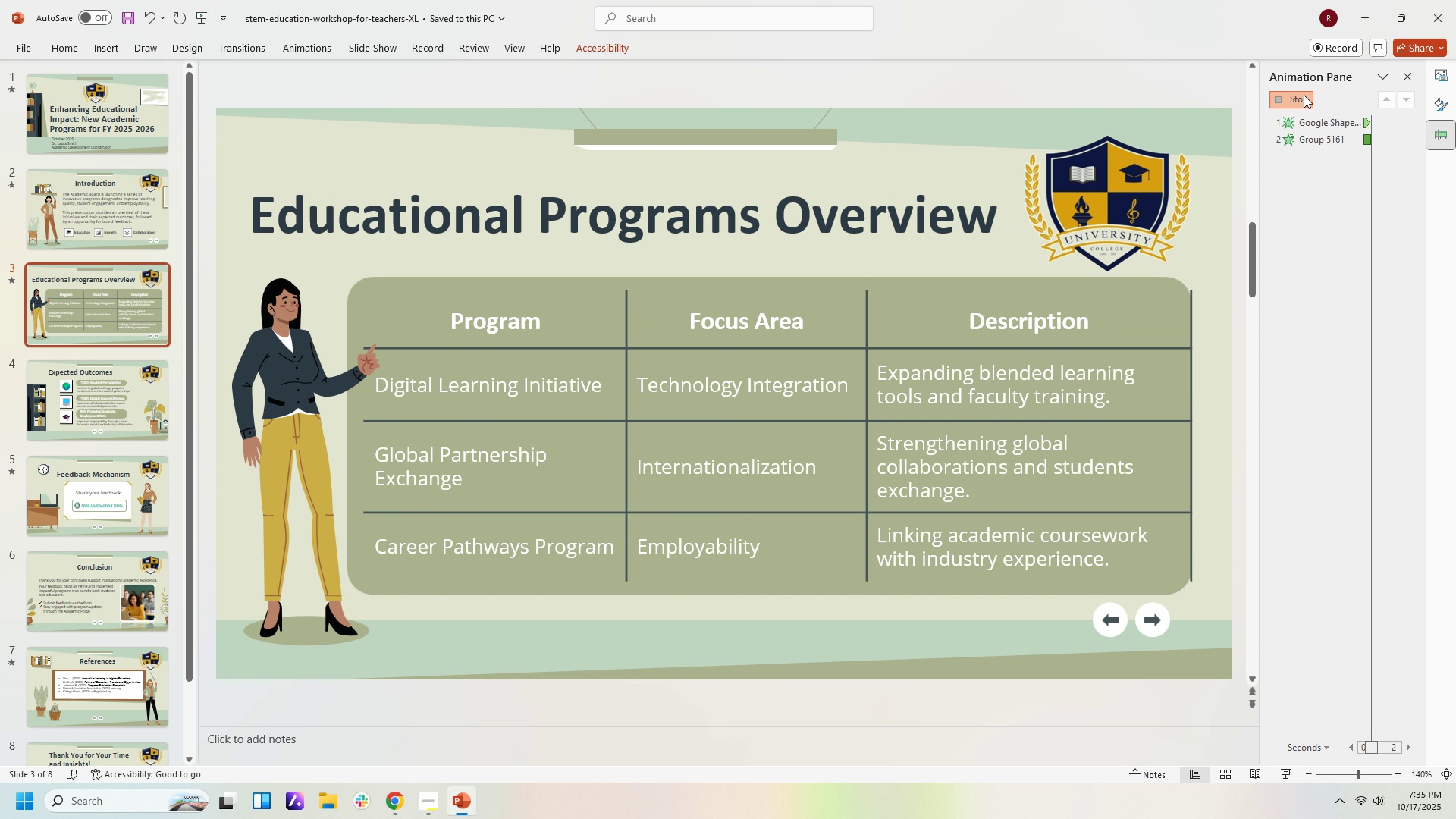 
left_click([1304, 95])
 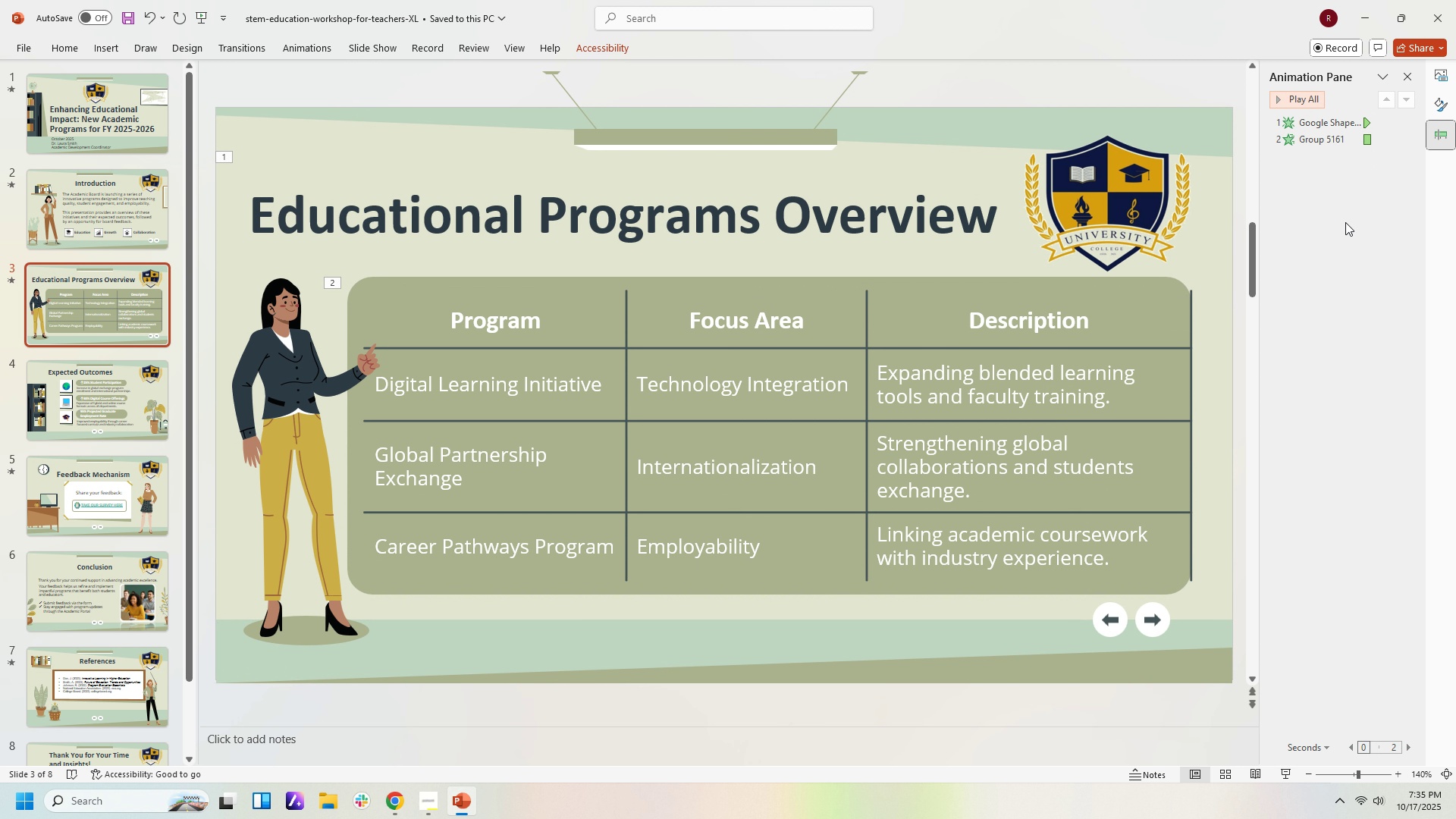 
left_click([1345, 222])
 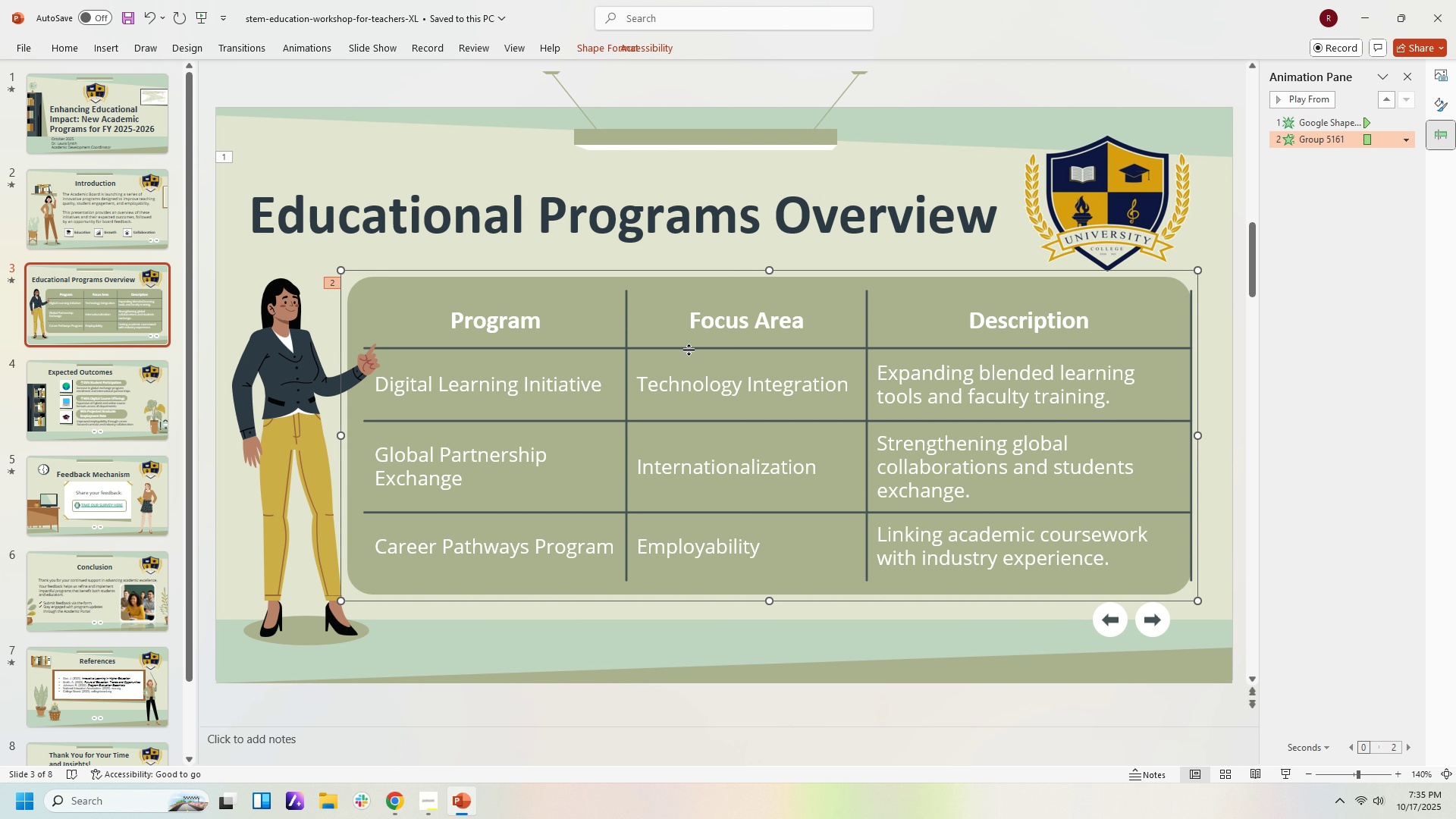 
left_click([689, 350])
 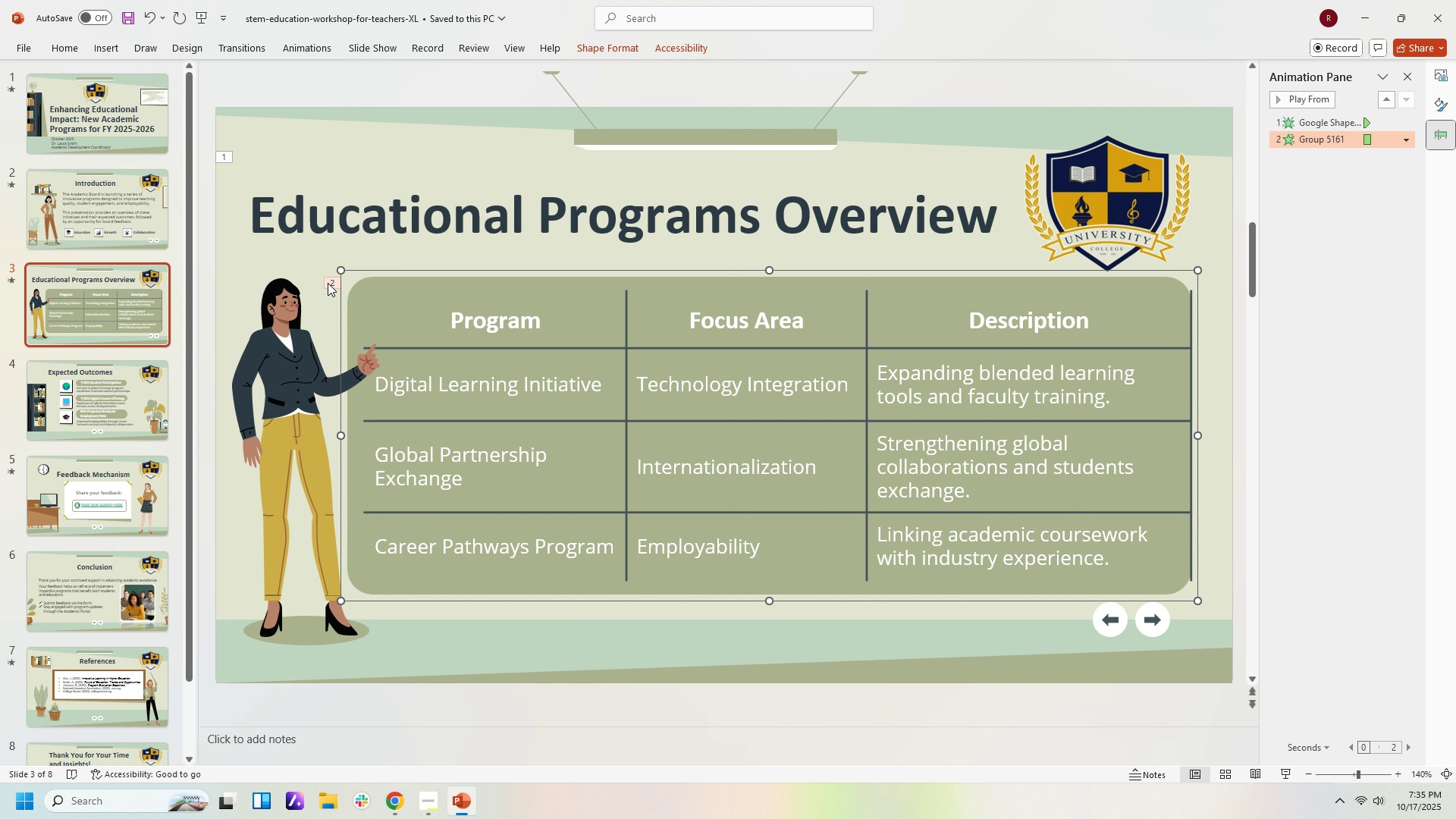 
left_click([328, 283])
 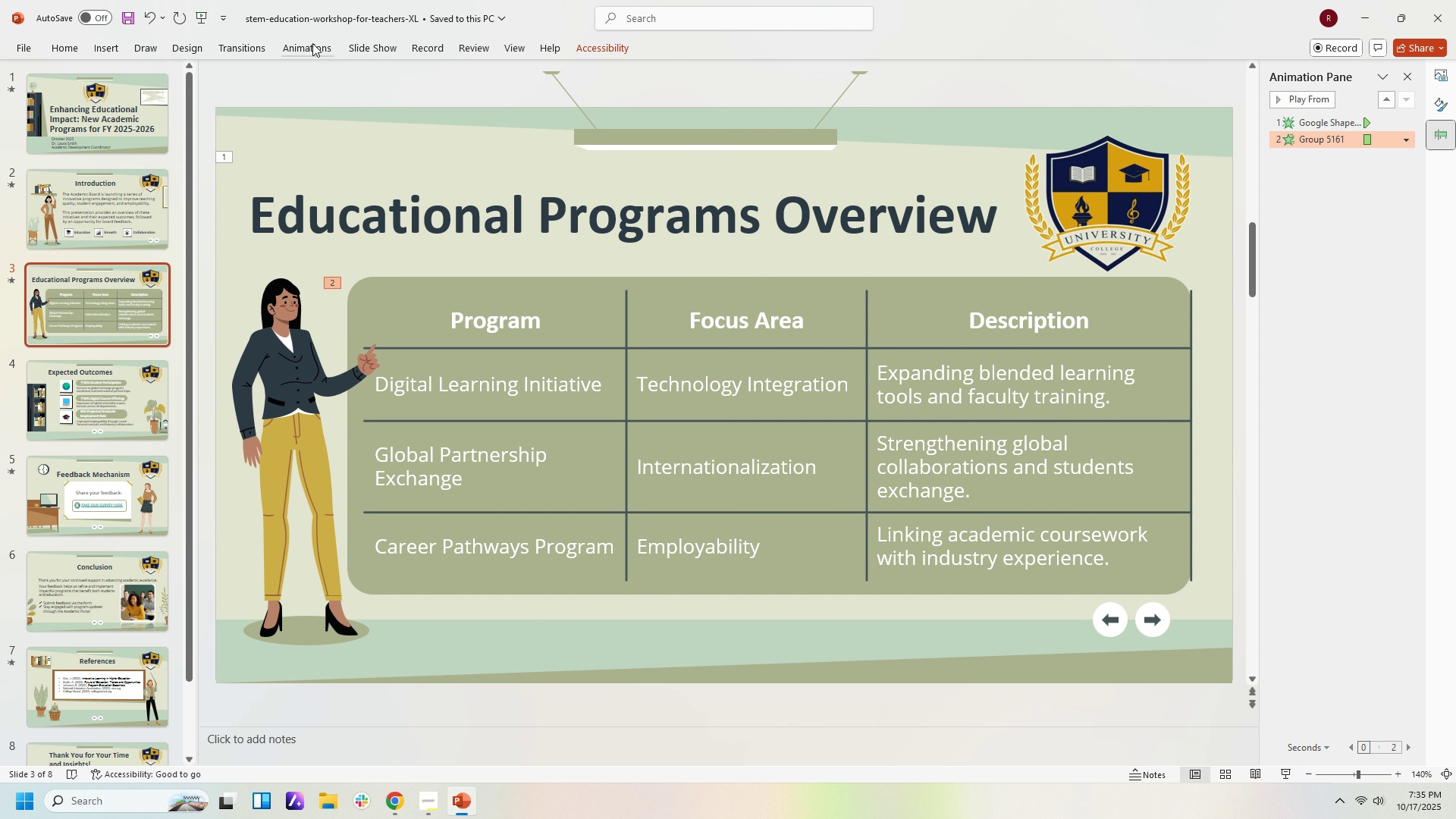 
left_click([314, 43])
 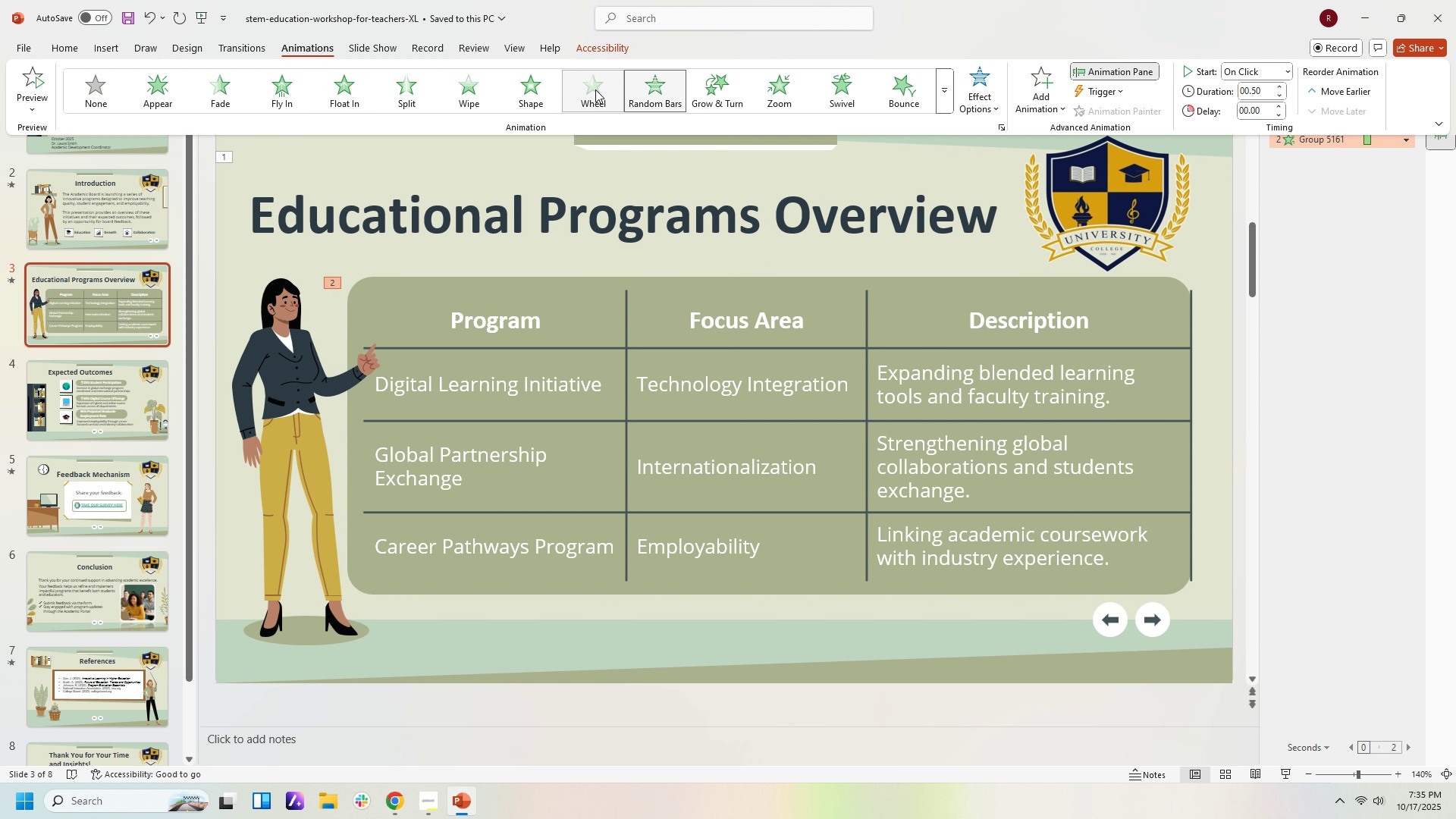 
left_click([595, 89])
 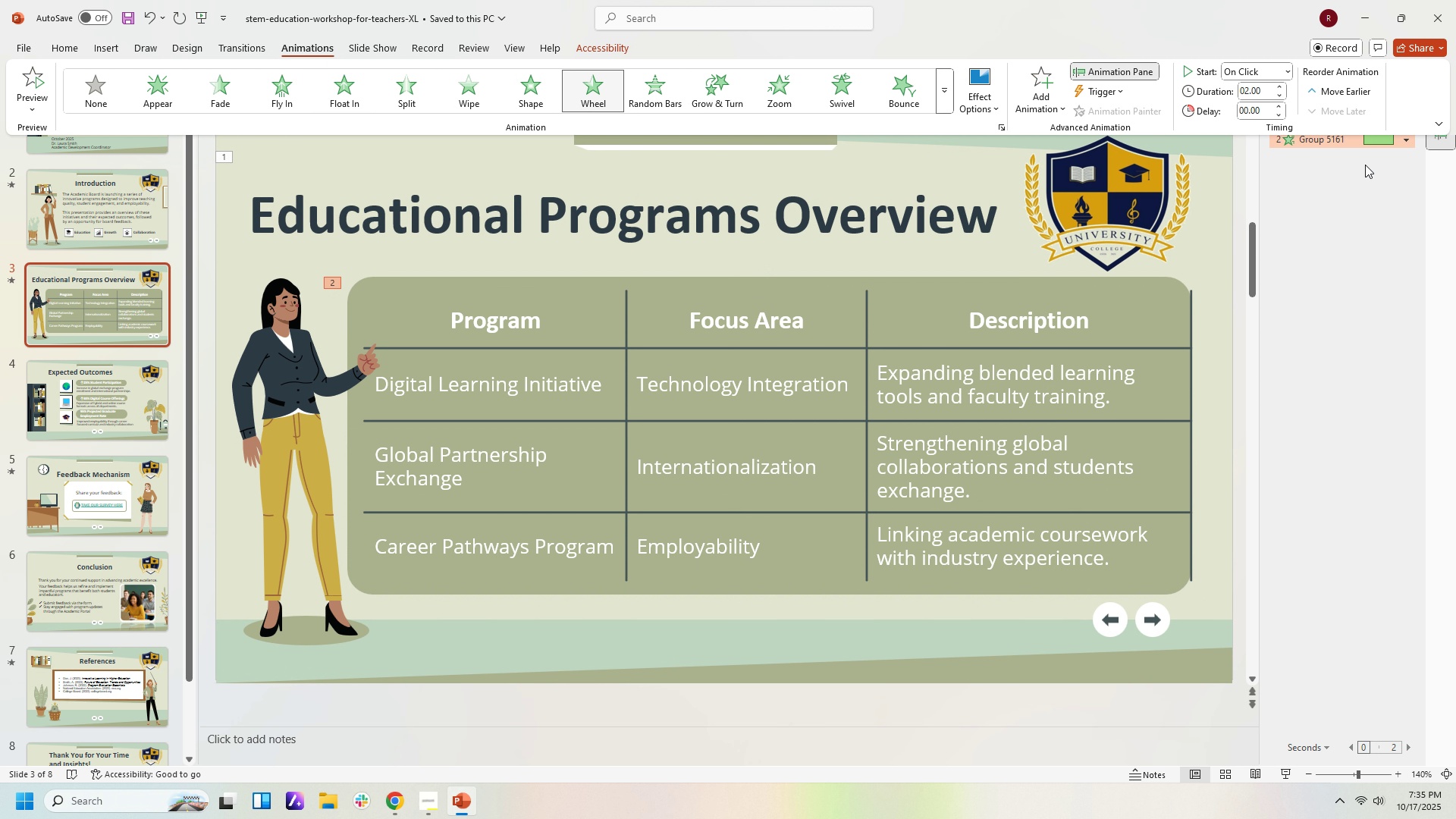 
left_click([1369, 184])
 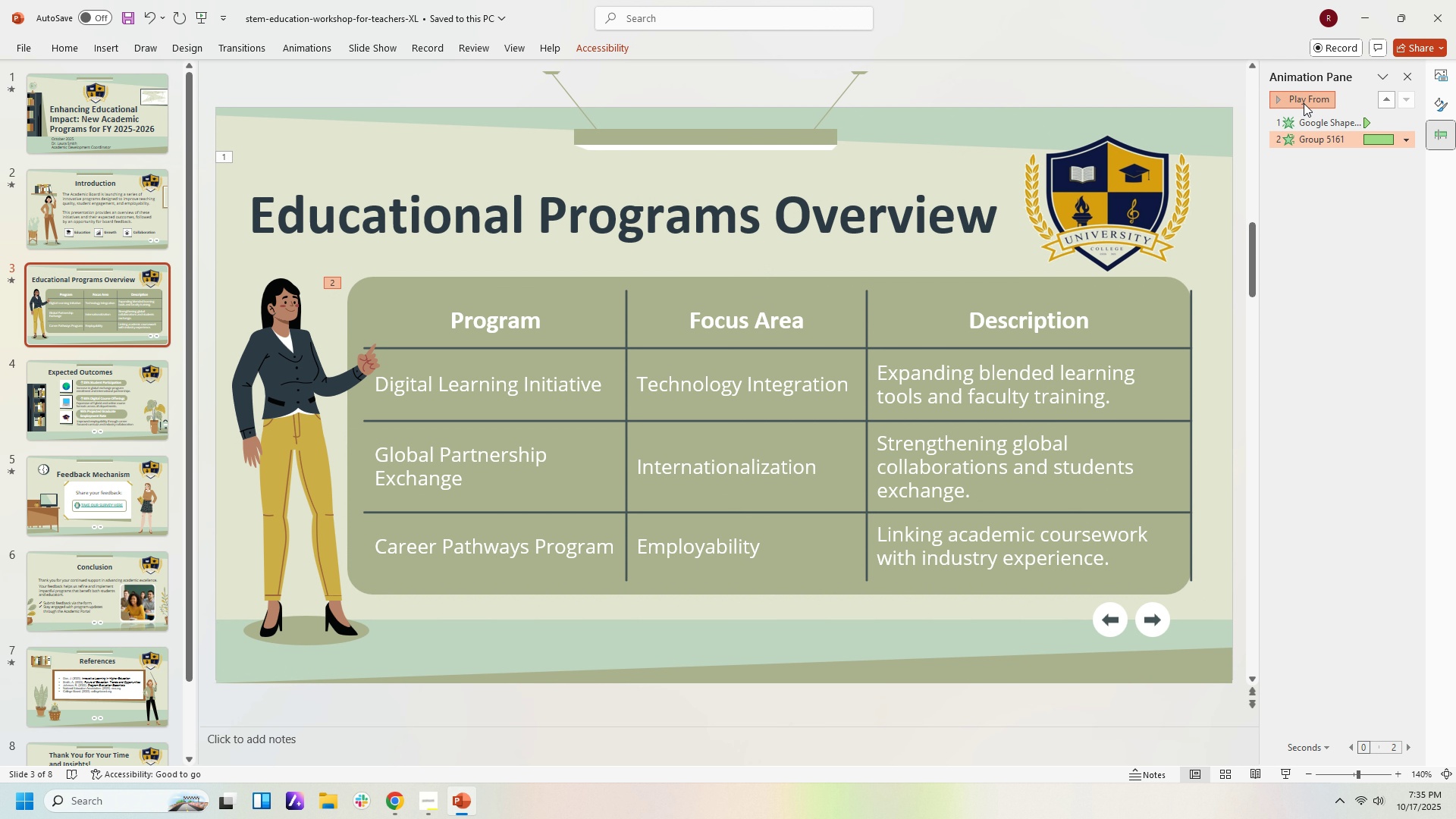 
left_click([1304, 103])
 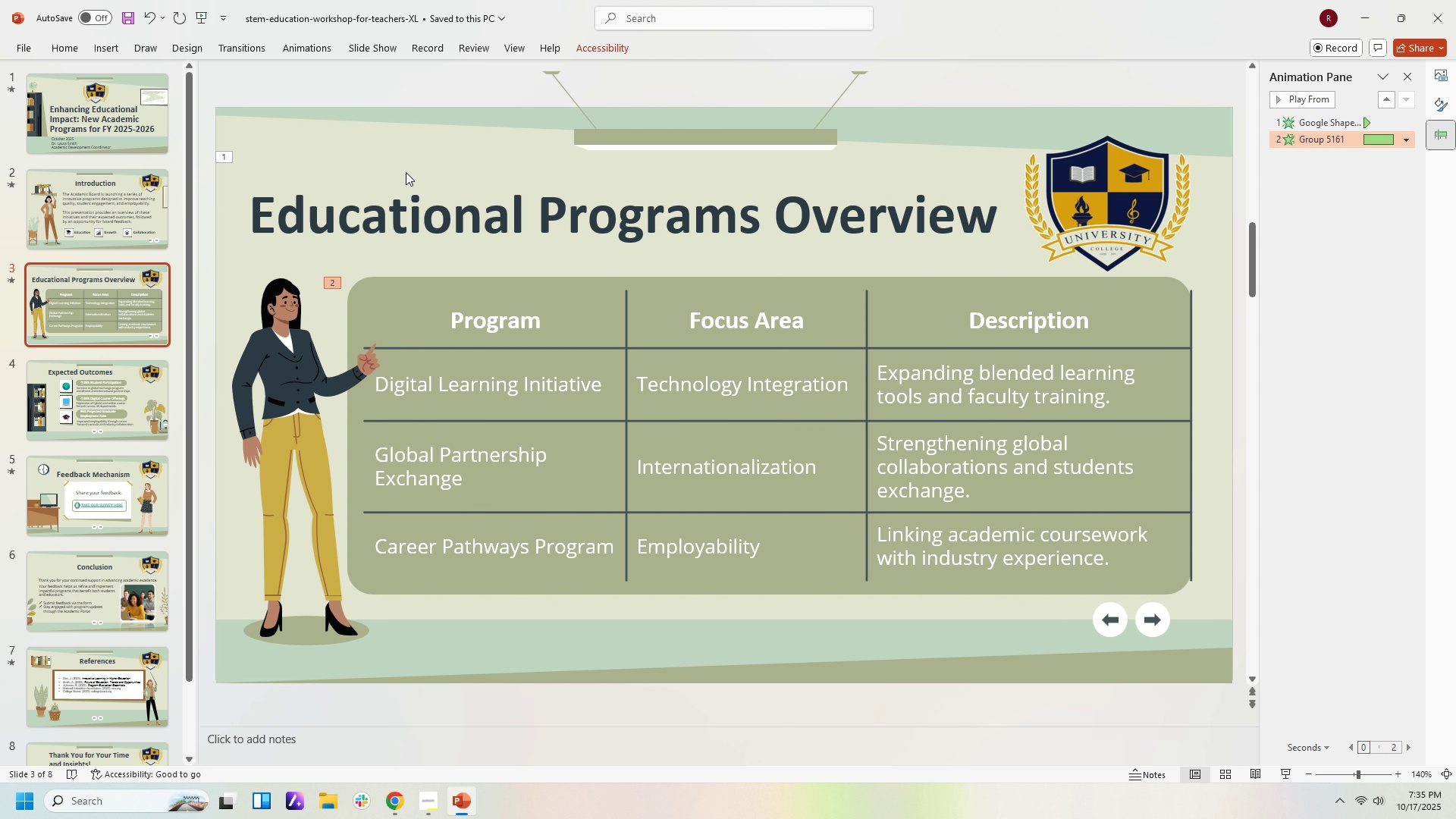 
wait(5.21)
 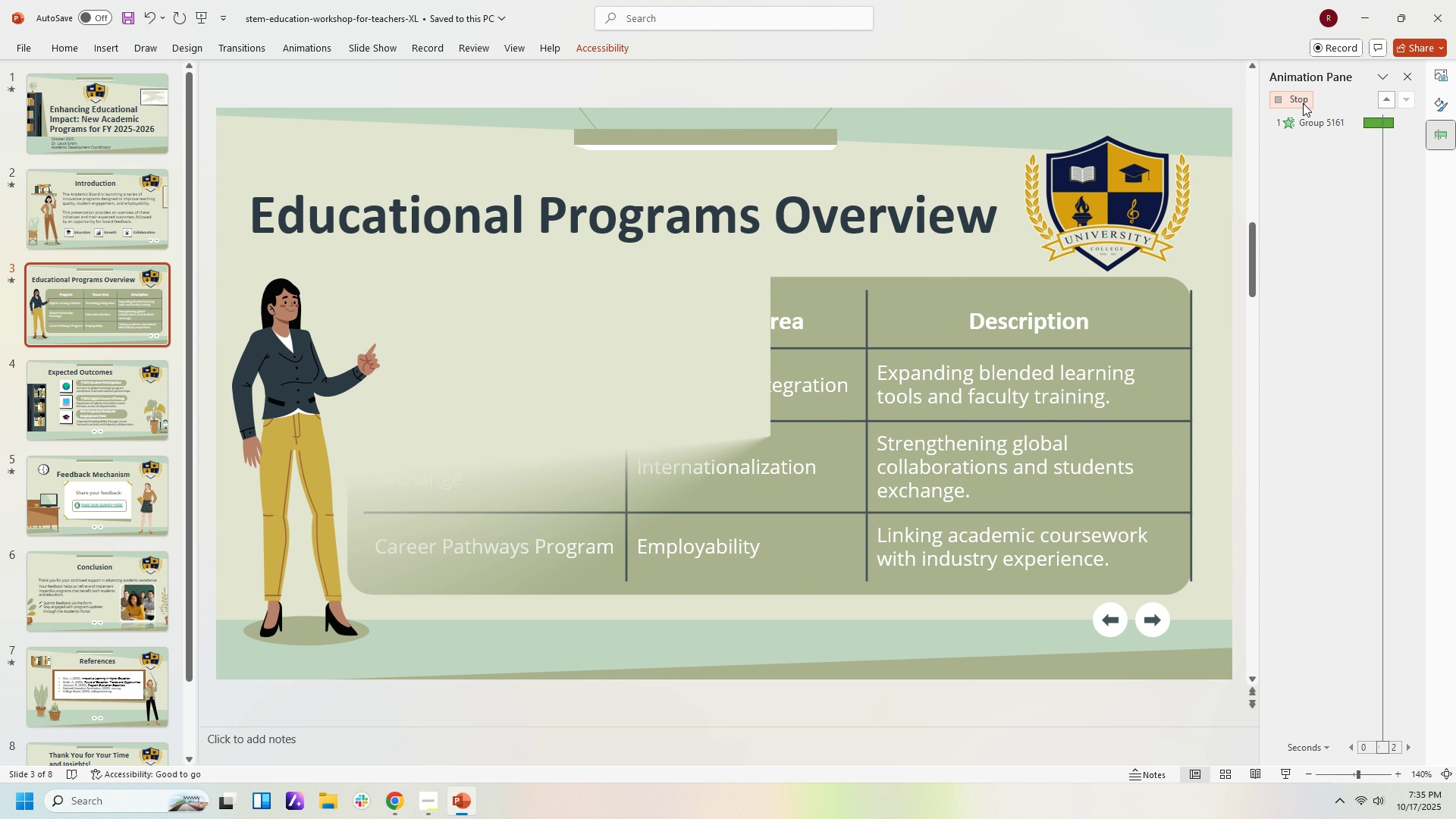 
left_click([309, 51])
 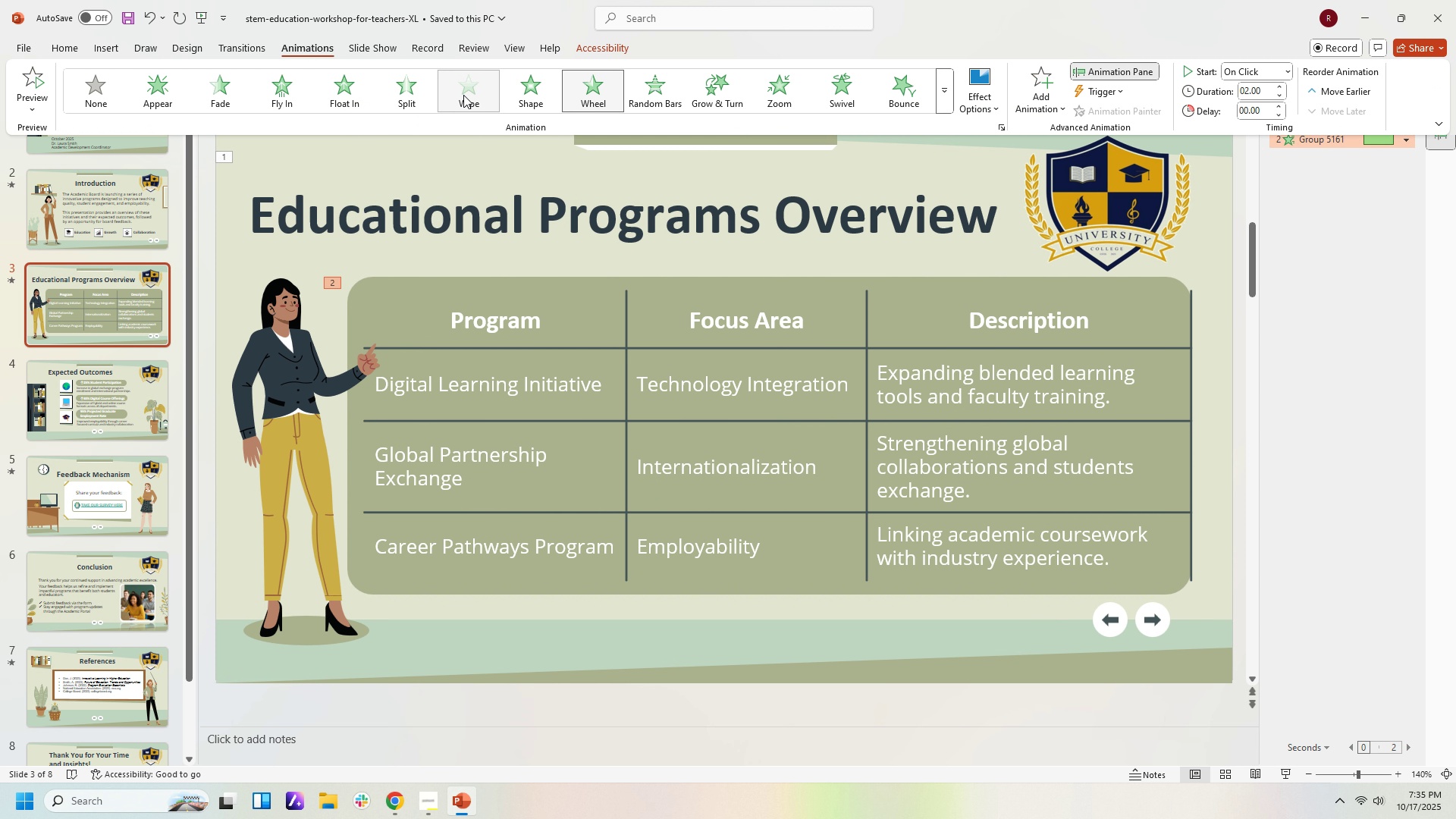 
left_click([463, 95])
 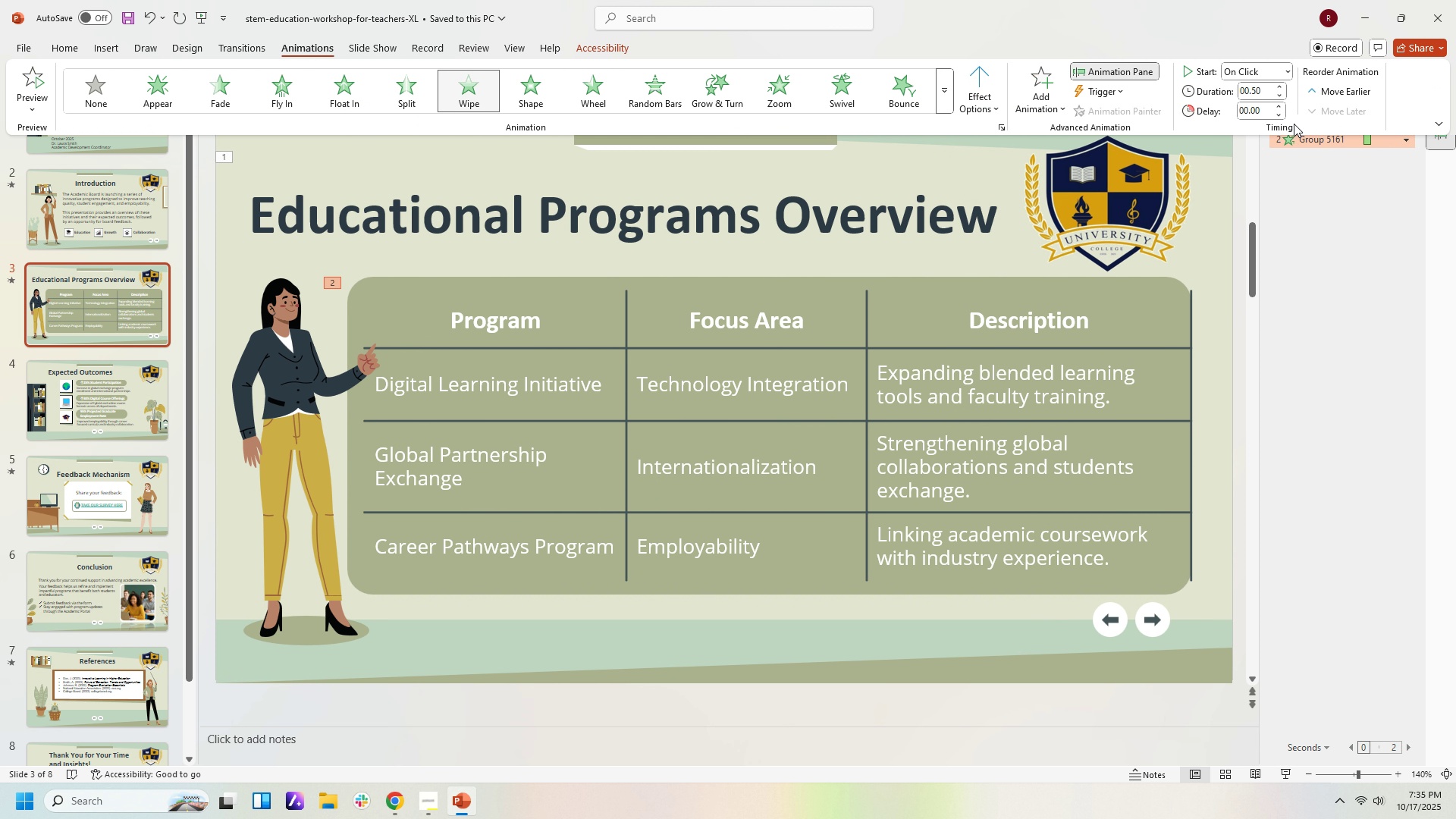 
left_click([1336, 165])
 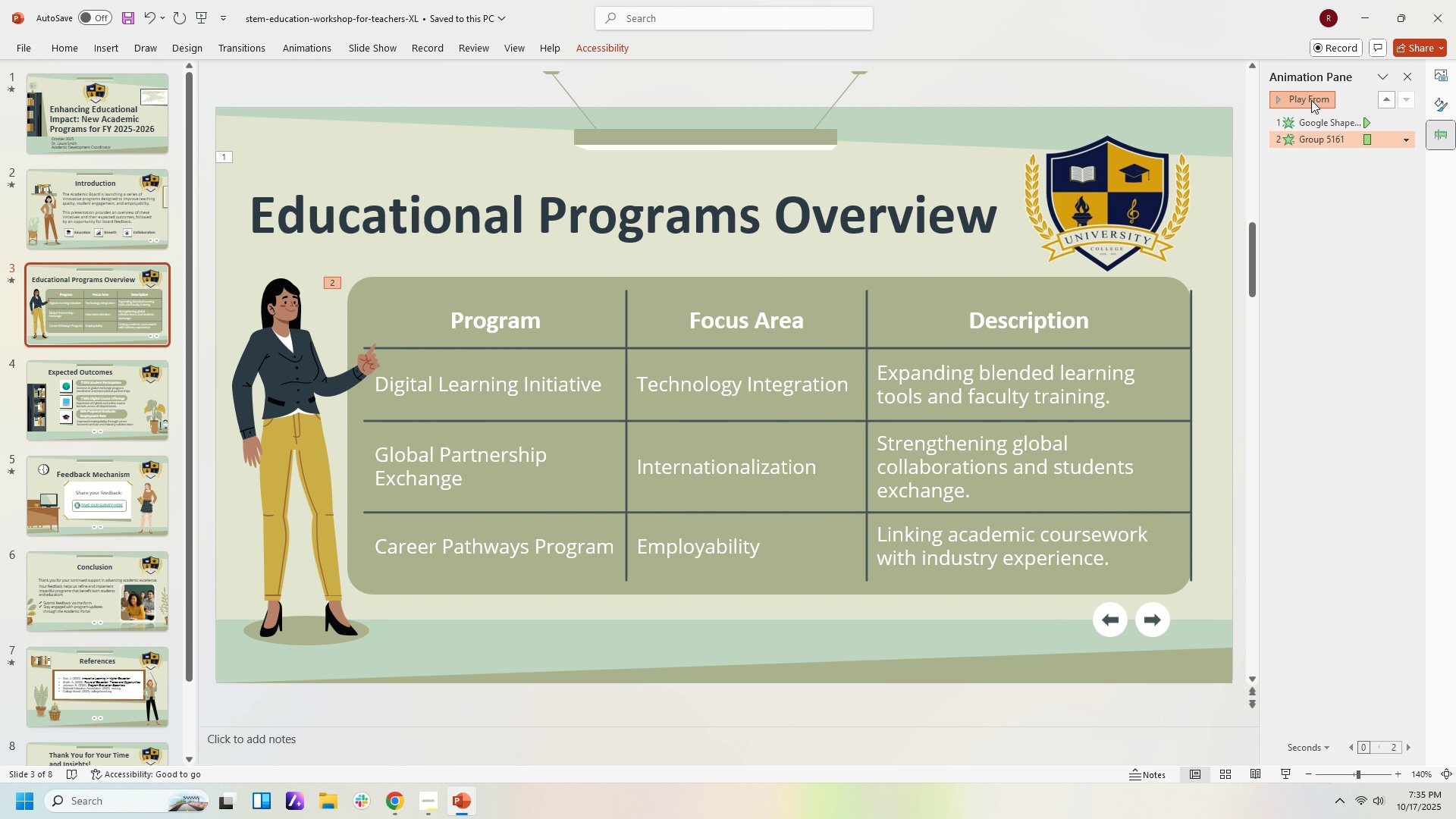 
left_click([1311, 100])
 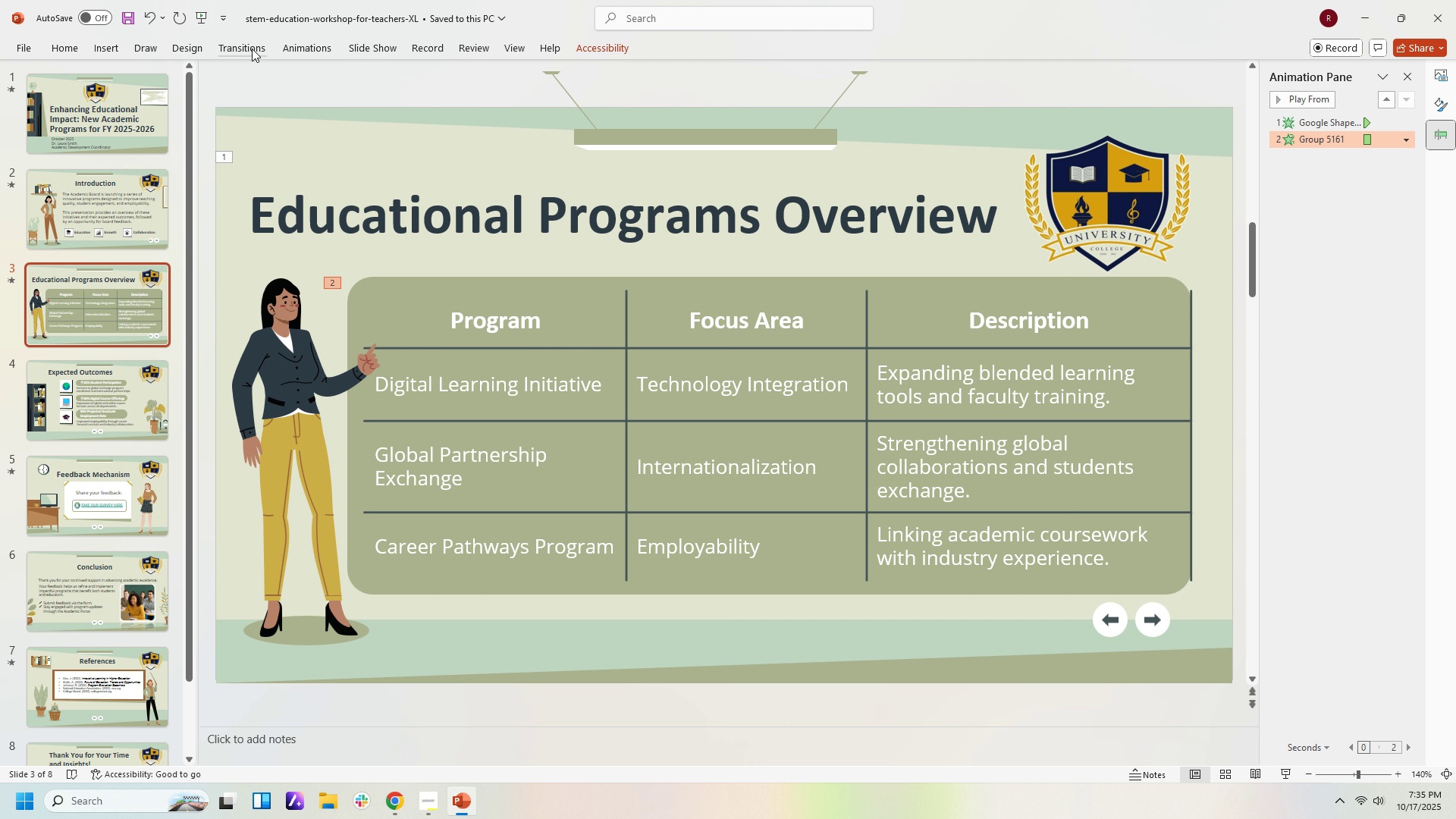 
left_click([305, 49])
 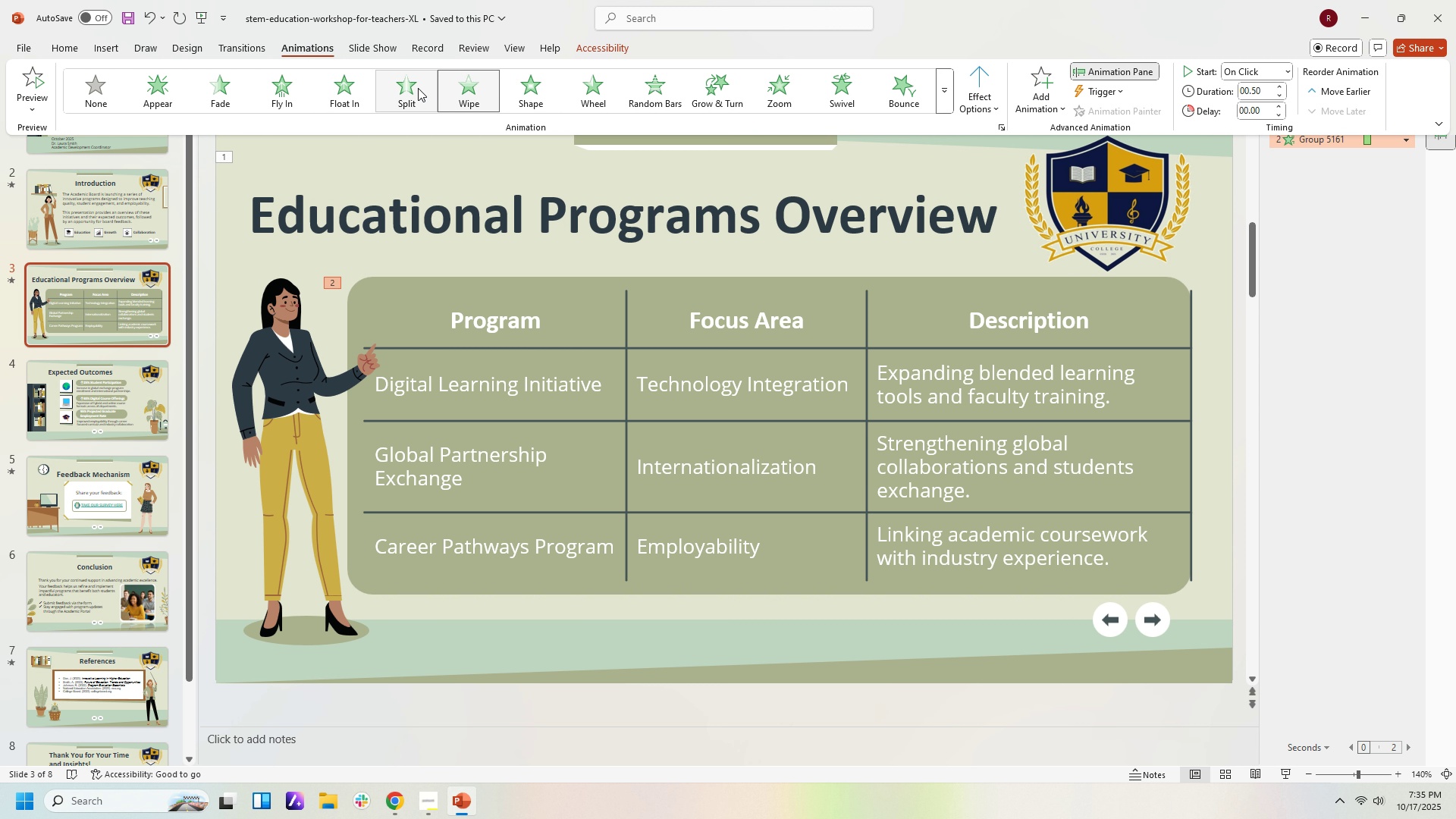 
left_click([417, 88])
 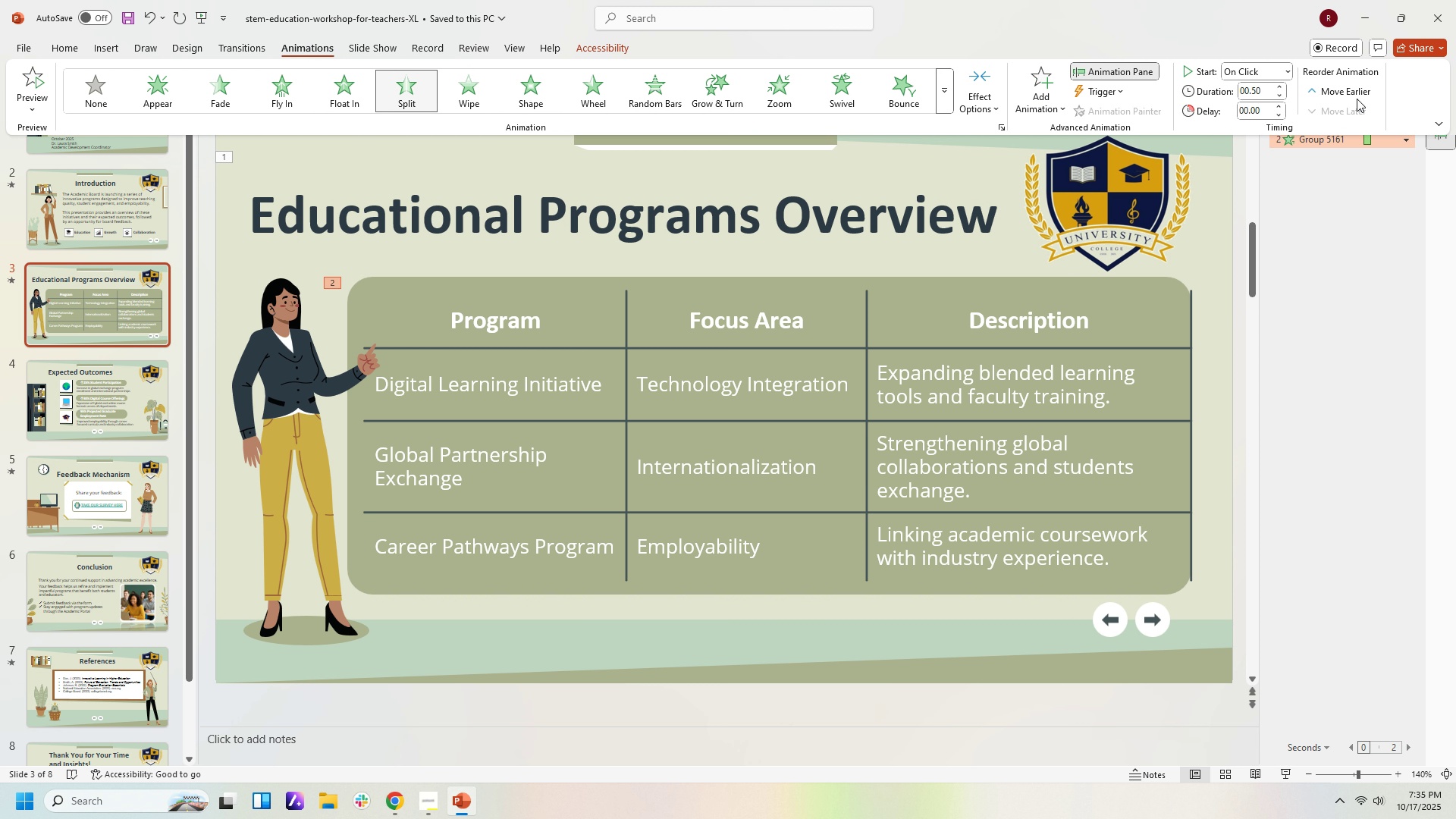 
left_click([1385, 184])
 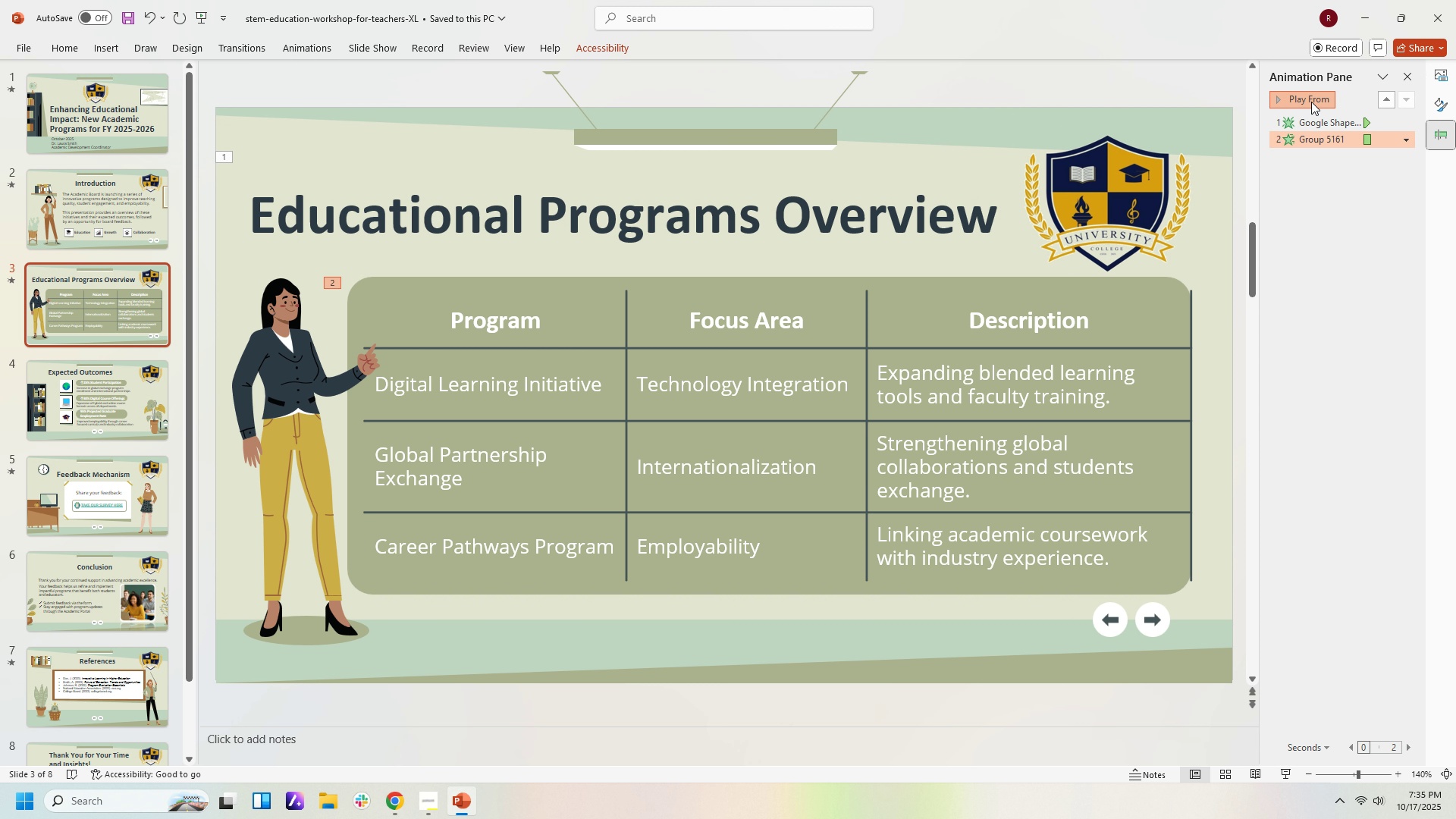 
left_click([1311, 102])
 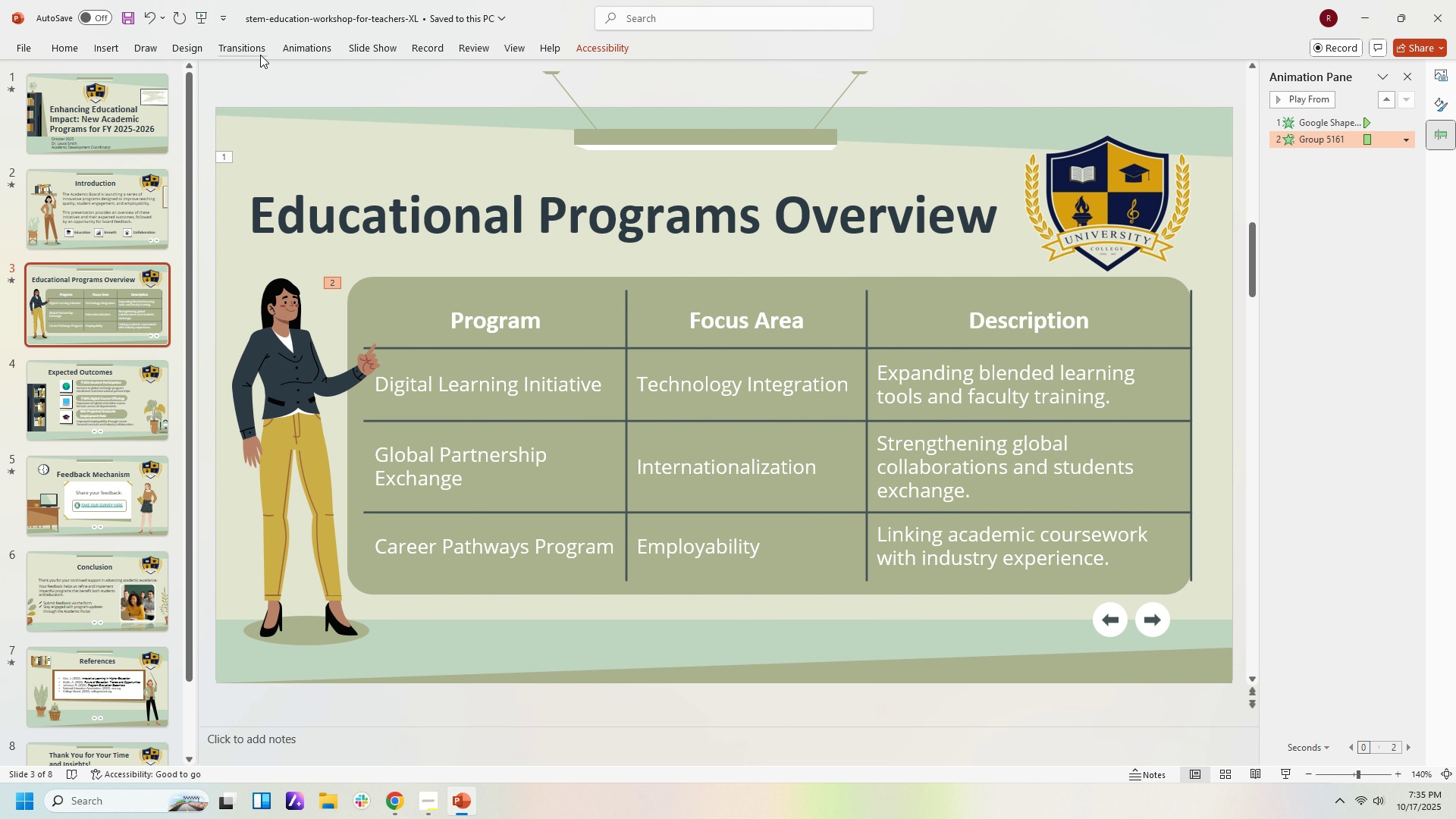 
left_click([444, 376])
 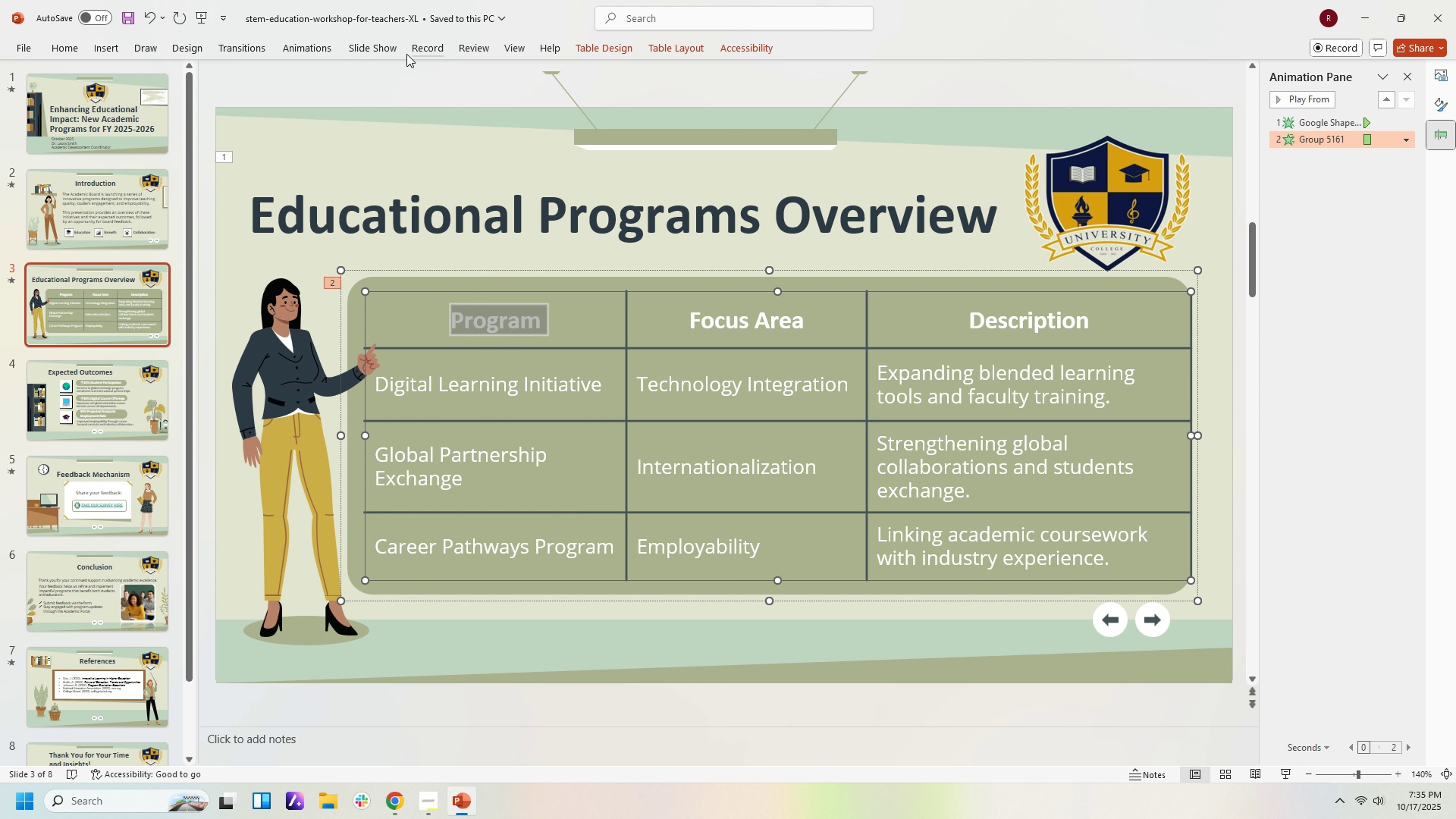 
left_click([321, 43])
 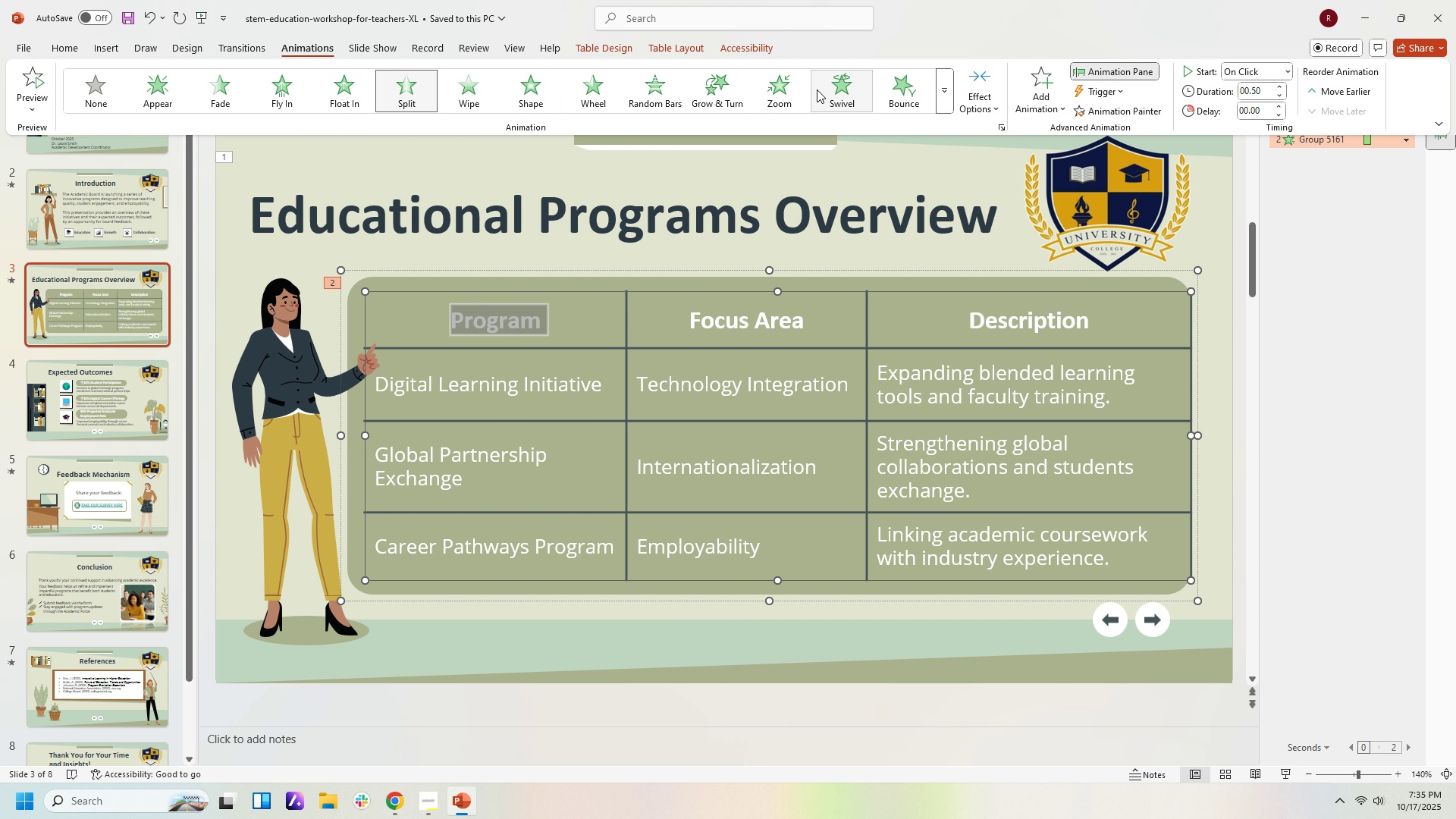 
left_click([796, 99])
 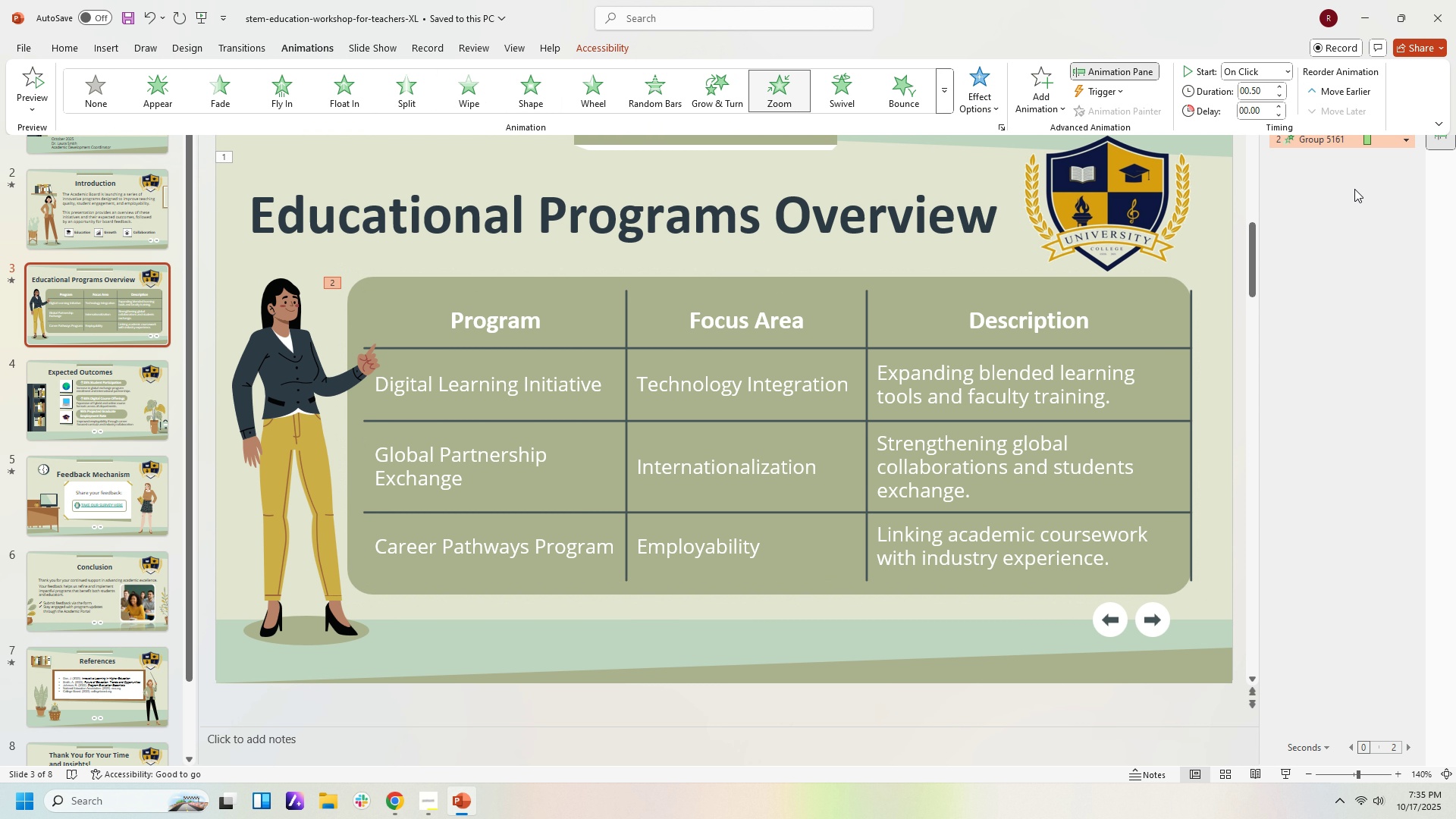 
left_click([1354, 189])
 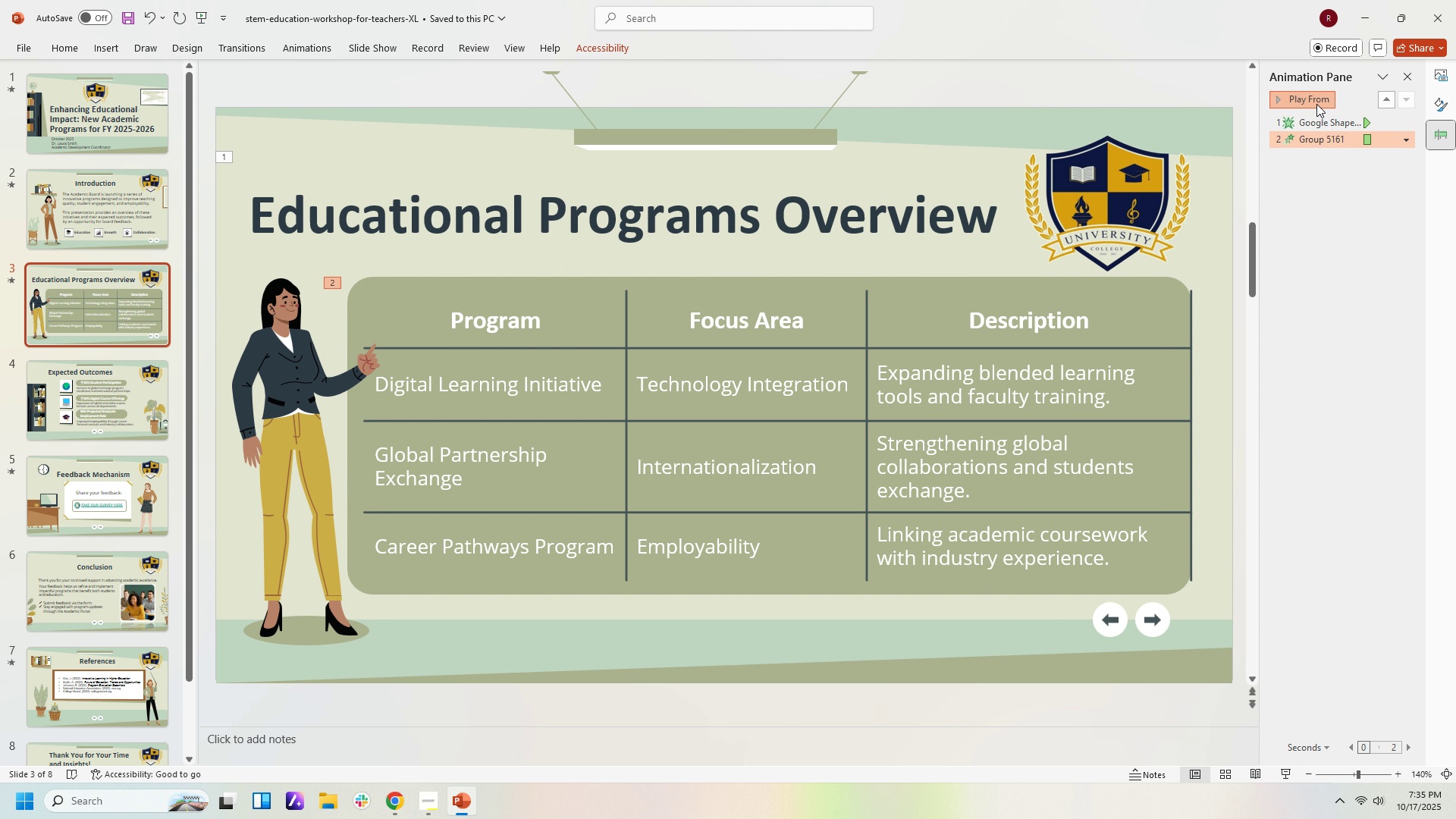 
left_click([1316, 104])
 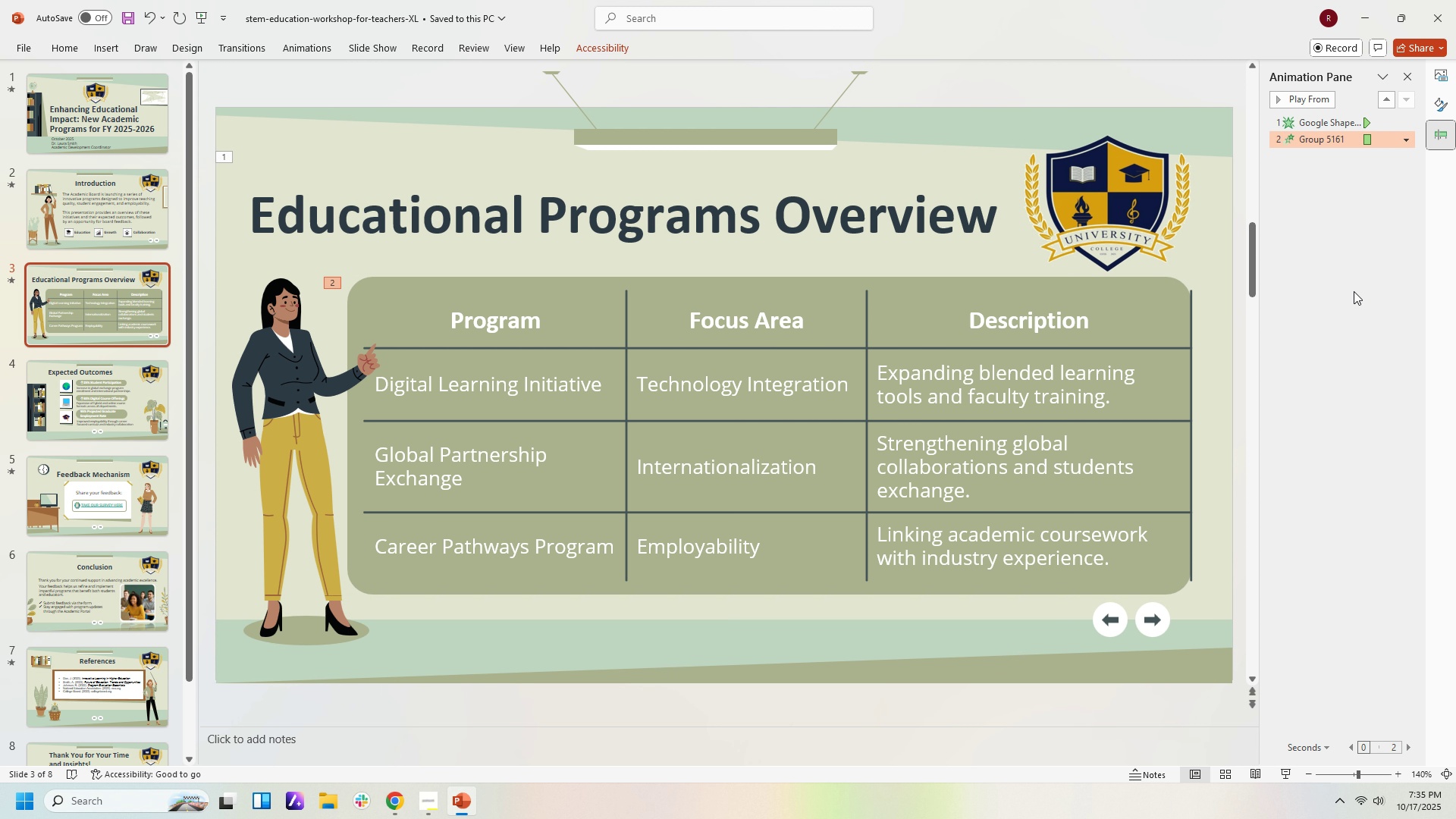 
left_click([1360, 297])
 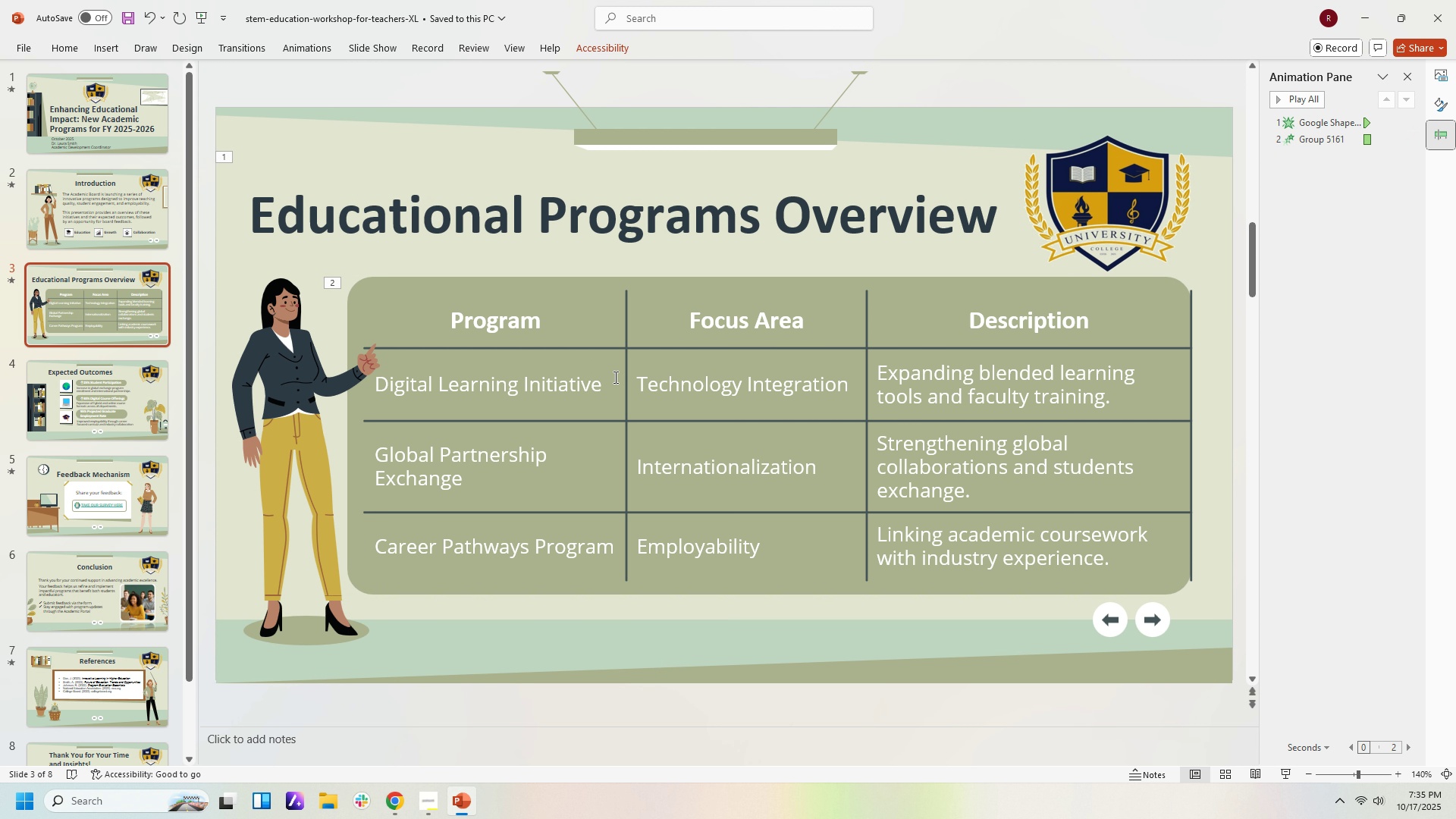 
wait(5.65)
 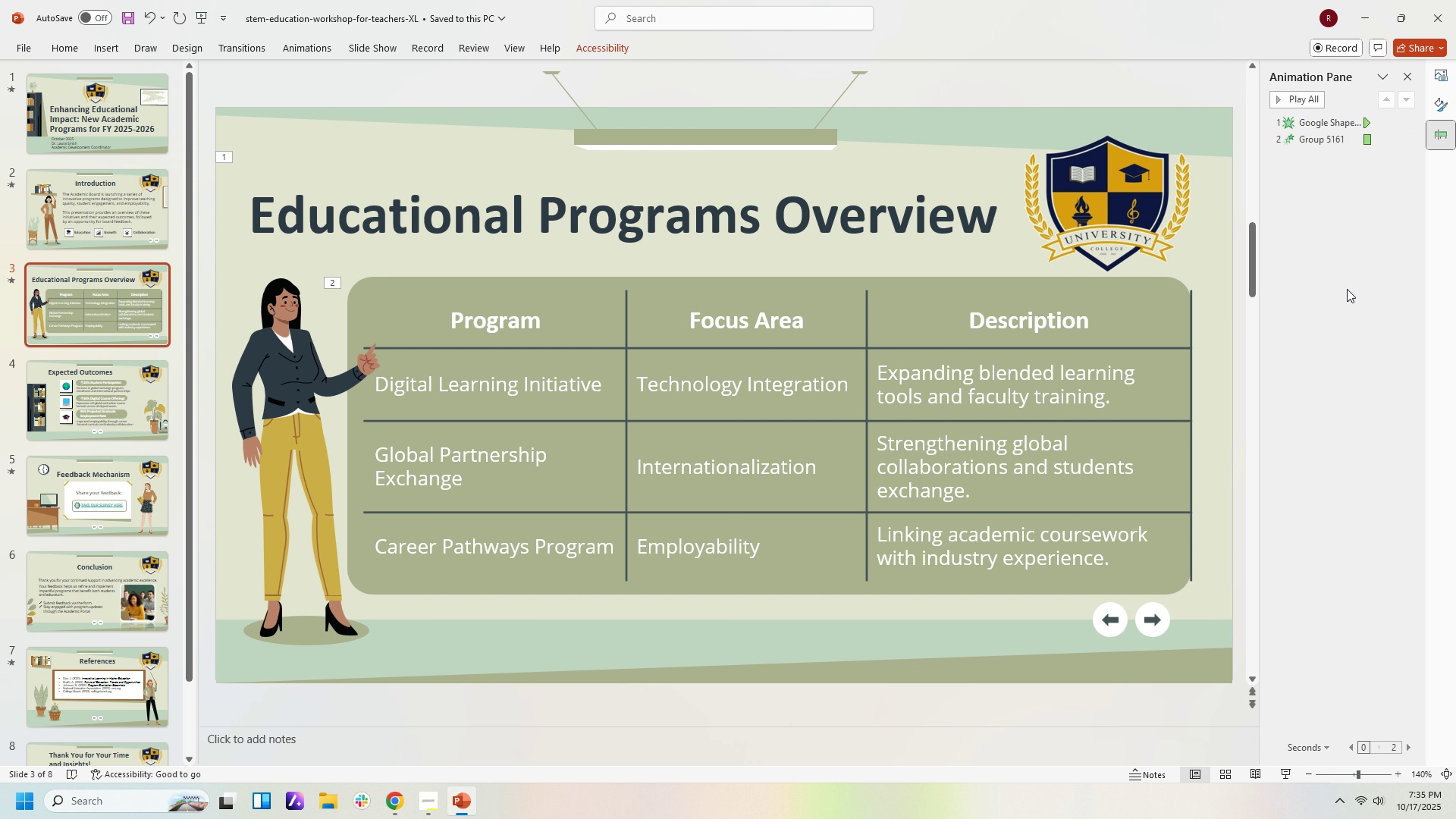 
scroll: coordinate [733, 419], scroll_direction: down, amount: 1.0
 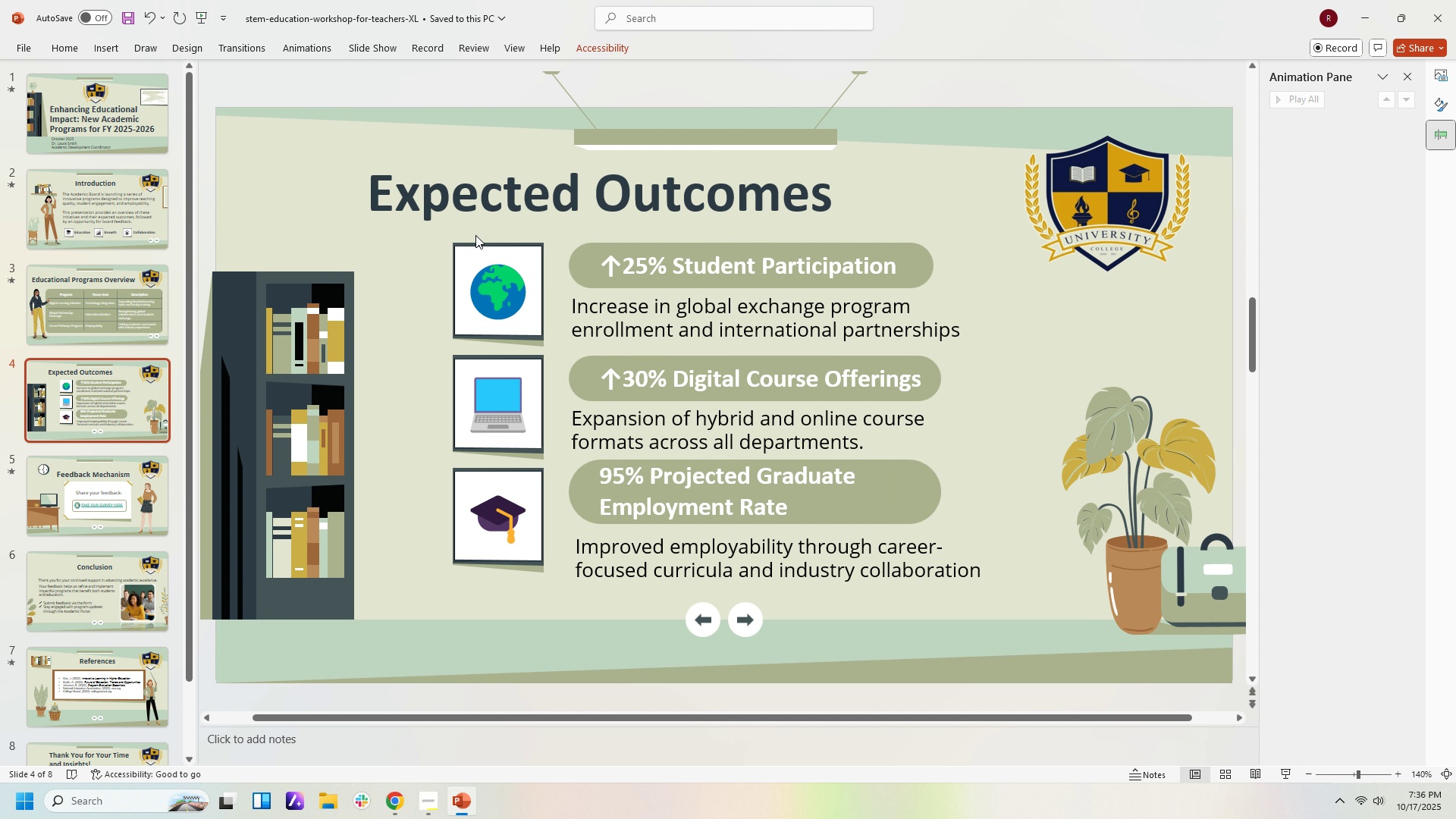 
left_click([491, 199])
 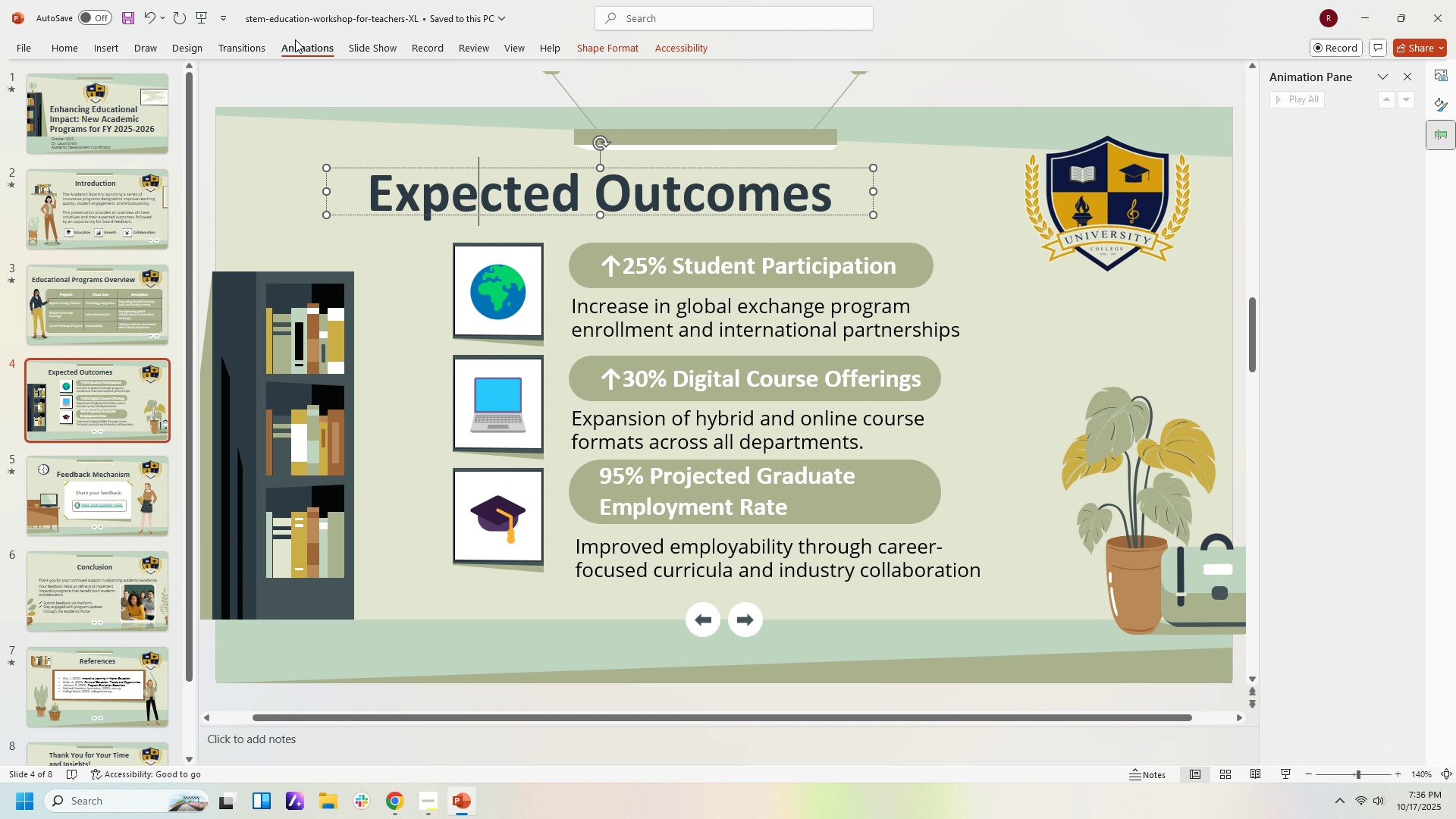 
left_click([295, 39])
 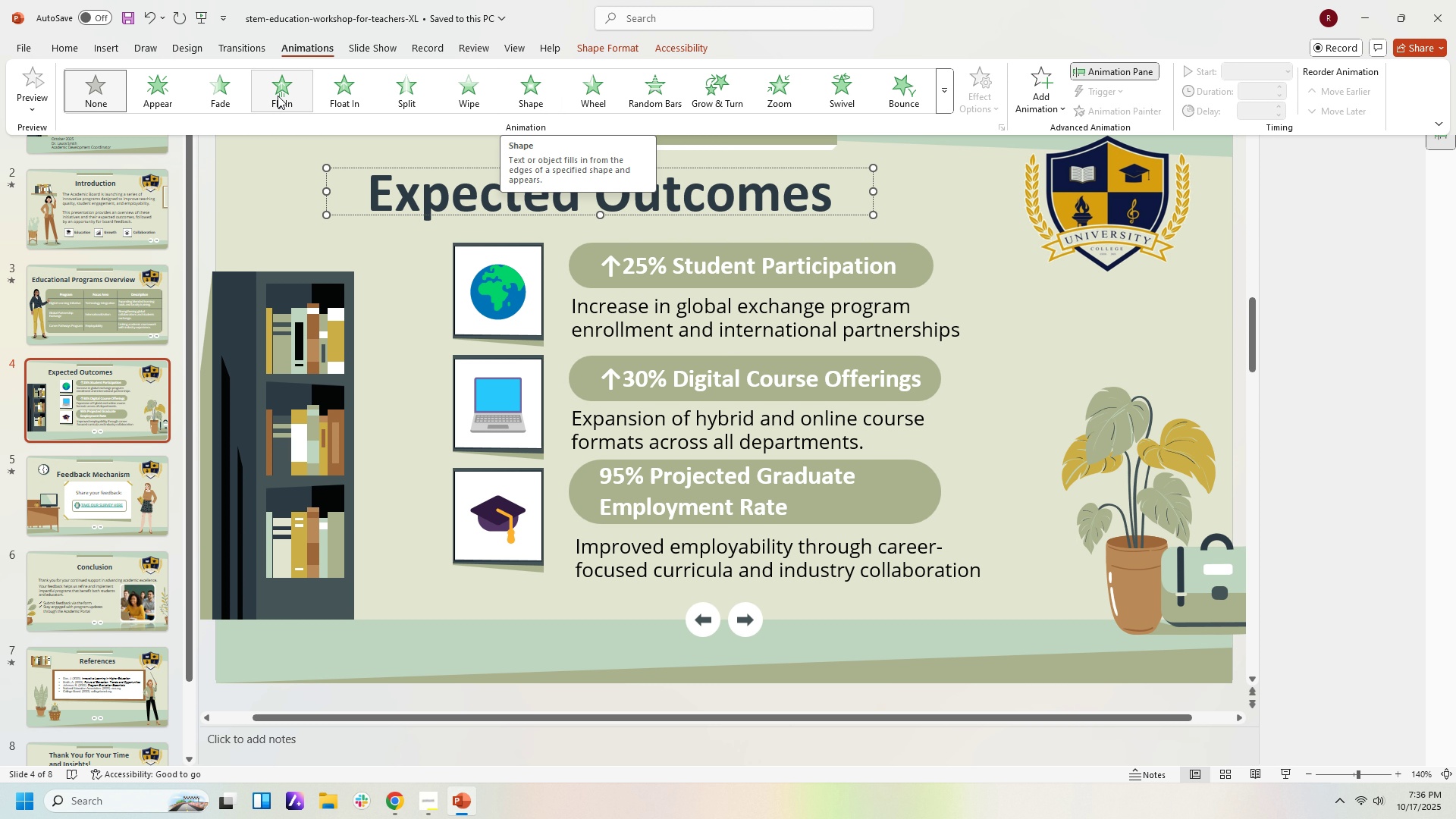 
left_click([152, 99])
 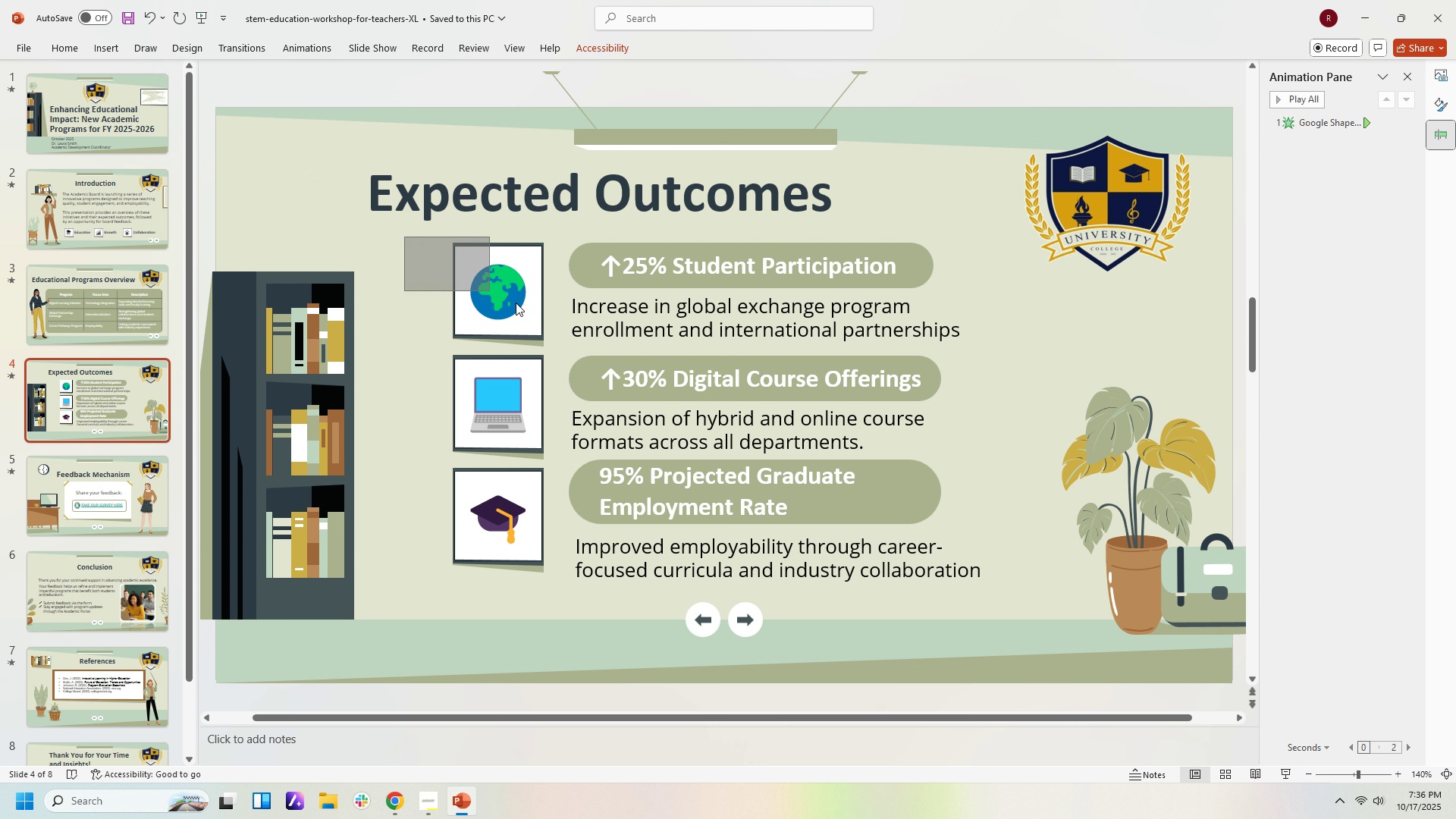 
mouse_move([970, 331])
 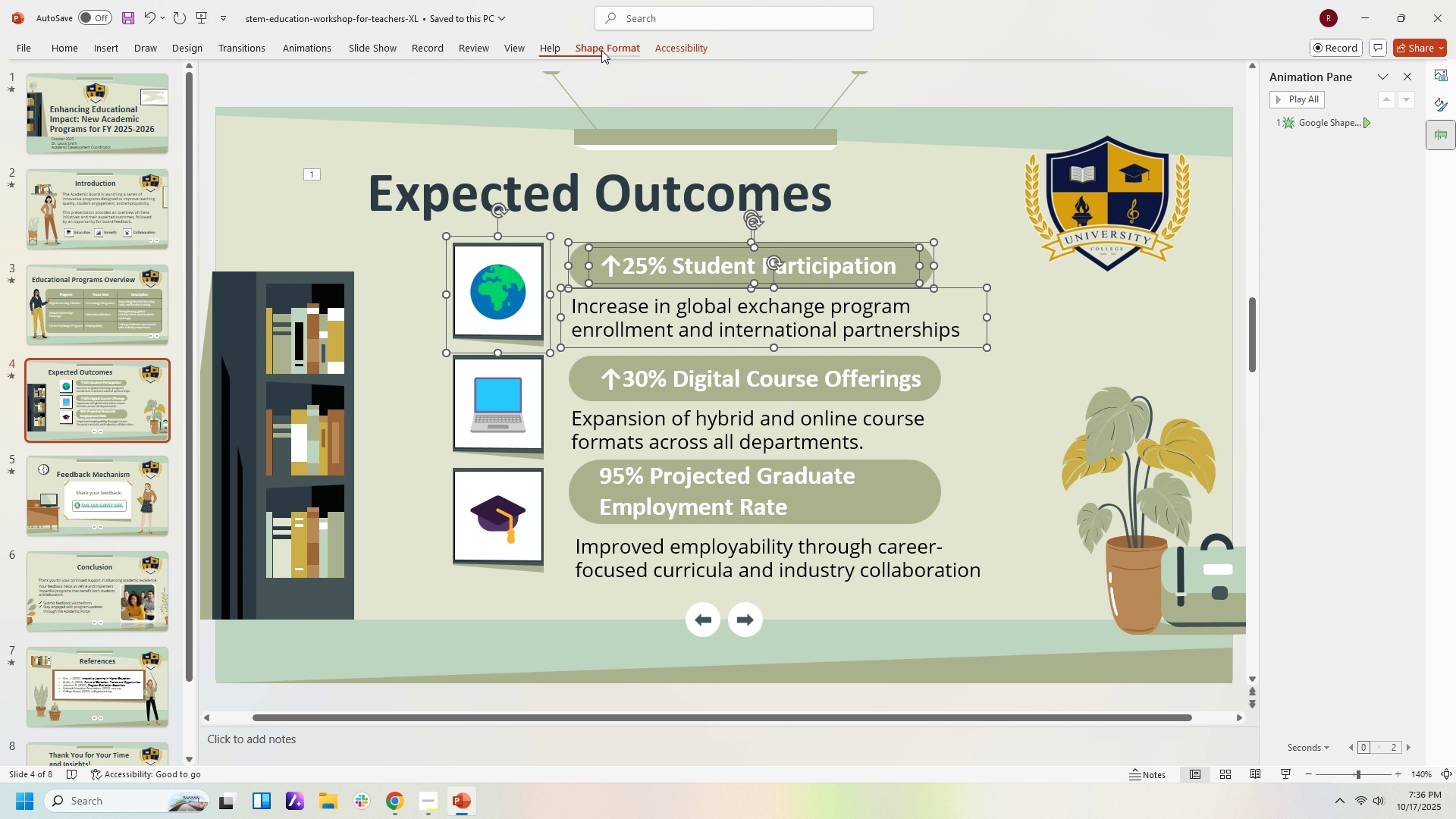 
left_click([601, 50])
 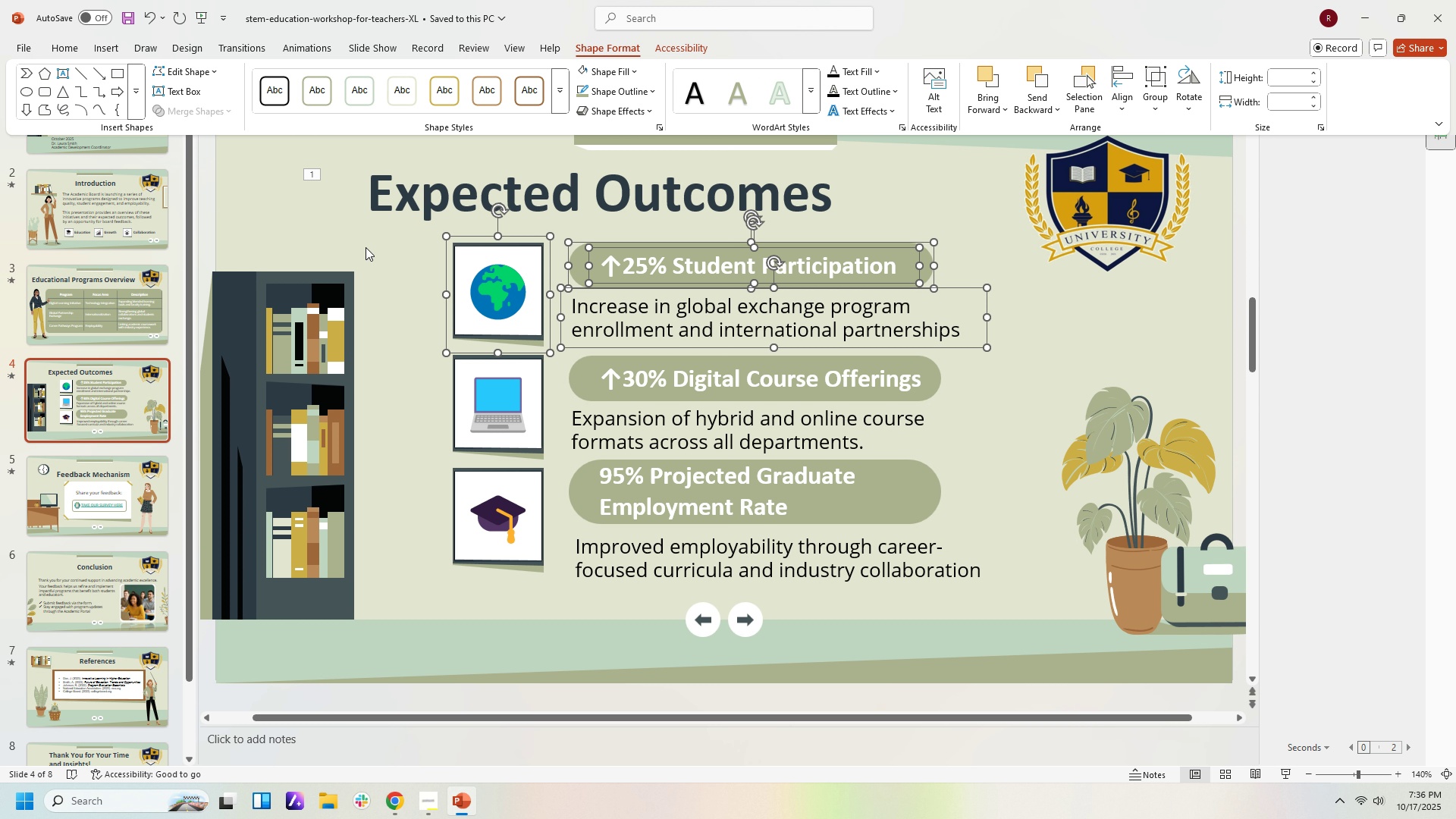 
left_click([364, 252])
 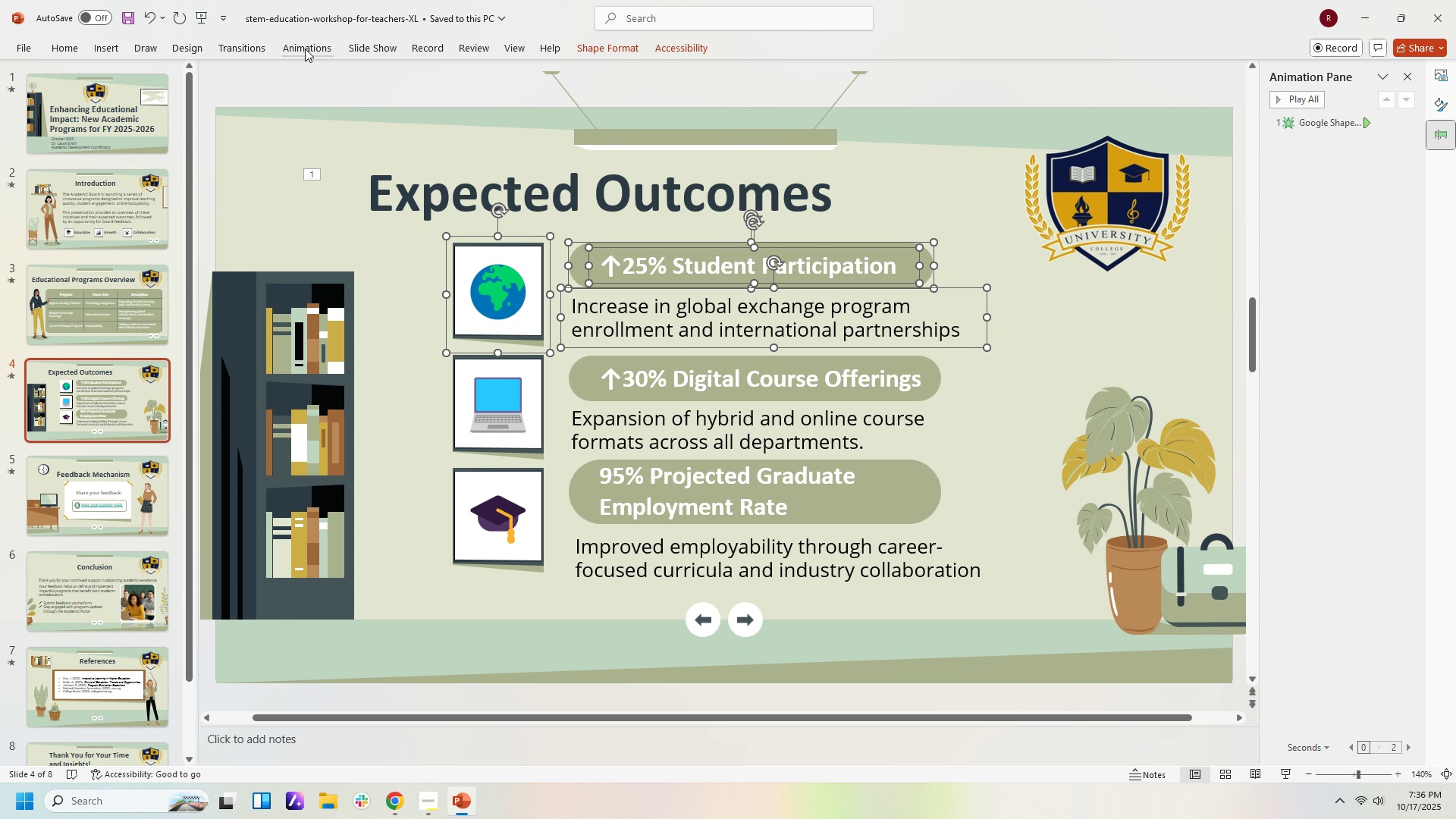 
left_click([305, 49])
 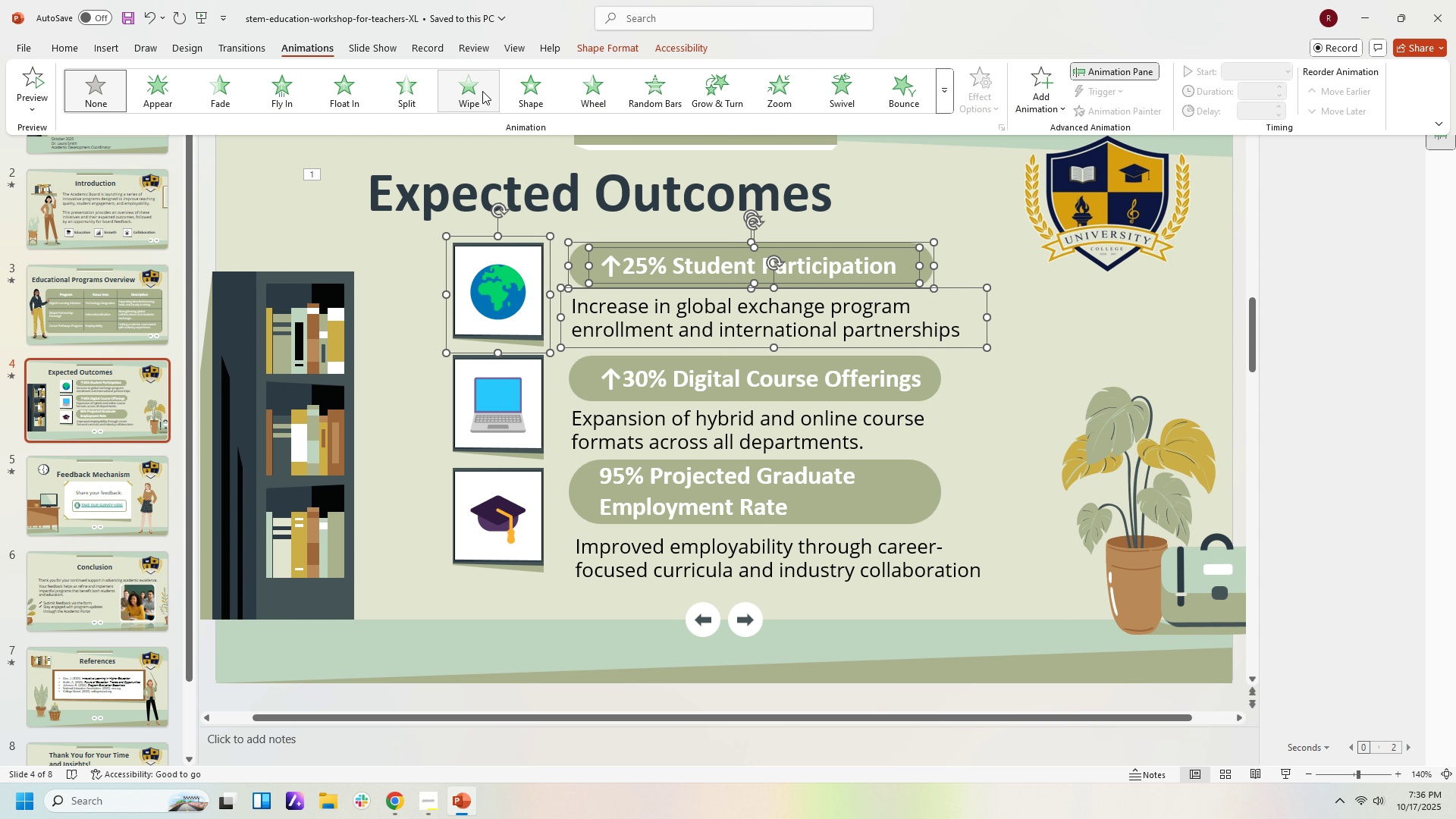 
left_click([482, 91])
 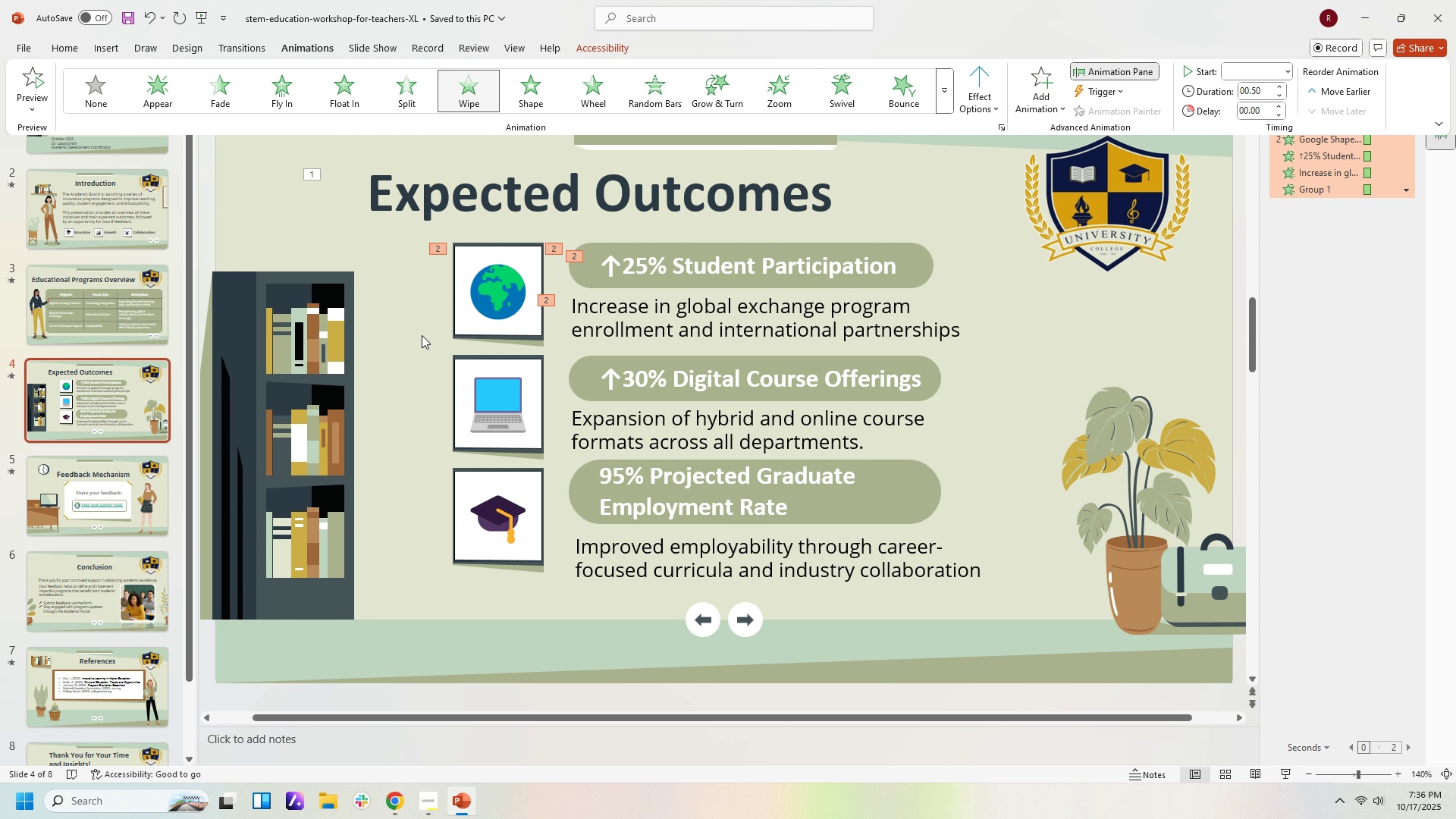 
left_click([422, 335])
 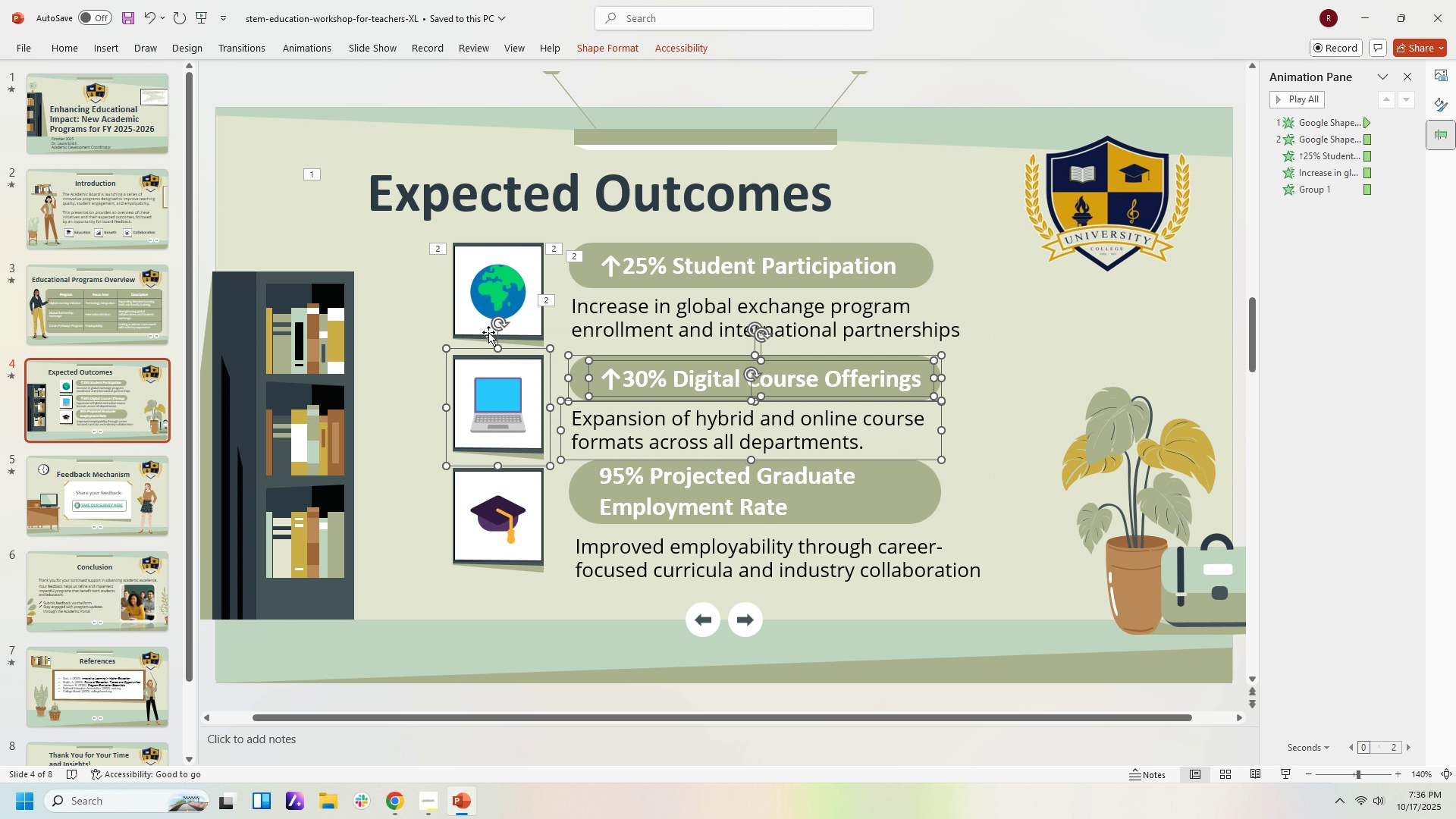 
wait(7.92)
 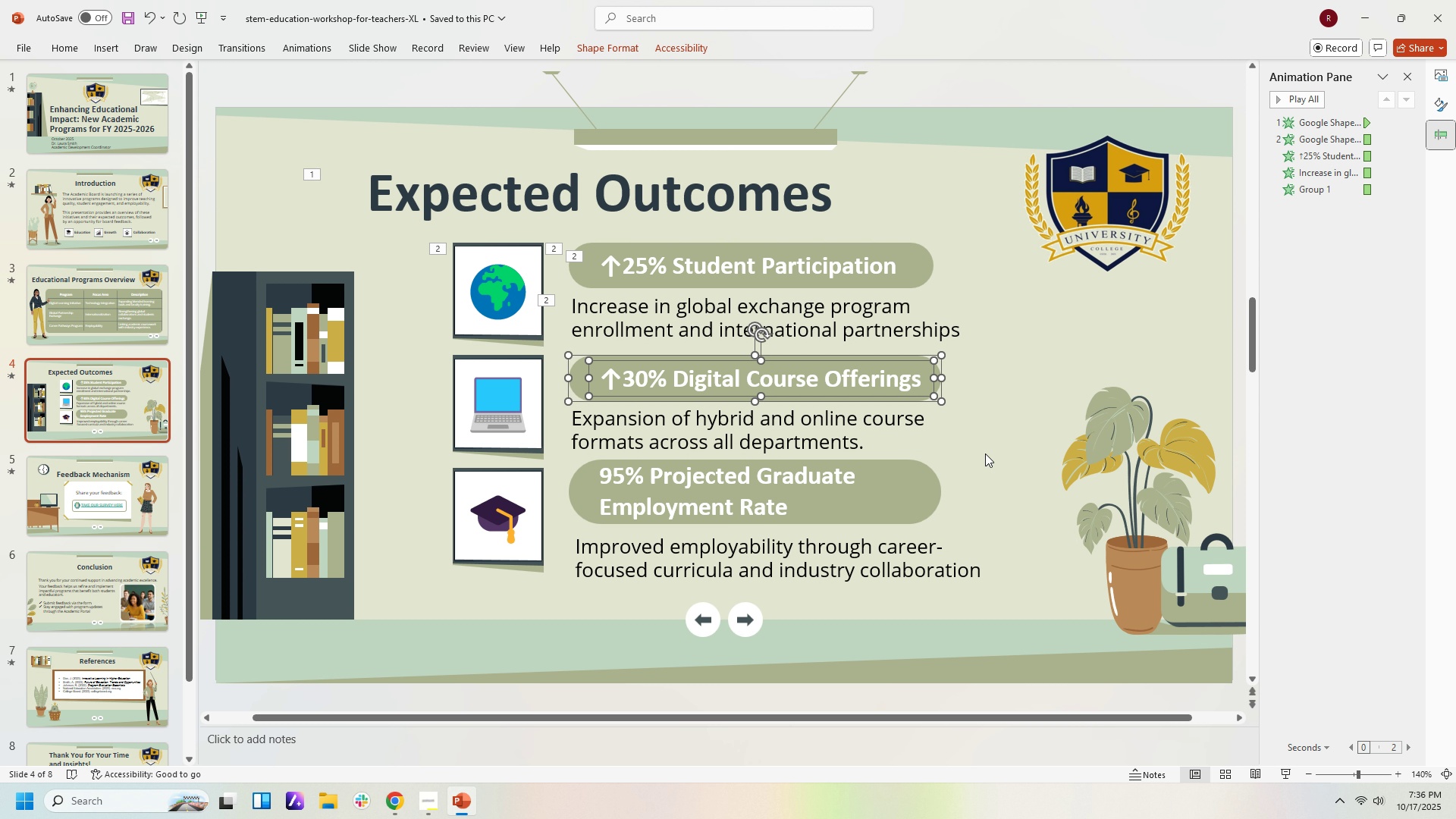 
left_click([285, 49])
 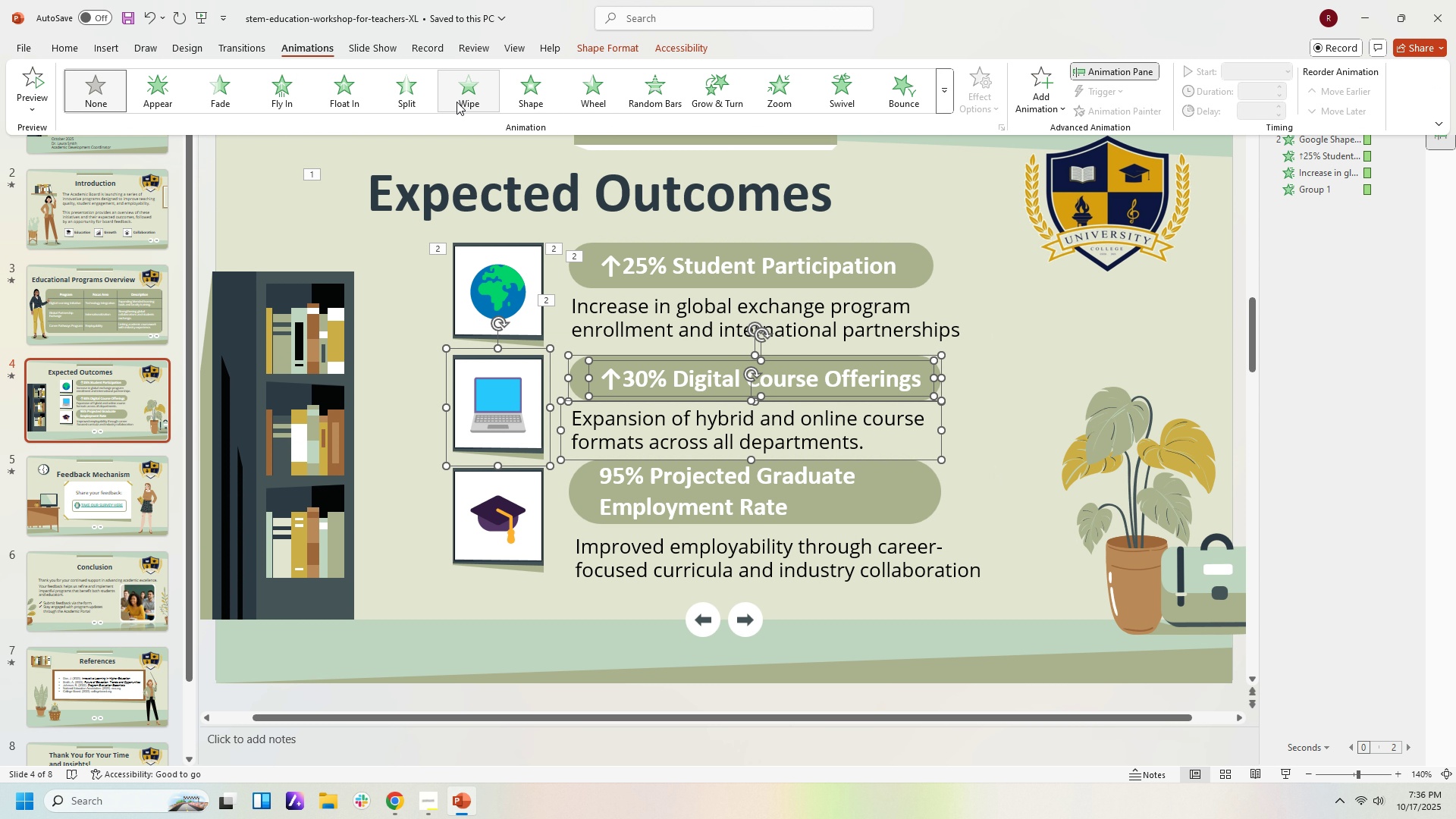 
left_click([457, 102])
 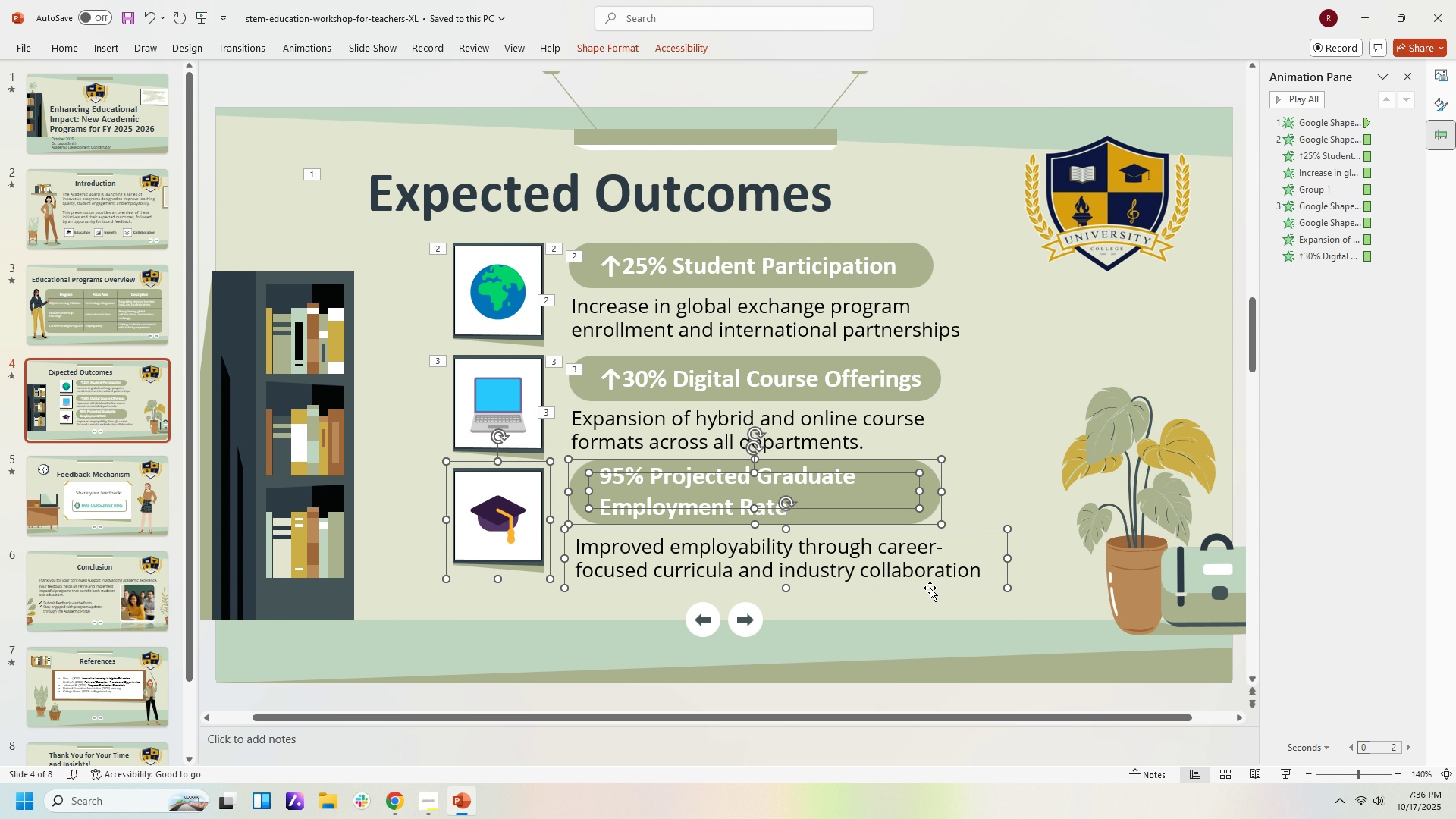 
wait(5.26)
 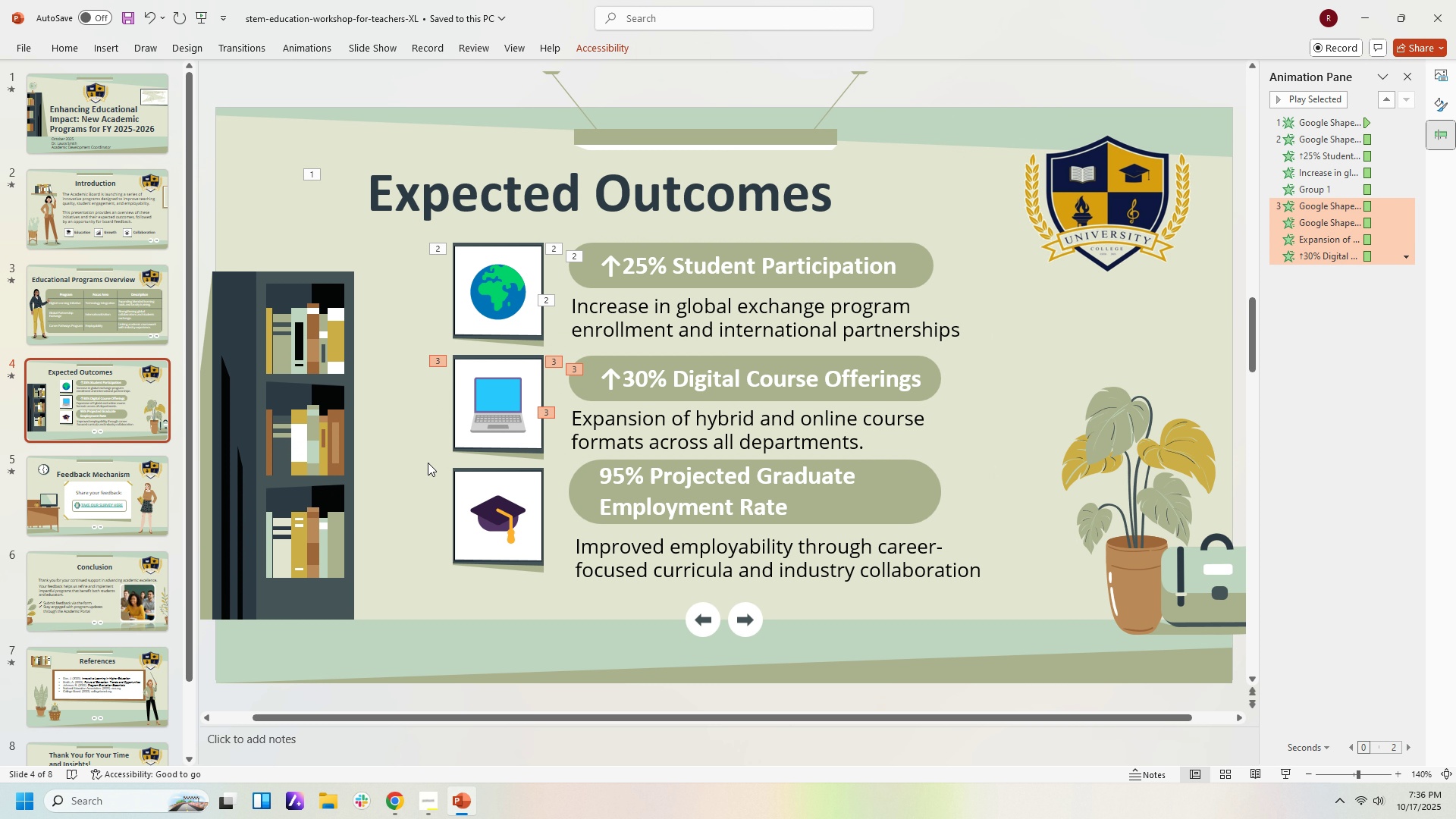 
left_click([302, 47])
 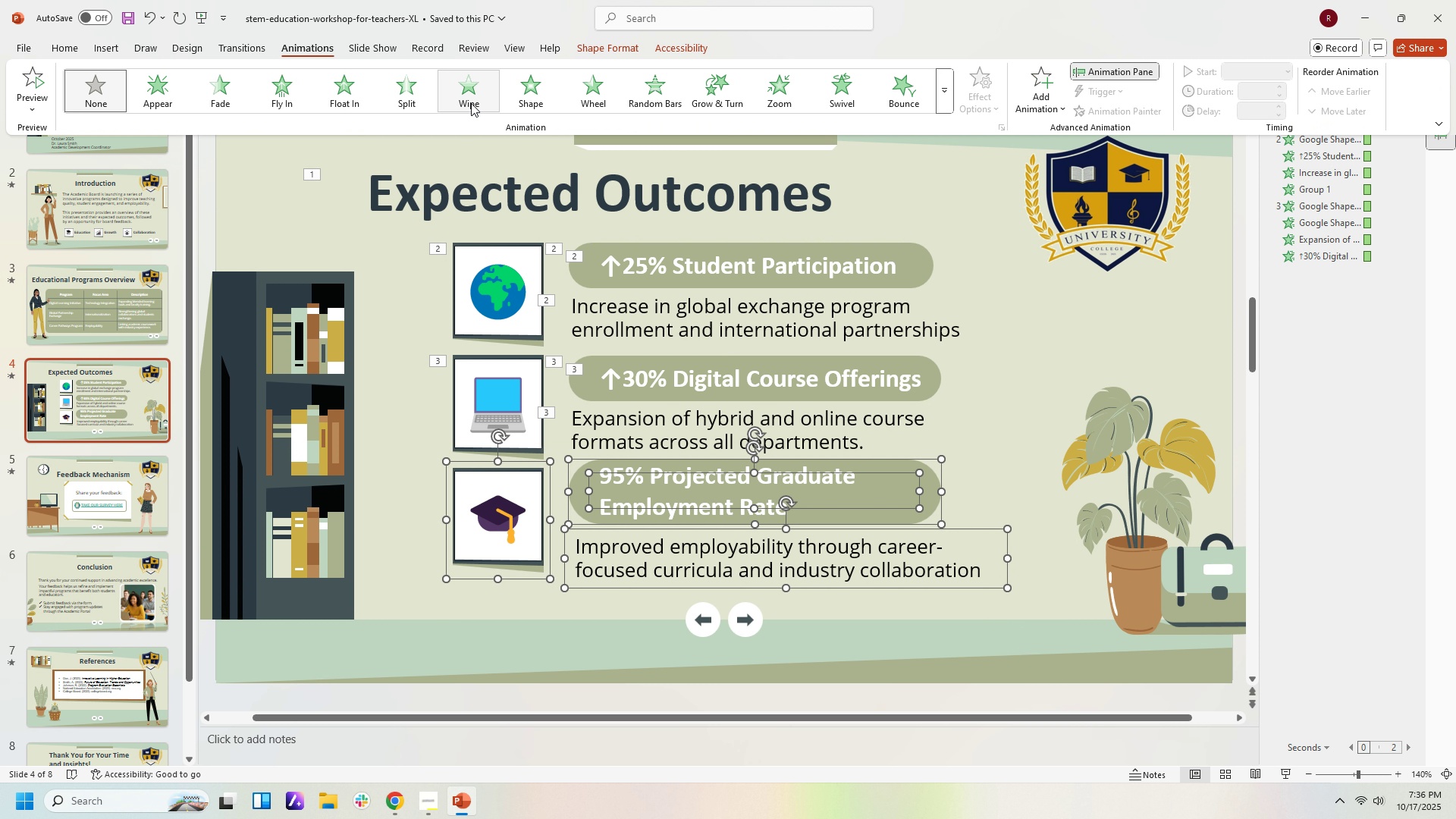 
left_click([471, 103])
 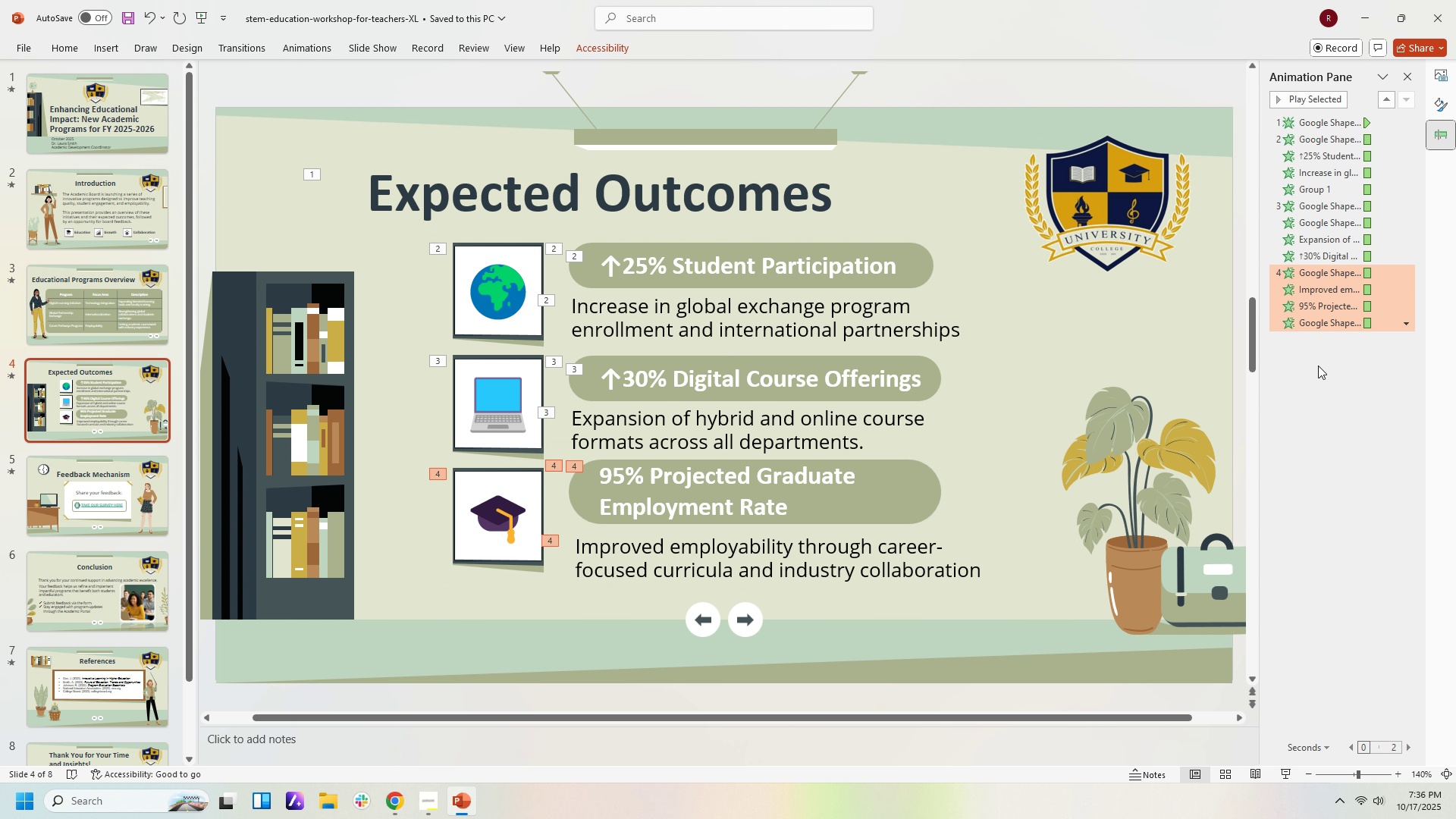 
left_click([1362, 379])
 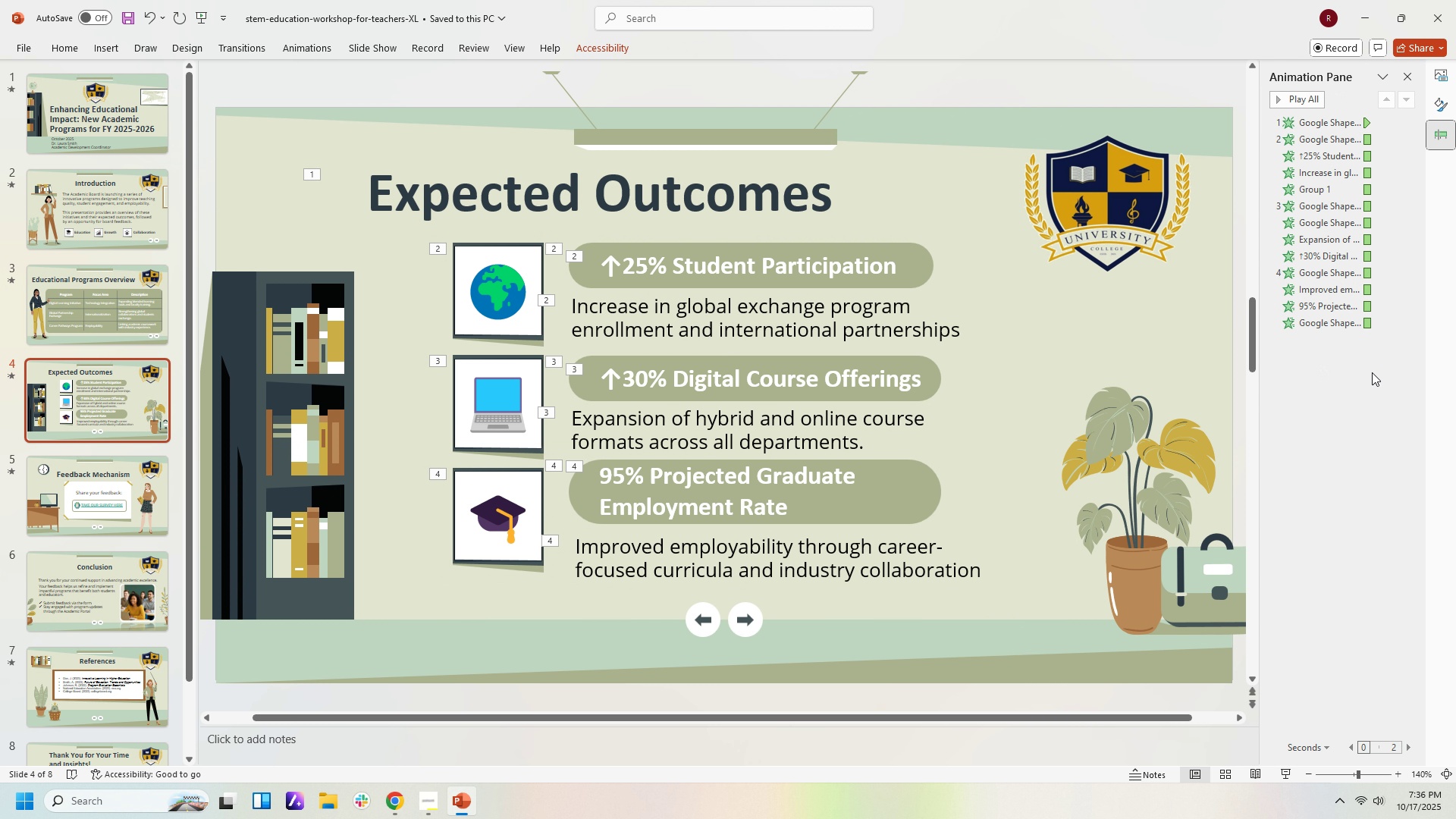 
scroll: coordinate [1381, 347], scroll_direction: up, amount: 5.0
 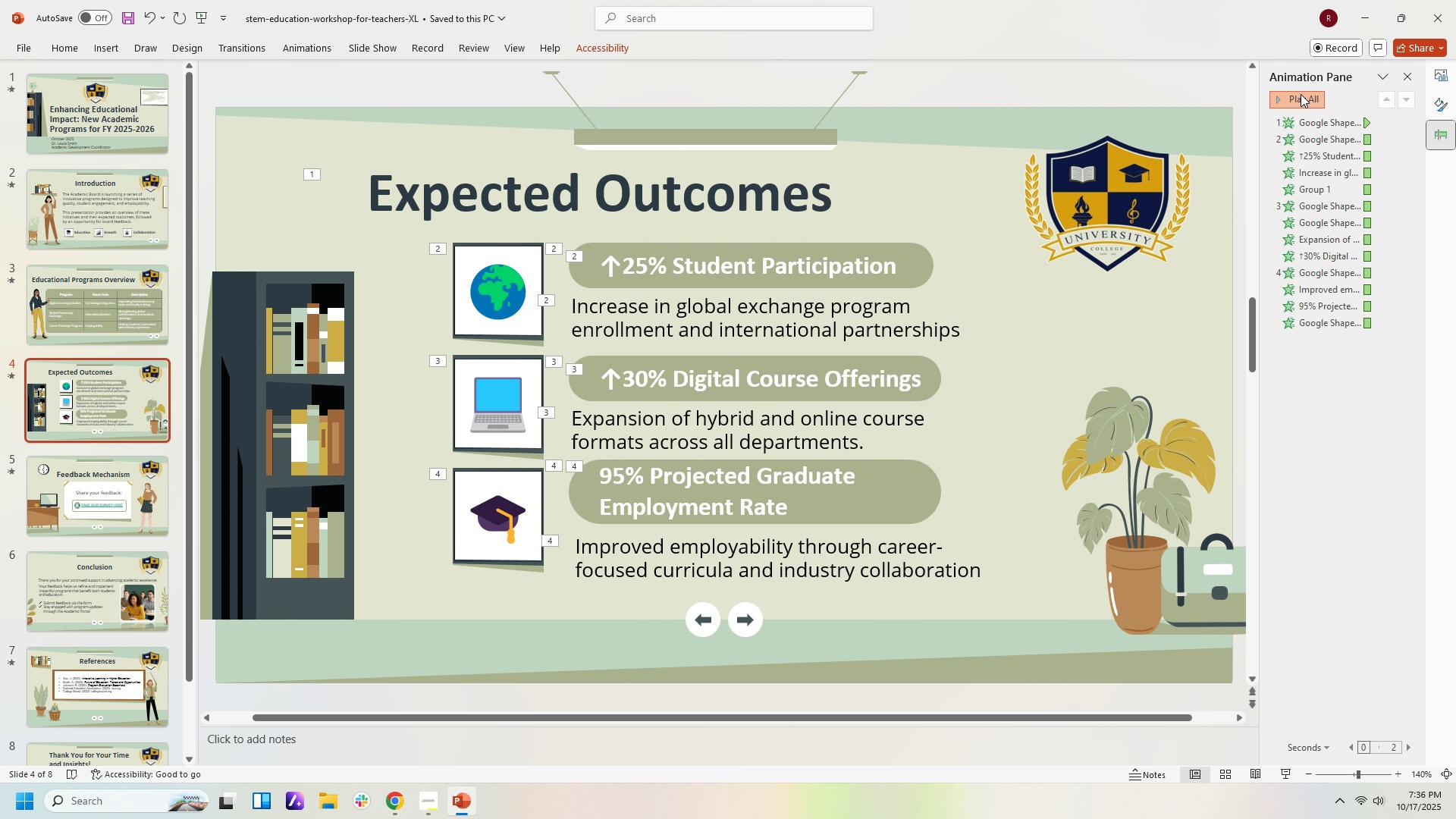 
left_click([1301, 94])
 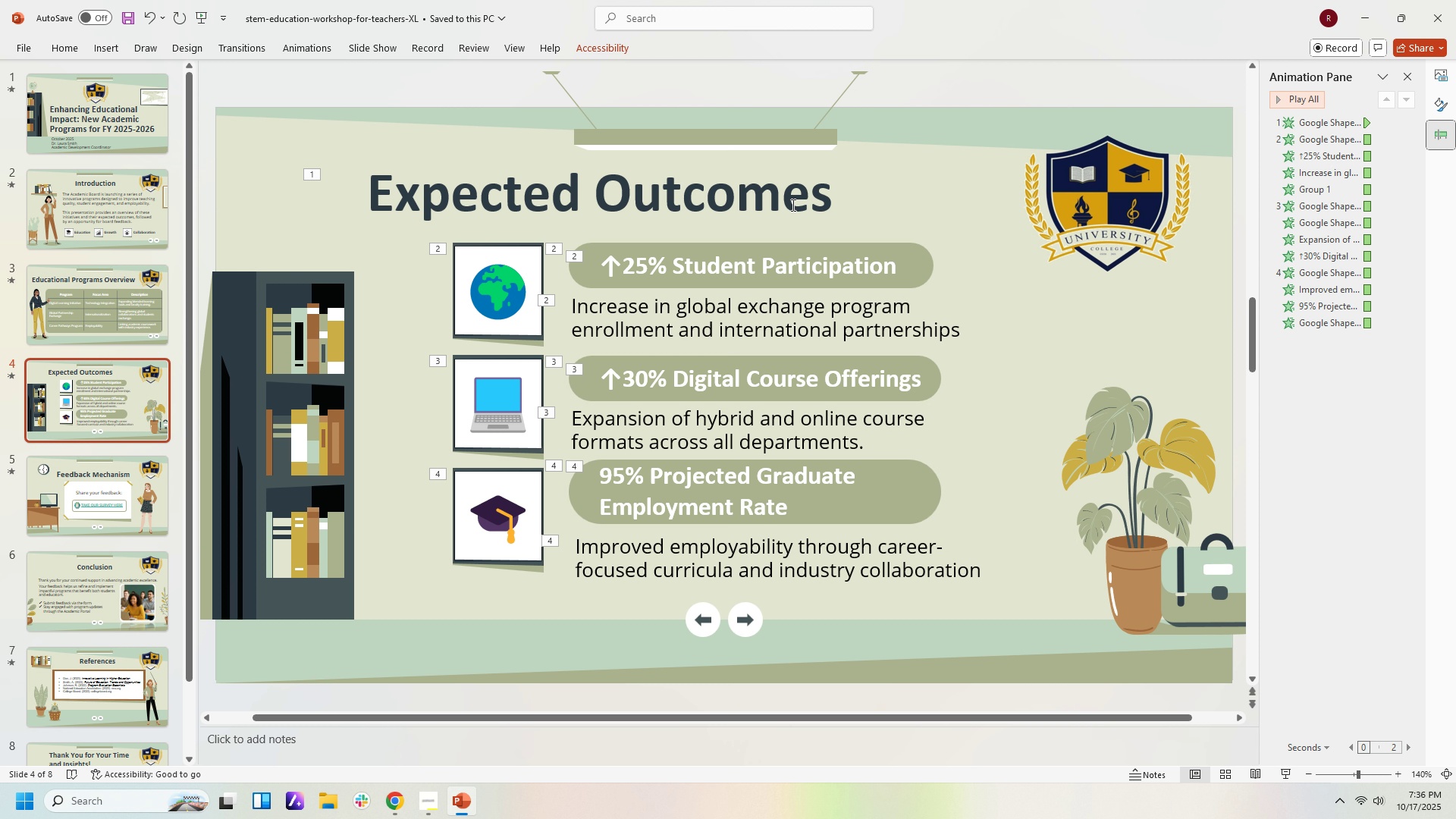 
wait(9.53)
 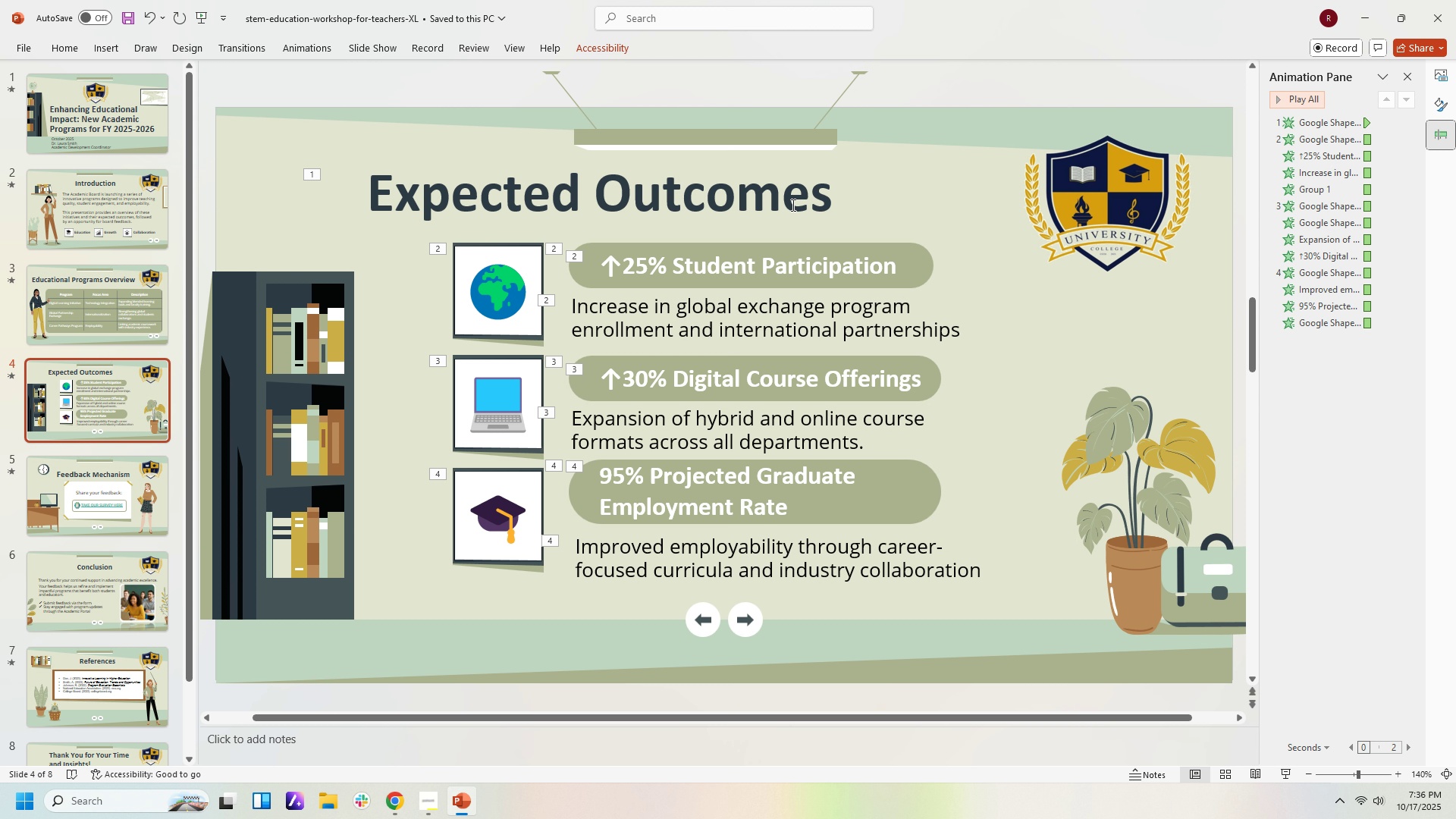 
left_click([1393, 406])
 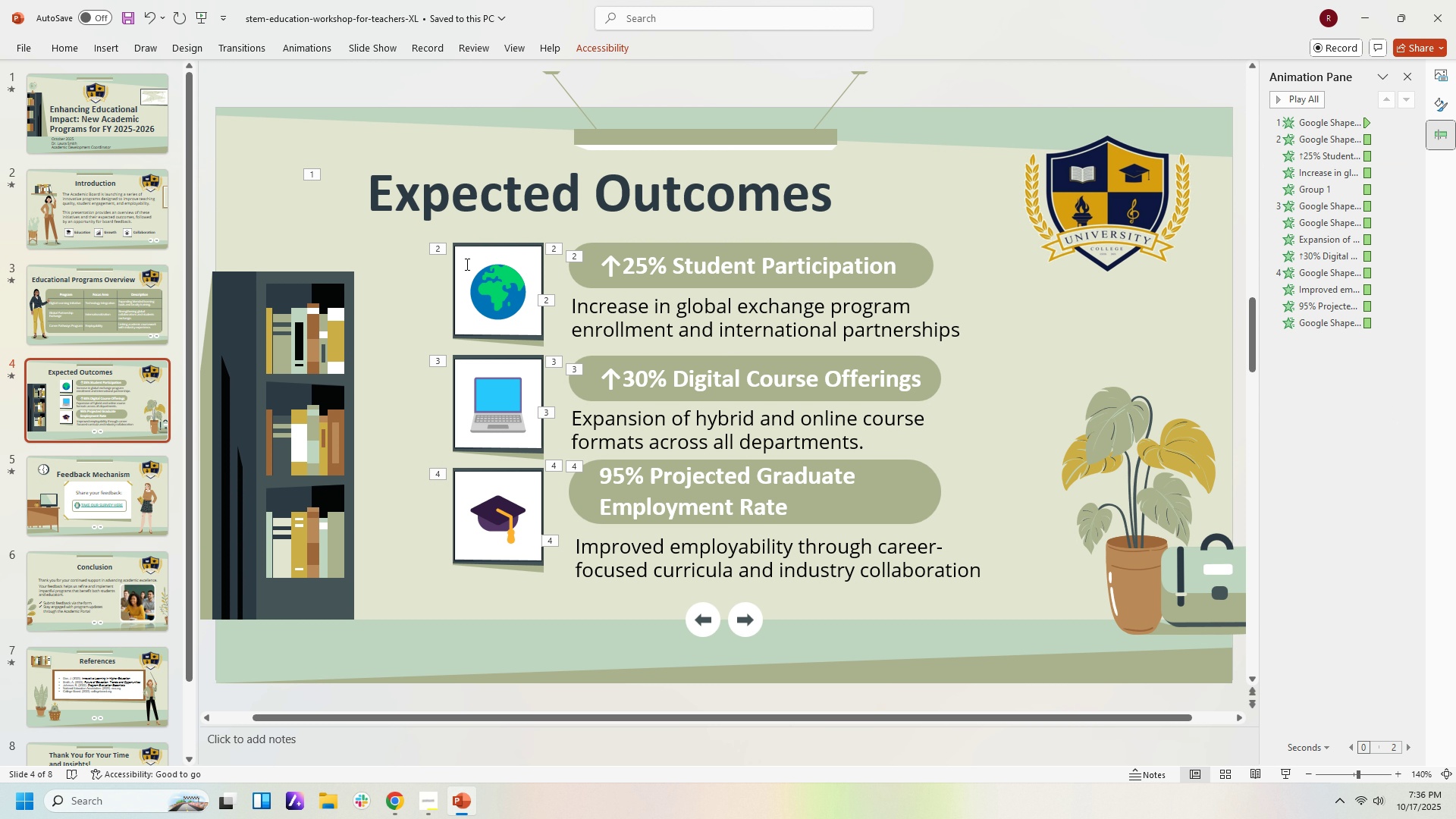 
left_click([441, 246])
 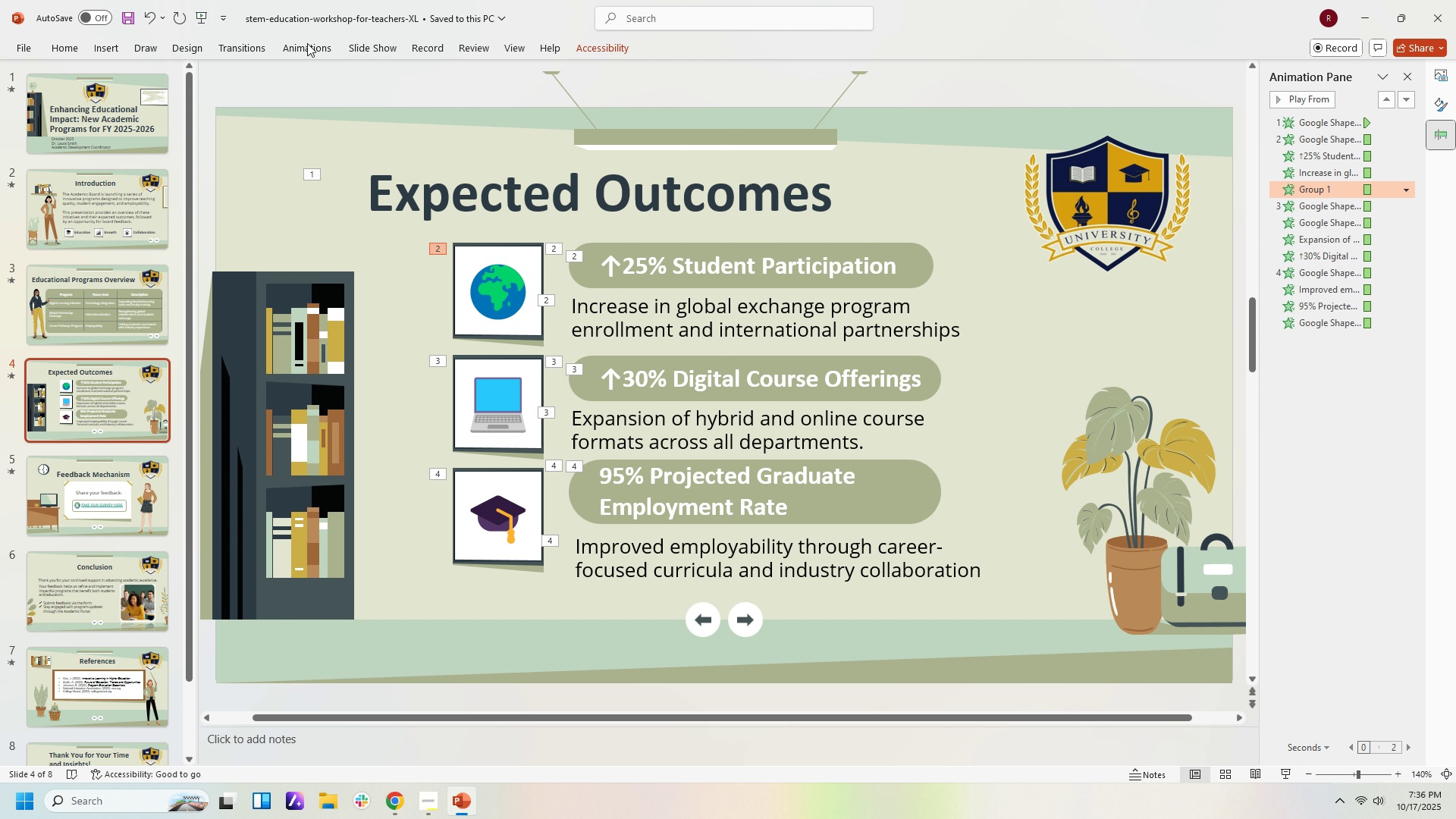 
left_click([328, 50])
 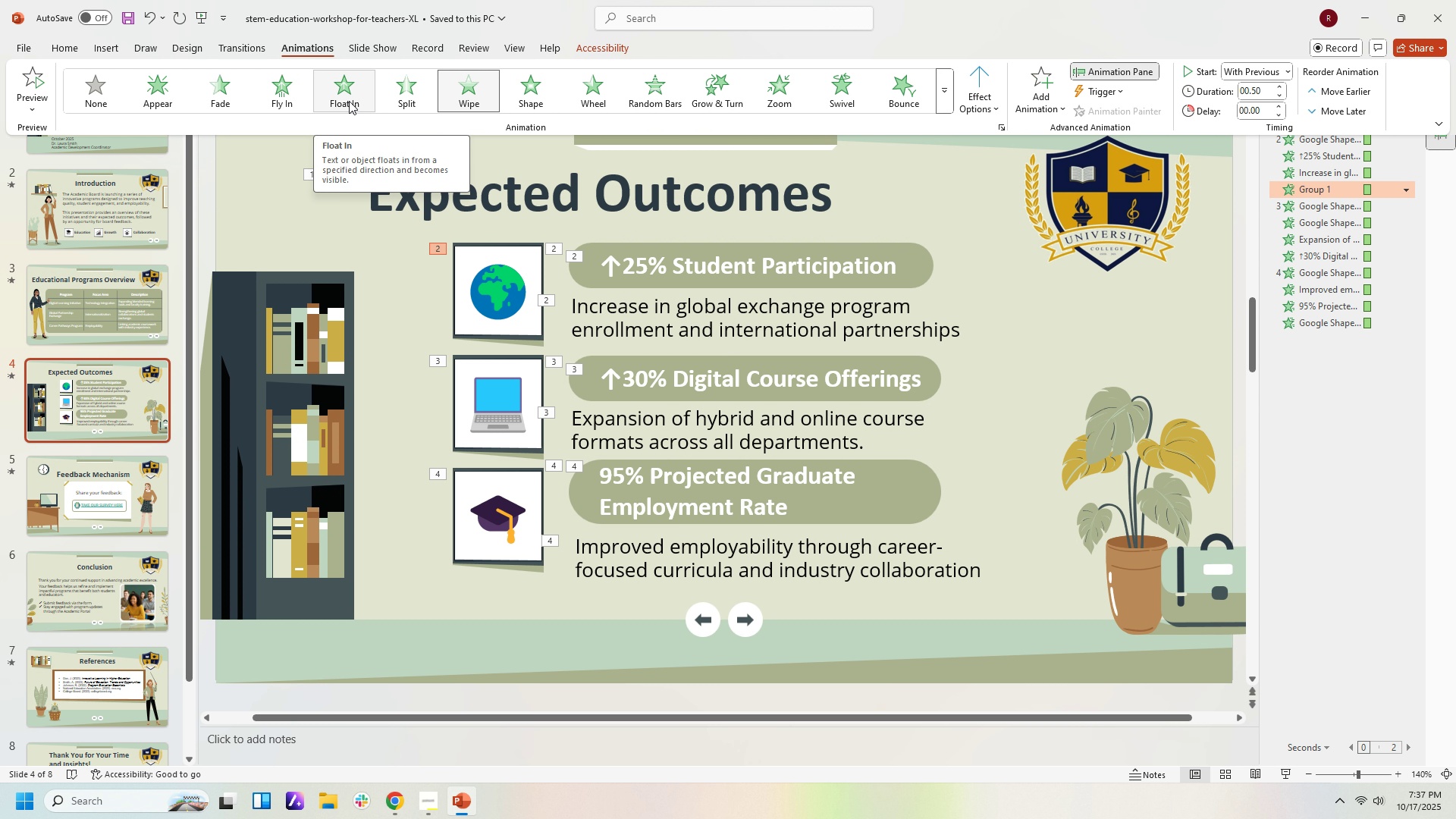 
wait(6.14)
 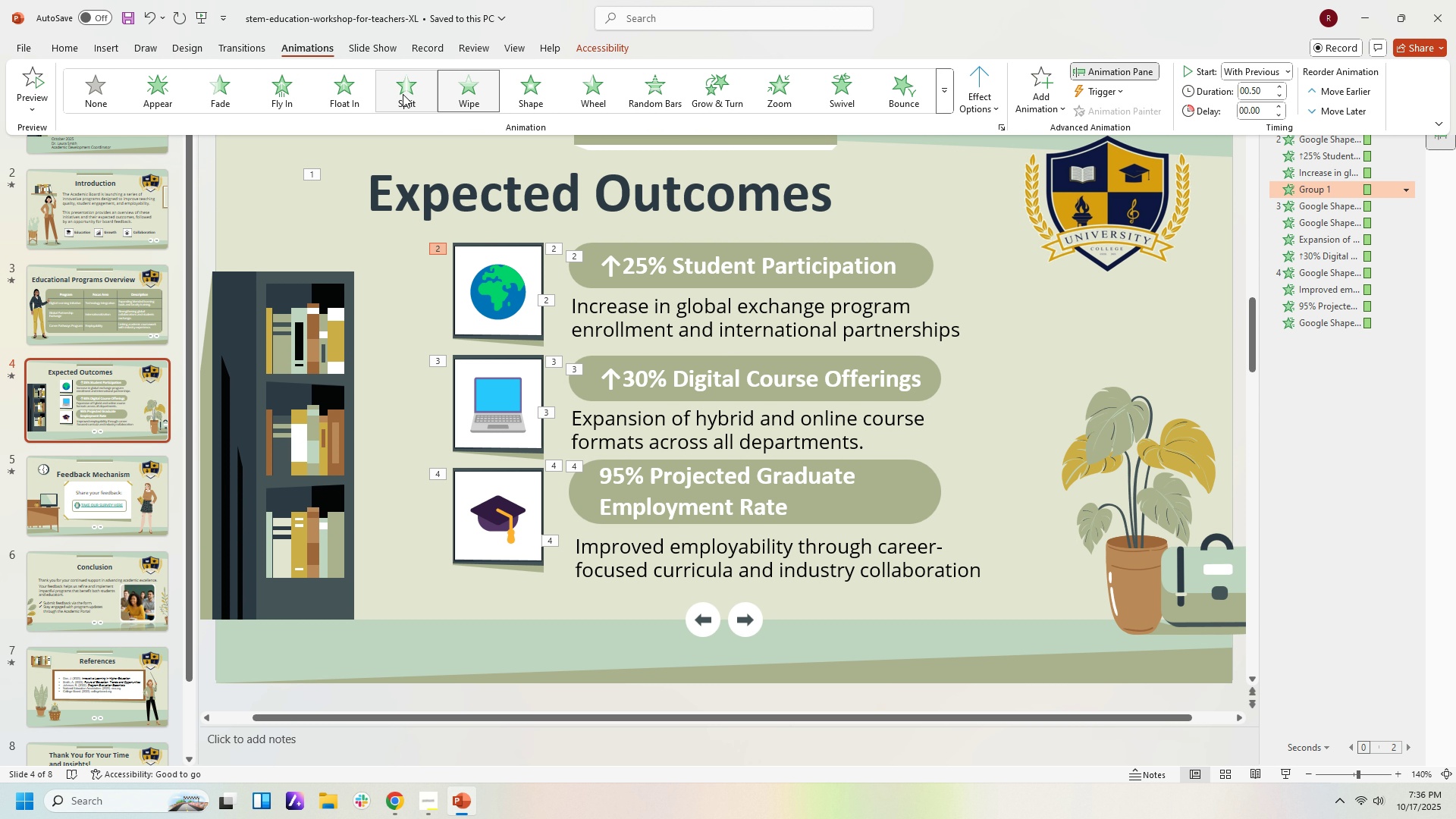 
left_click([270, 100])
 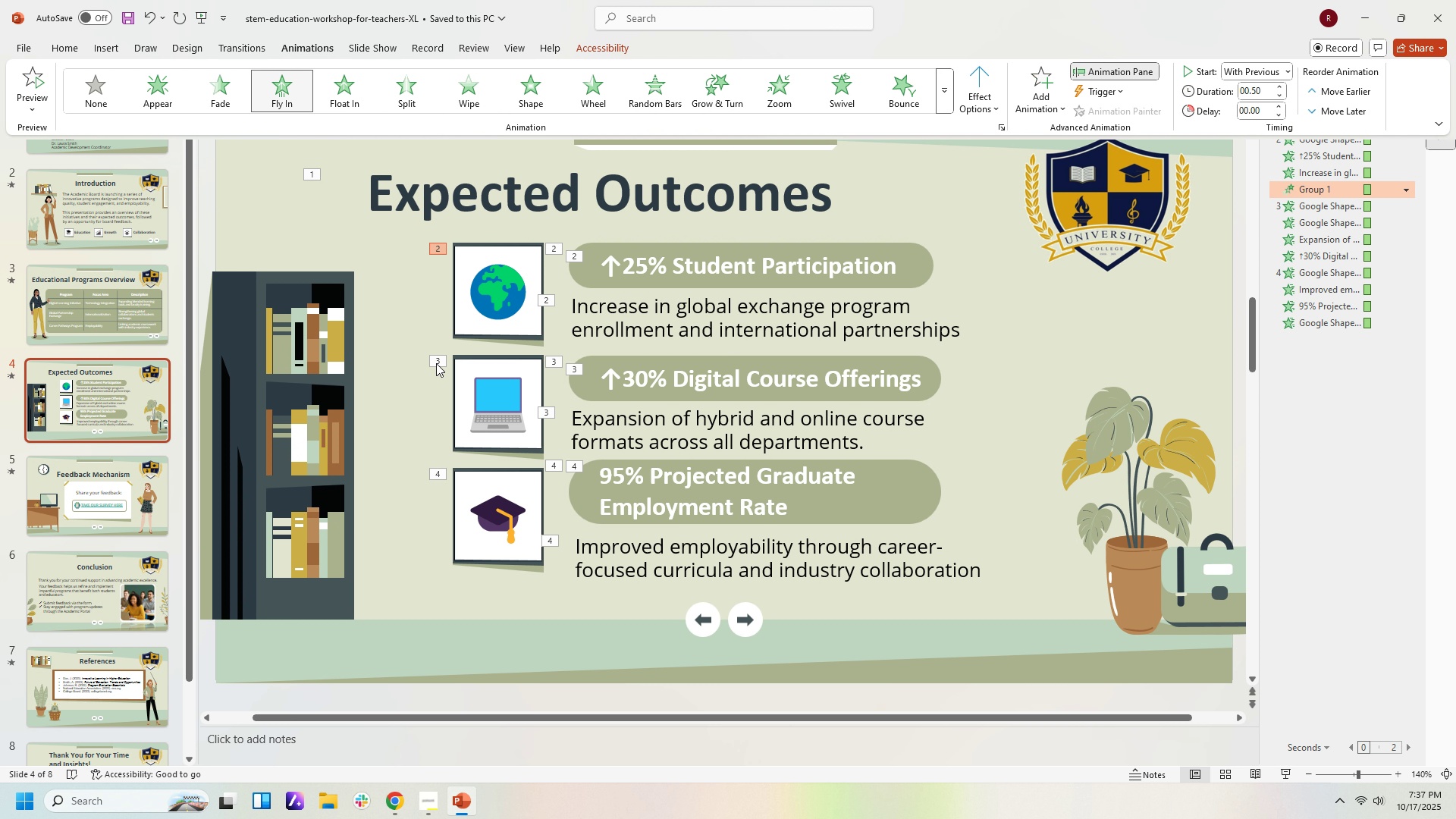 
left_click([436, 364])
 